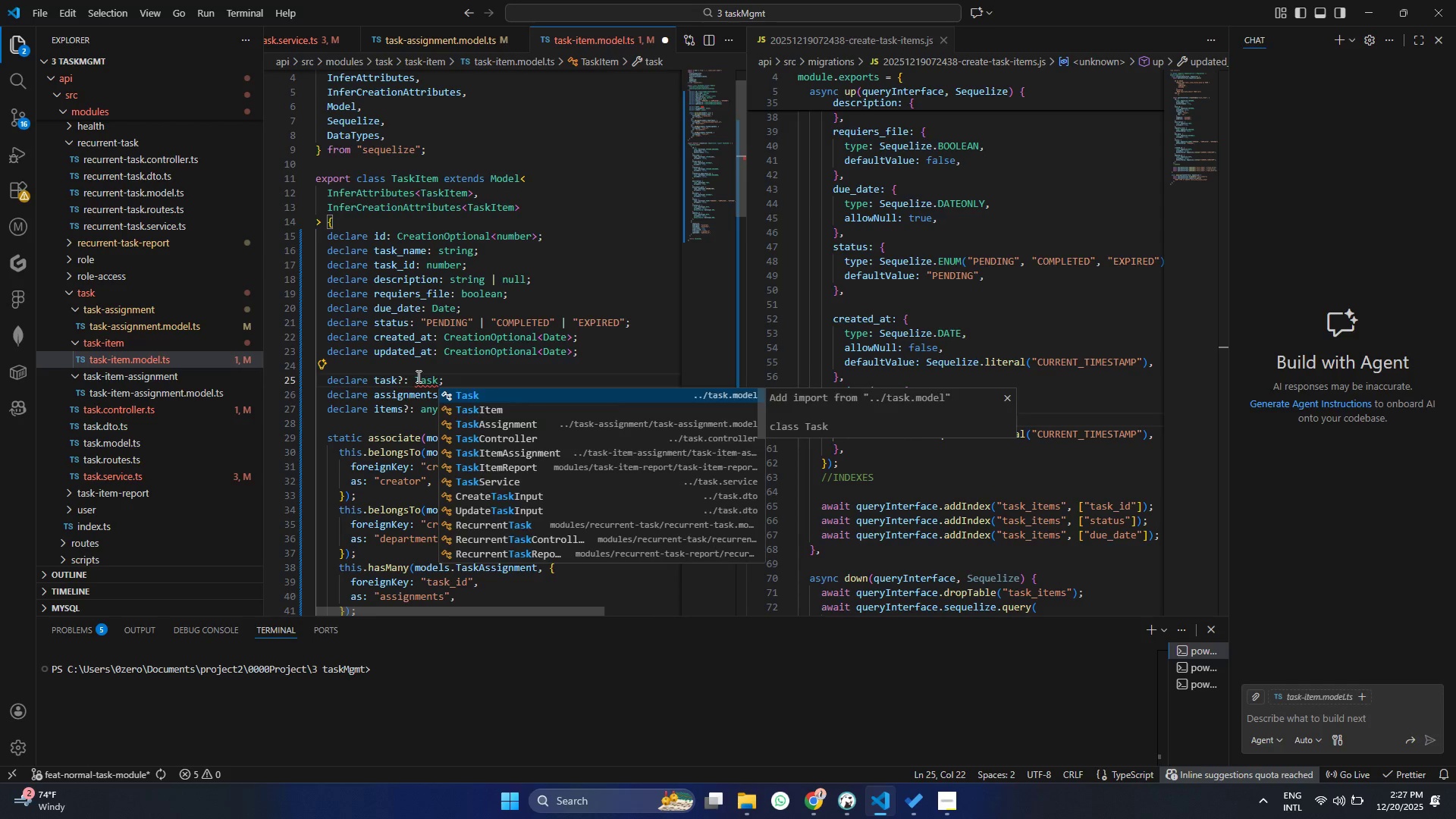 
key(Enter)
 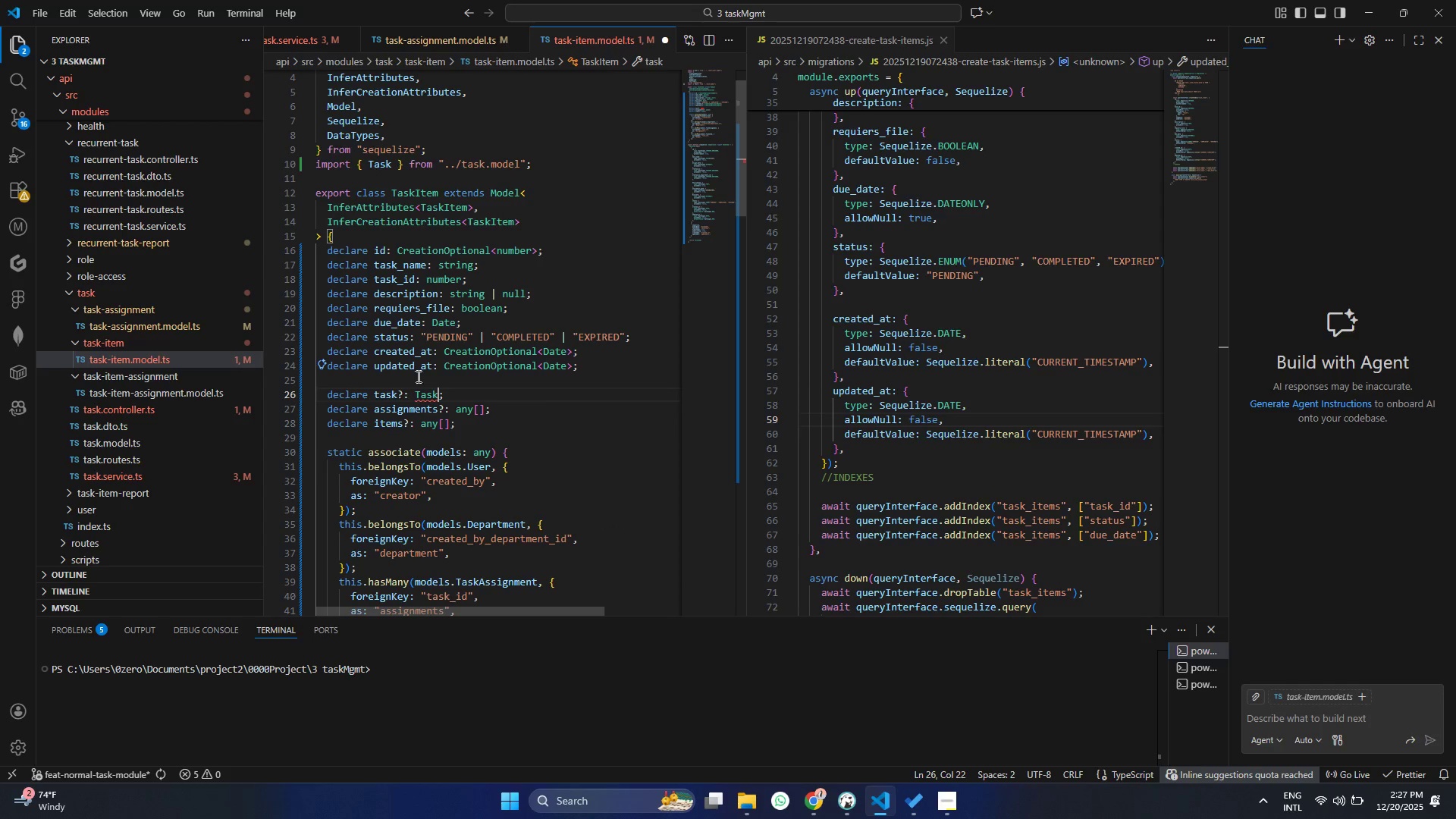 
key(Control+ControlLeft)
 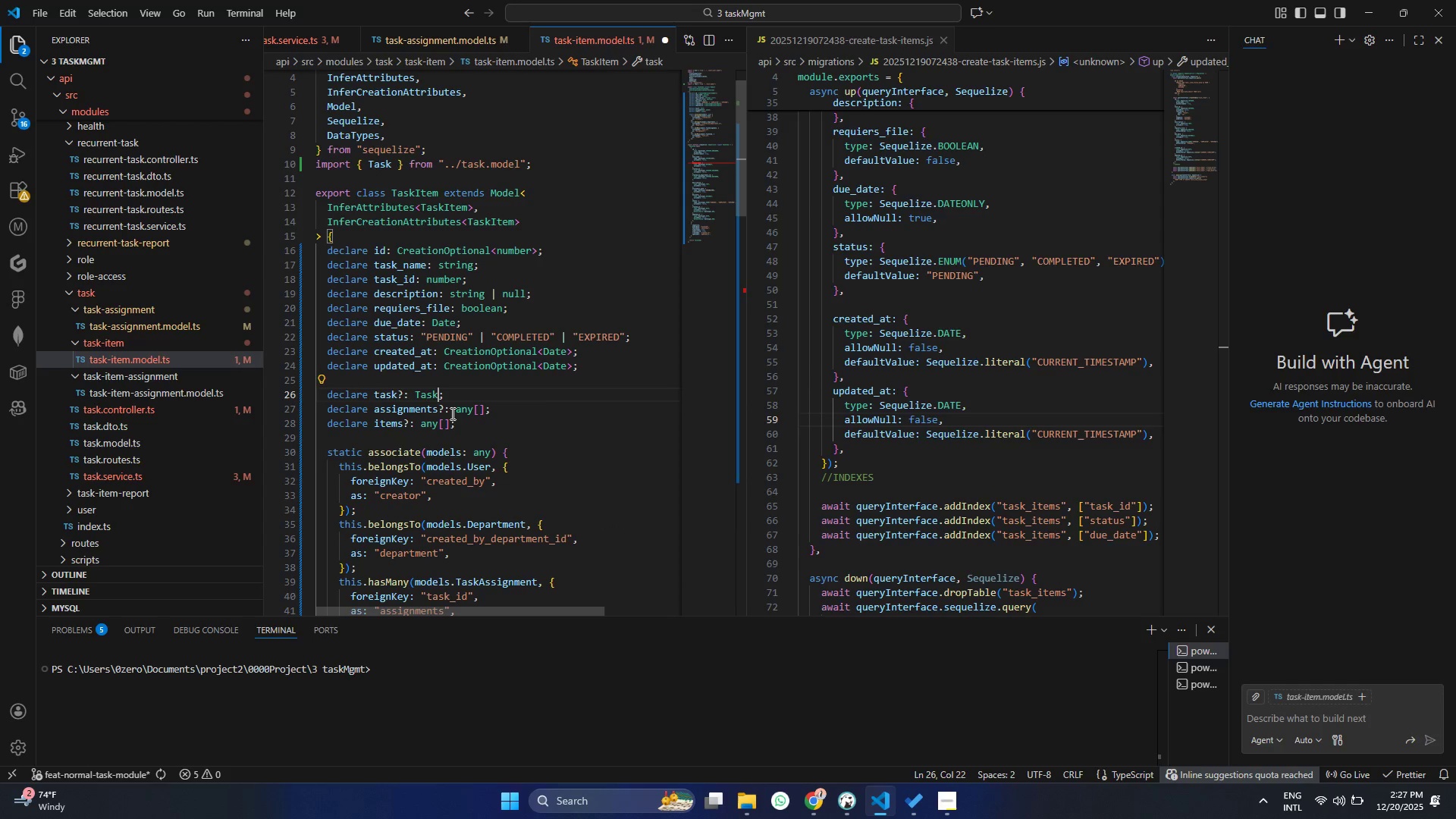 
left_click_drag(start_coordinate=[453, 411], to_coordinate=[490, 400])
 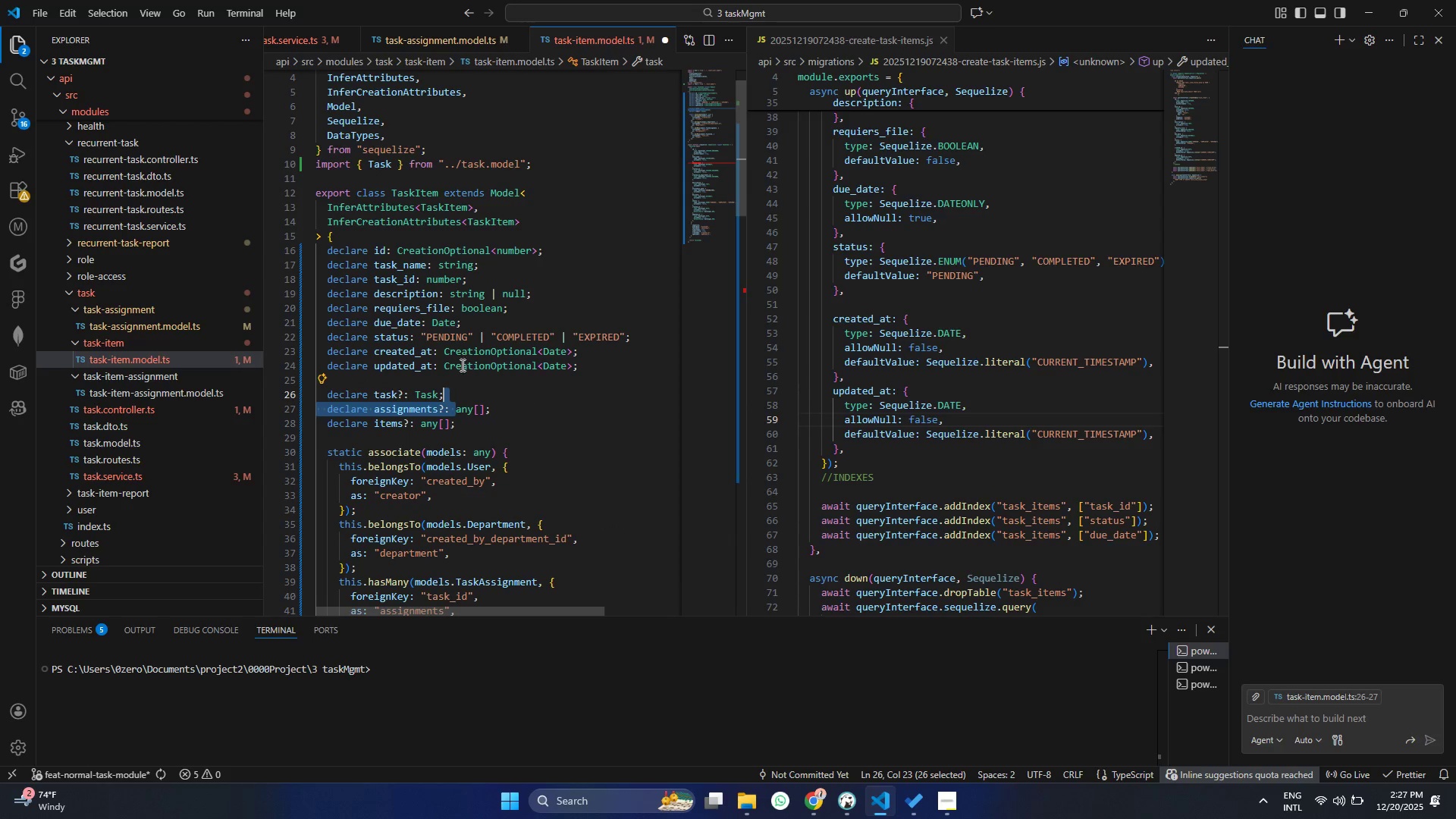 
left_click([466, 428])
 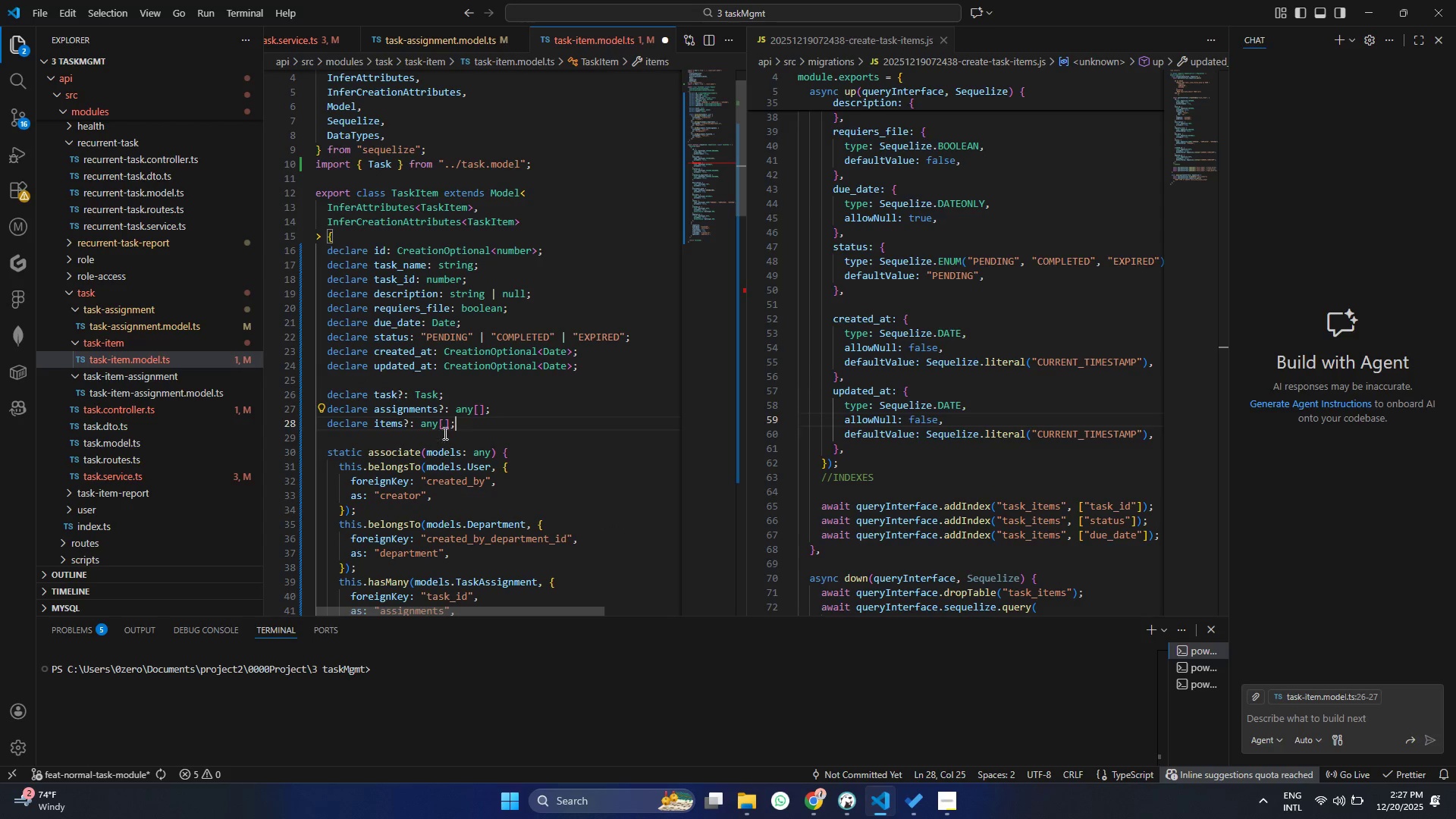 
left_click_drag(start_coordinate=[473, 424], to_coordinate=[228, 422])
 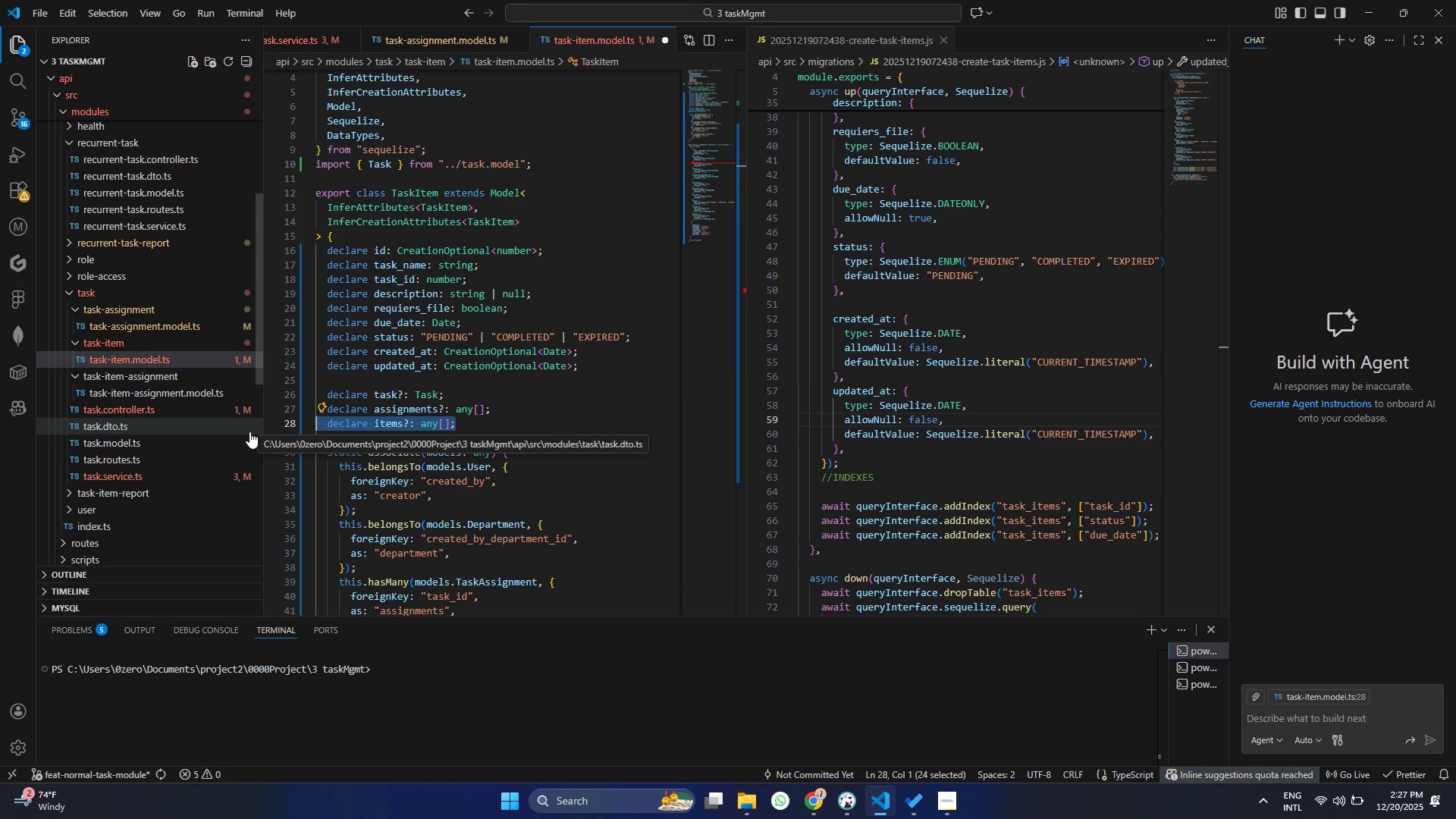 
key(Backspace)
 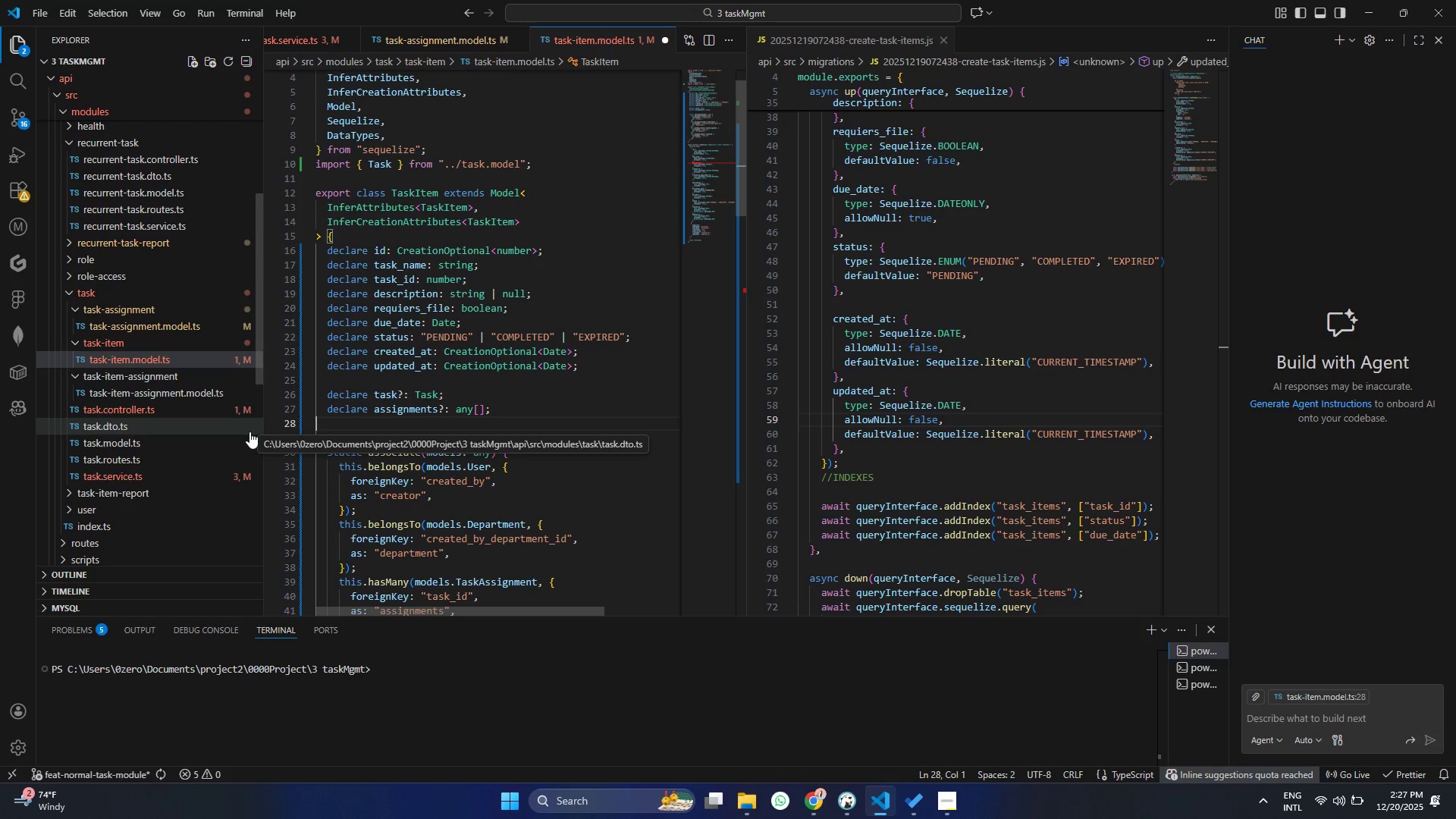 
key(Control+S)
 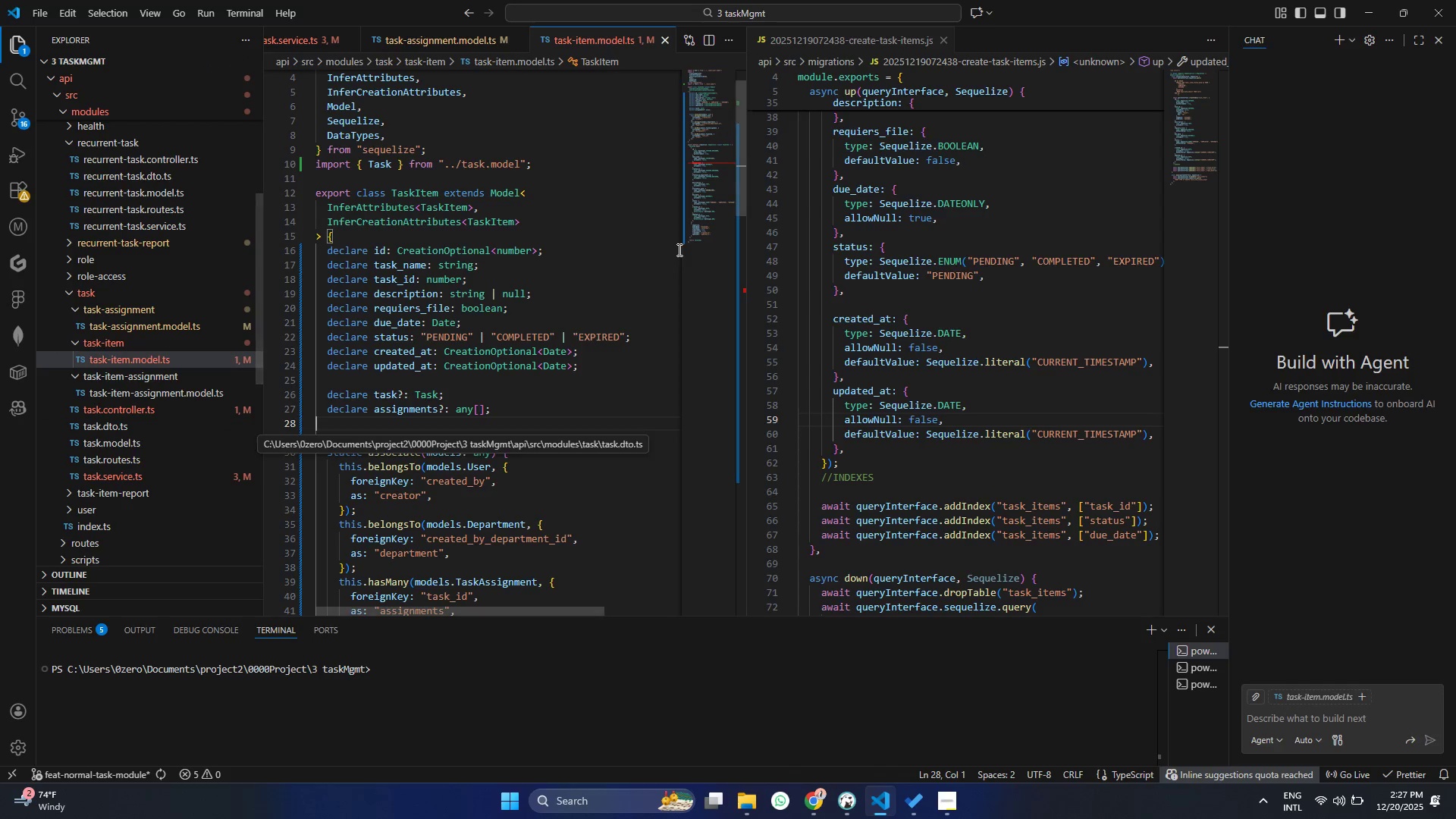 
left_click([610, 279])
 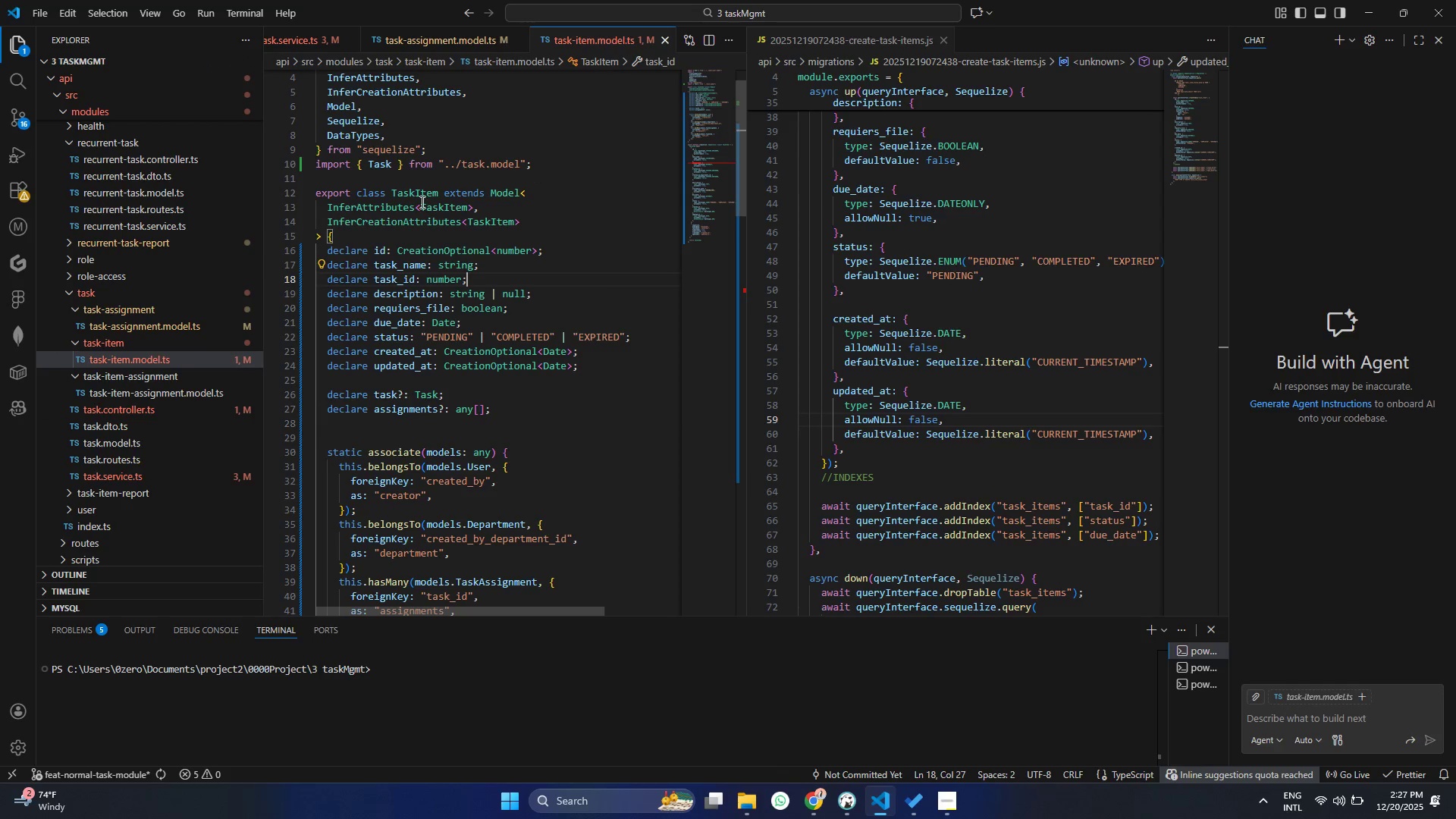 
left_click([391, 281])
 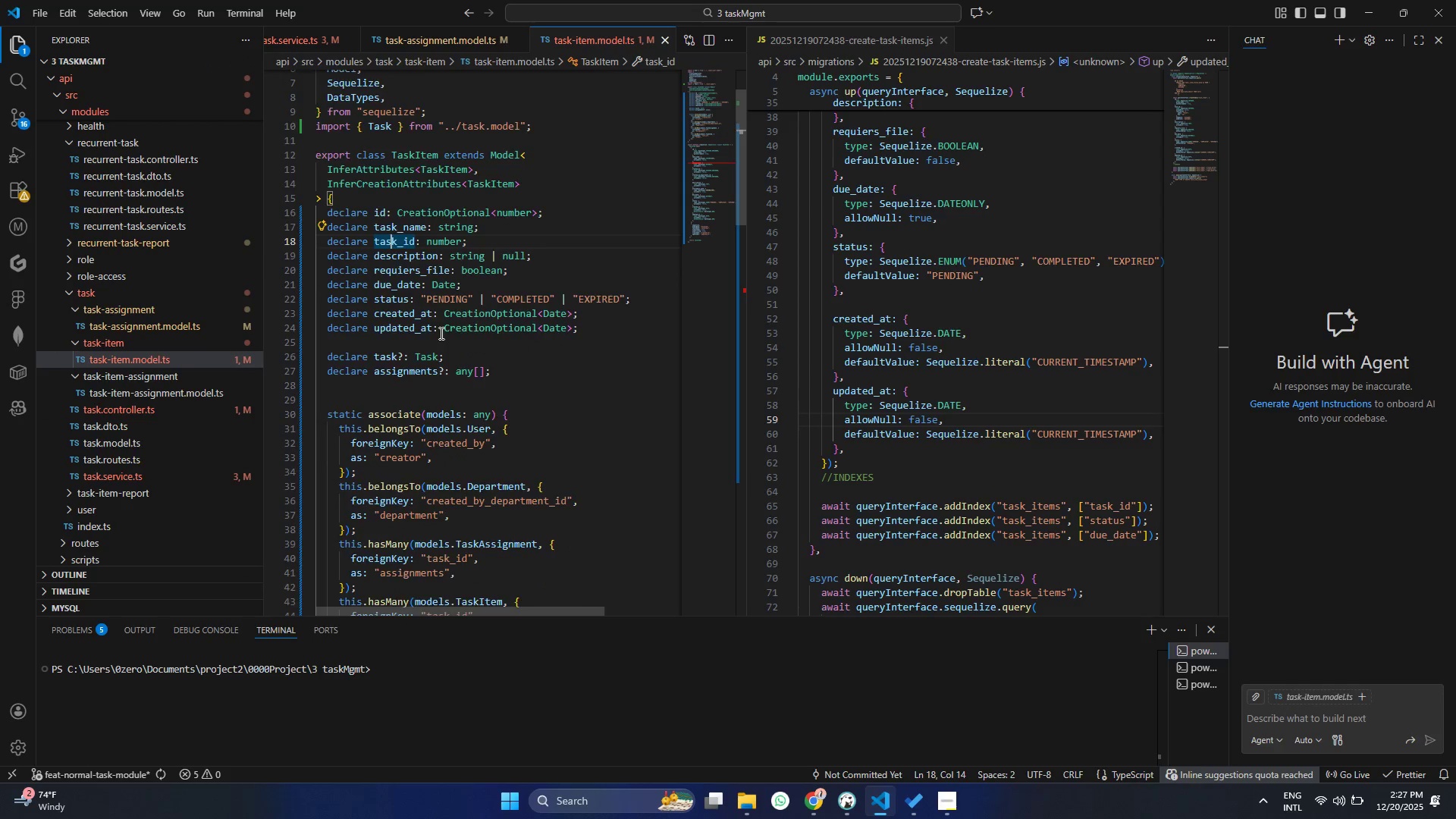 
scroll: coordinate [440, 333], scroll_direction: down, amount: 3.0
 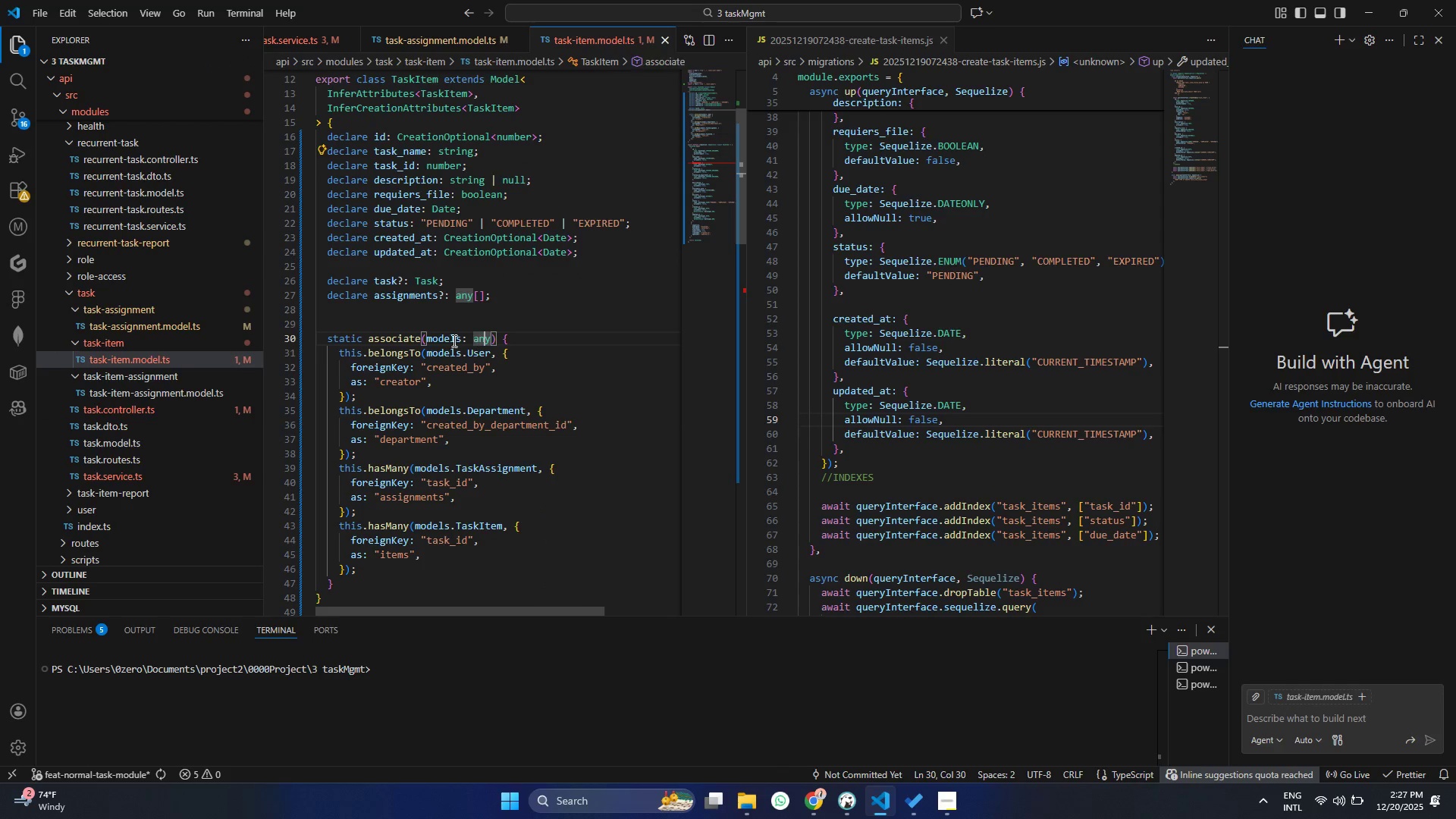 
double_click([451, 340])
 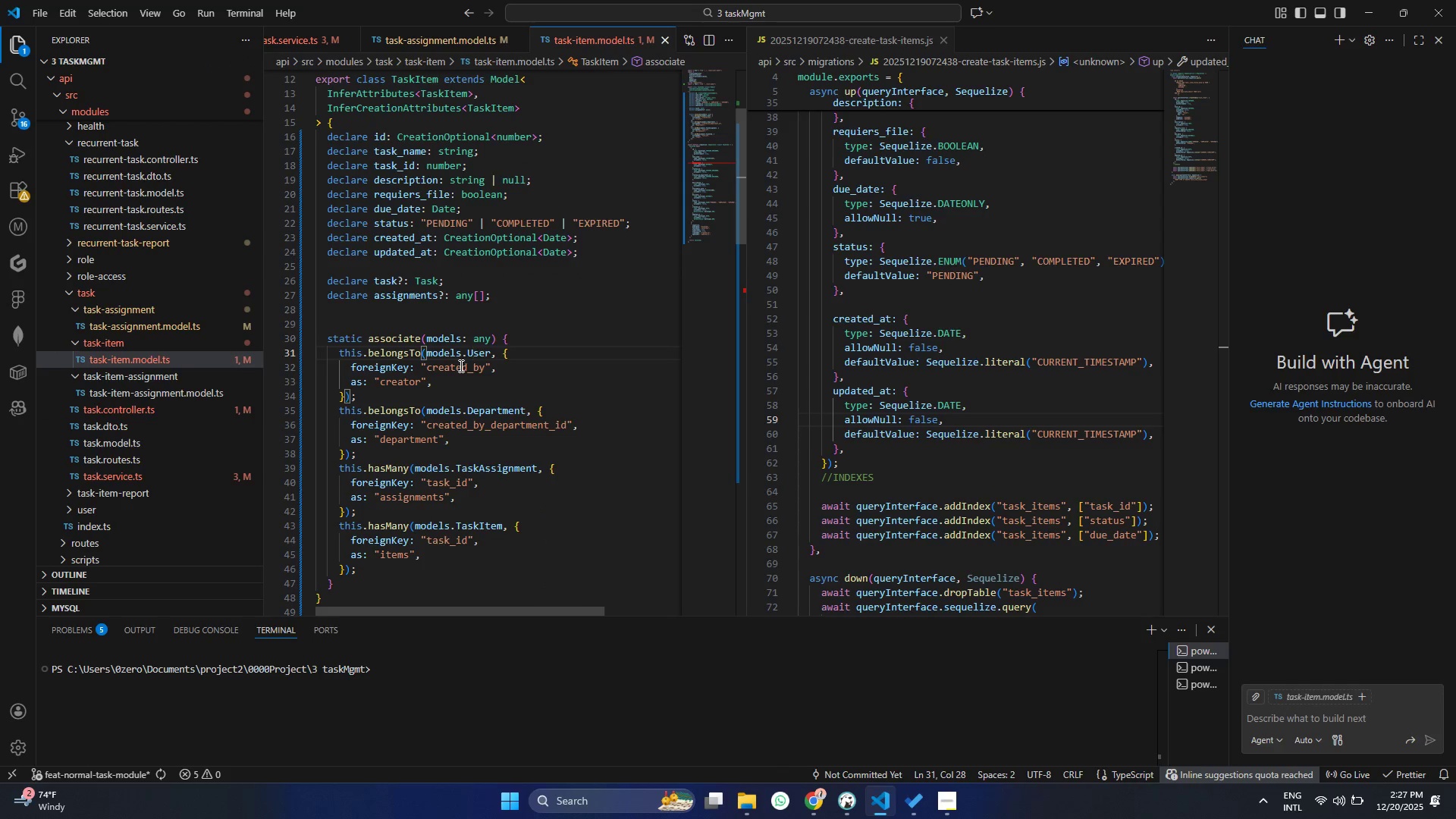 
left_click([460, 366])
 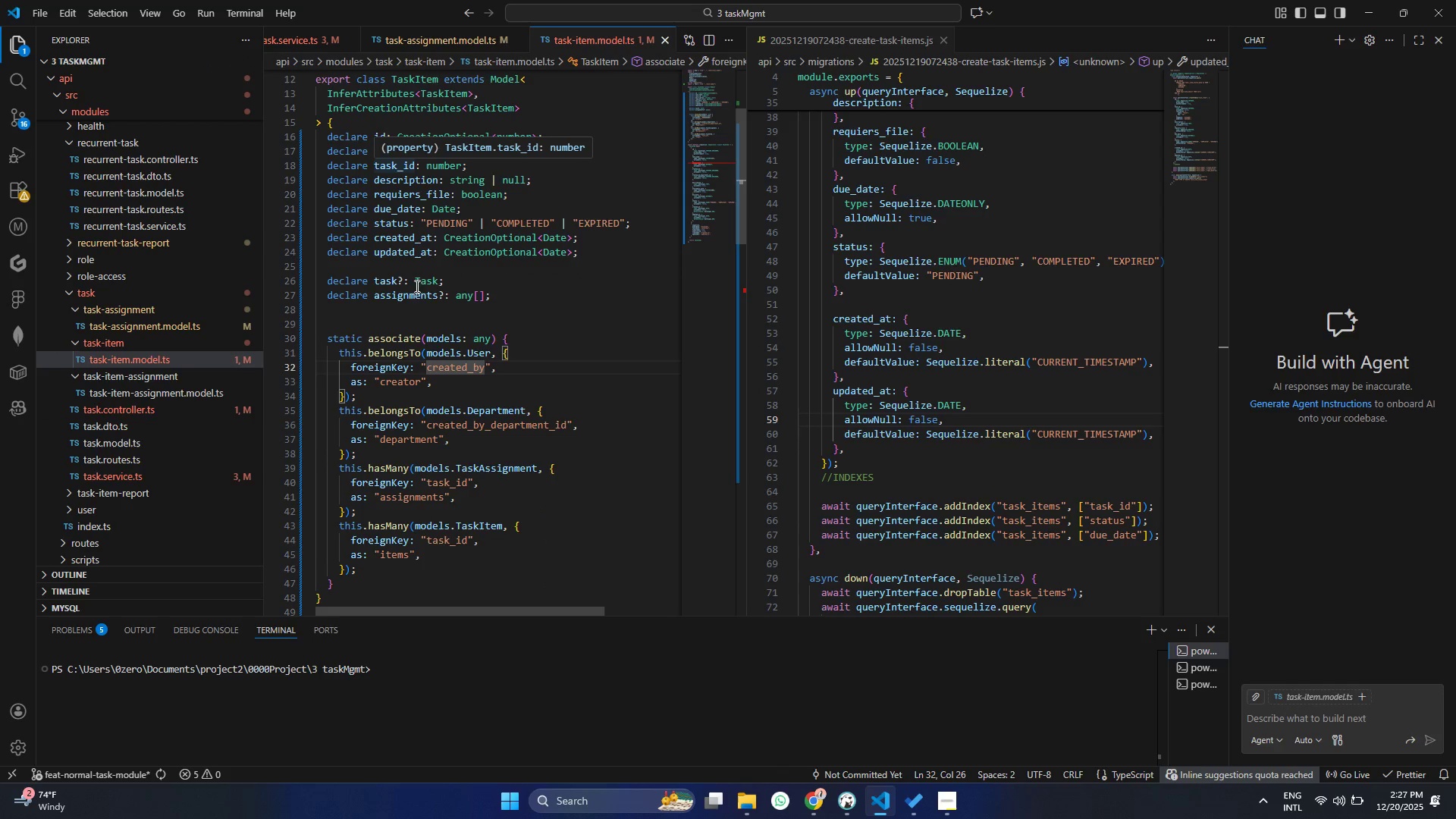 
left_click([441, 354])
 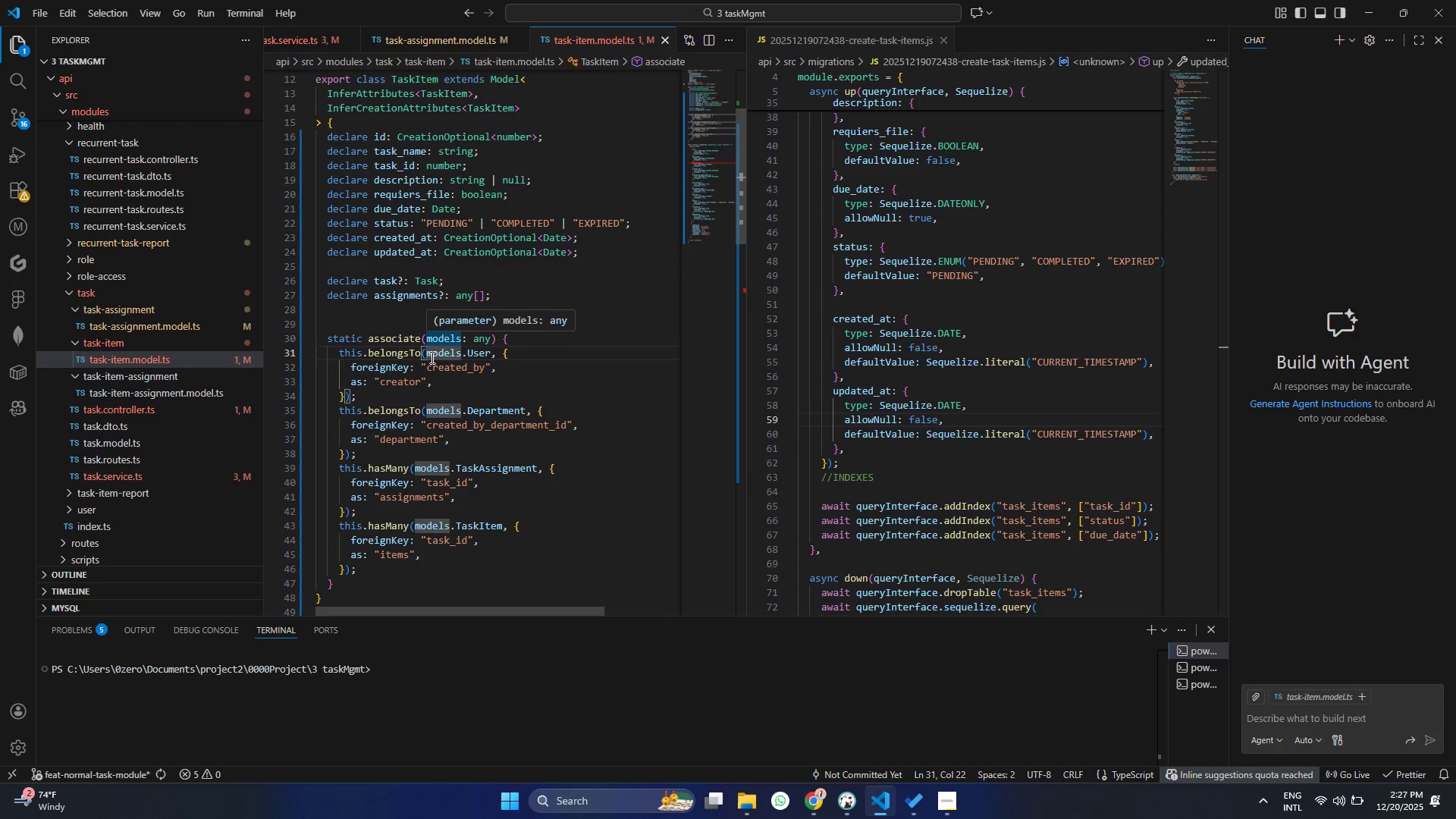 
mouse_move([431, 347])
 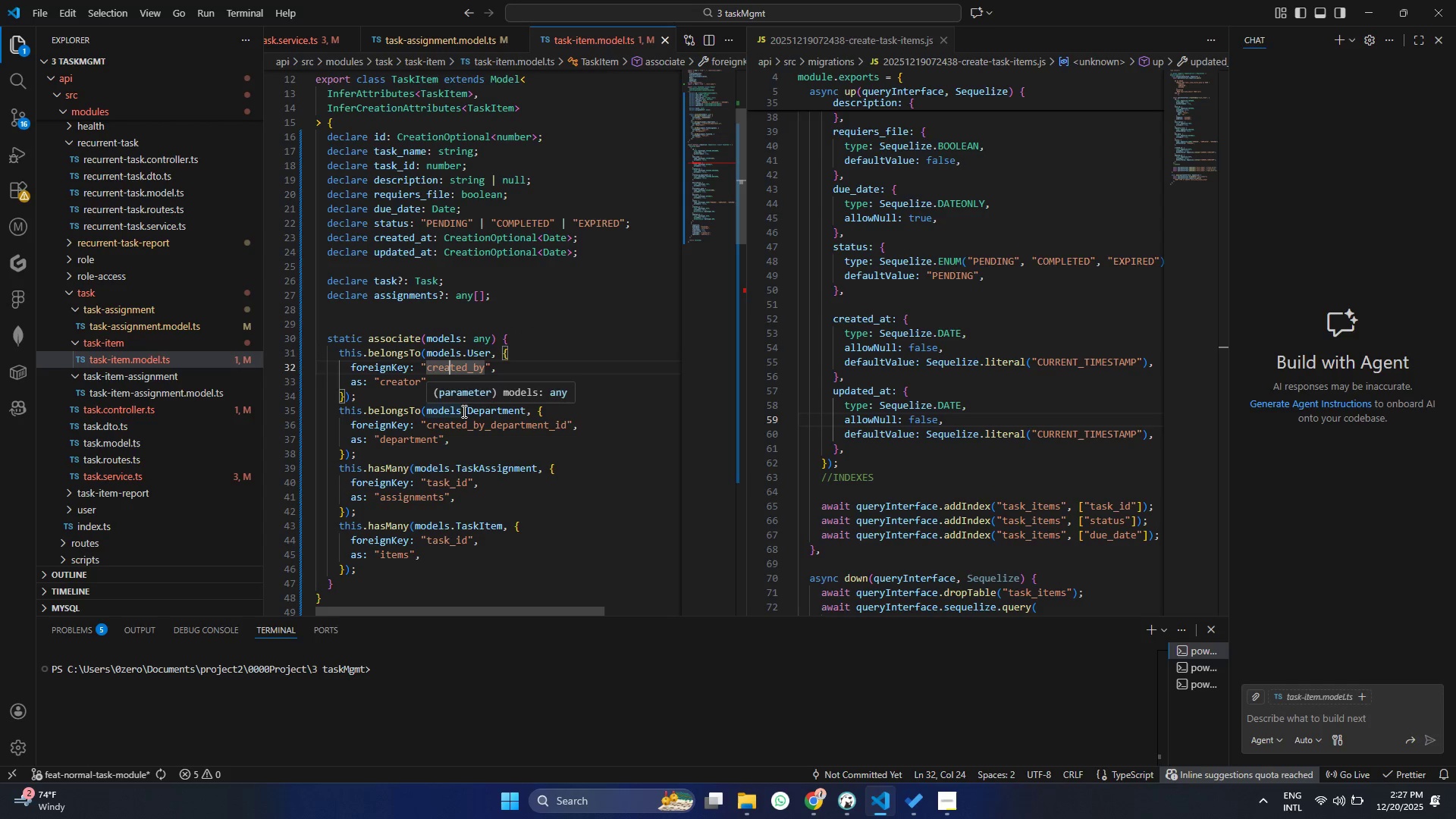 
scroll: coordinate [461, 418], scroll_direction: down, amount: 3.0
 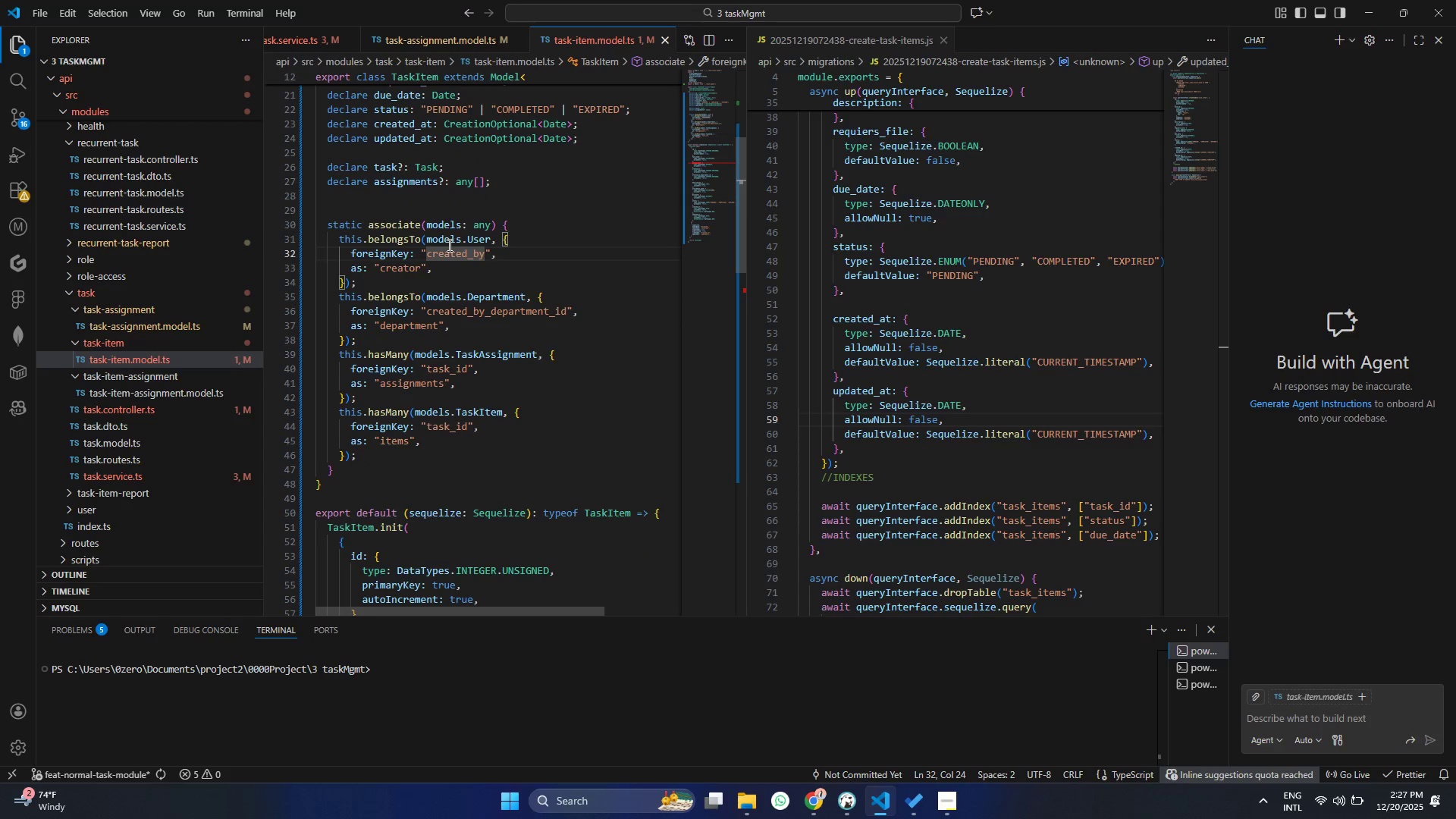 
left_click([448, 245])
 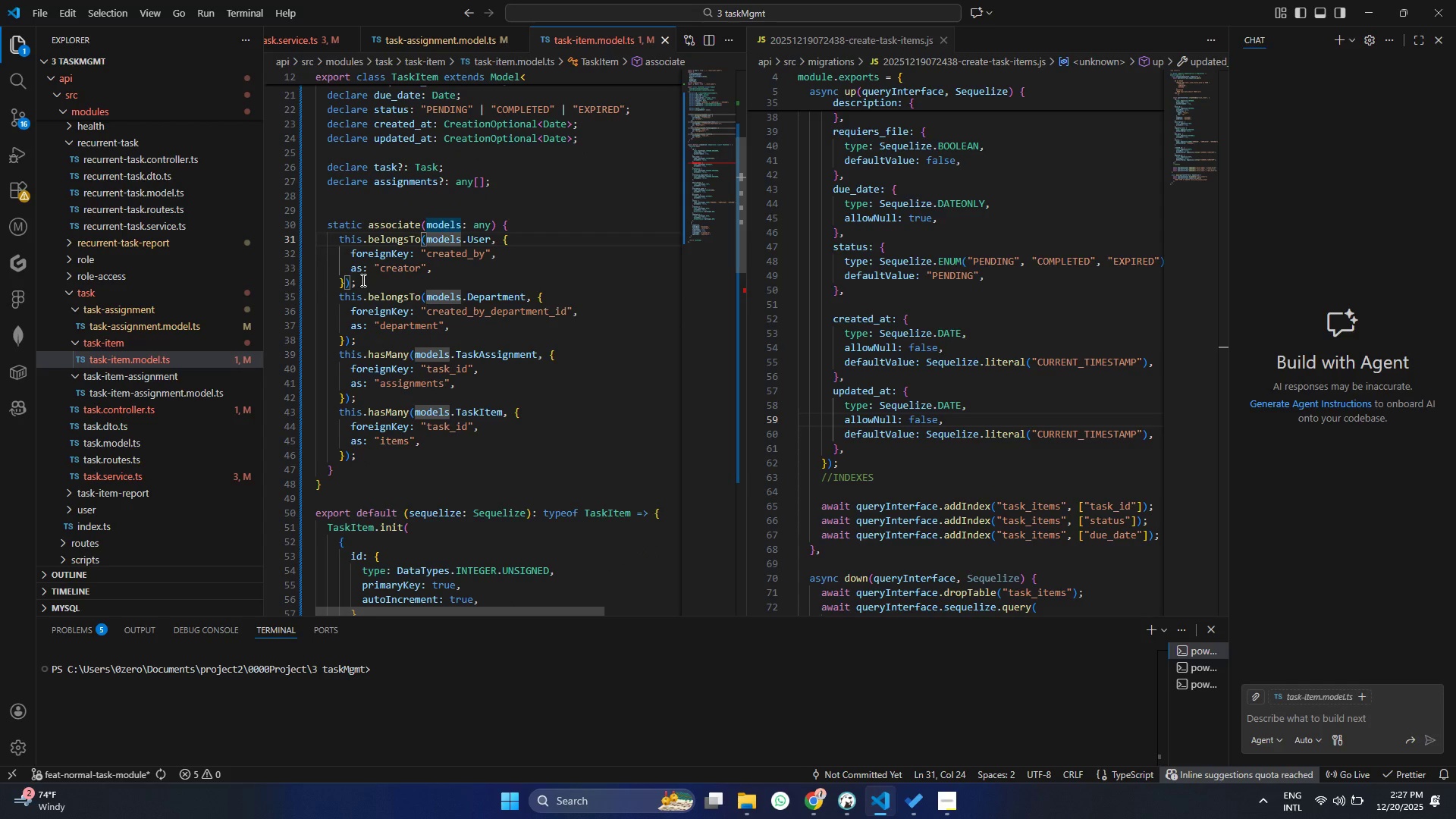 
left_click_drag(start_coordinate=[362, 280], to_coordinate=[323, 246])
 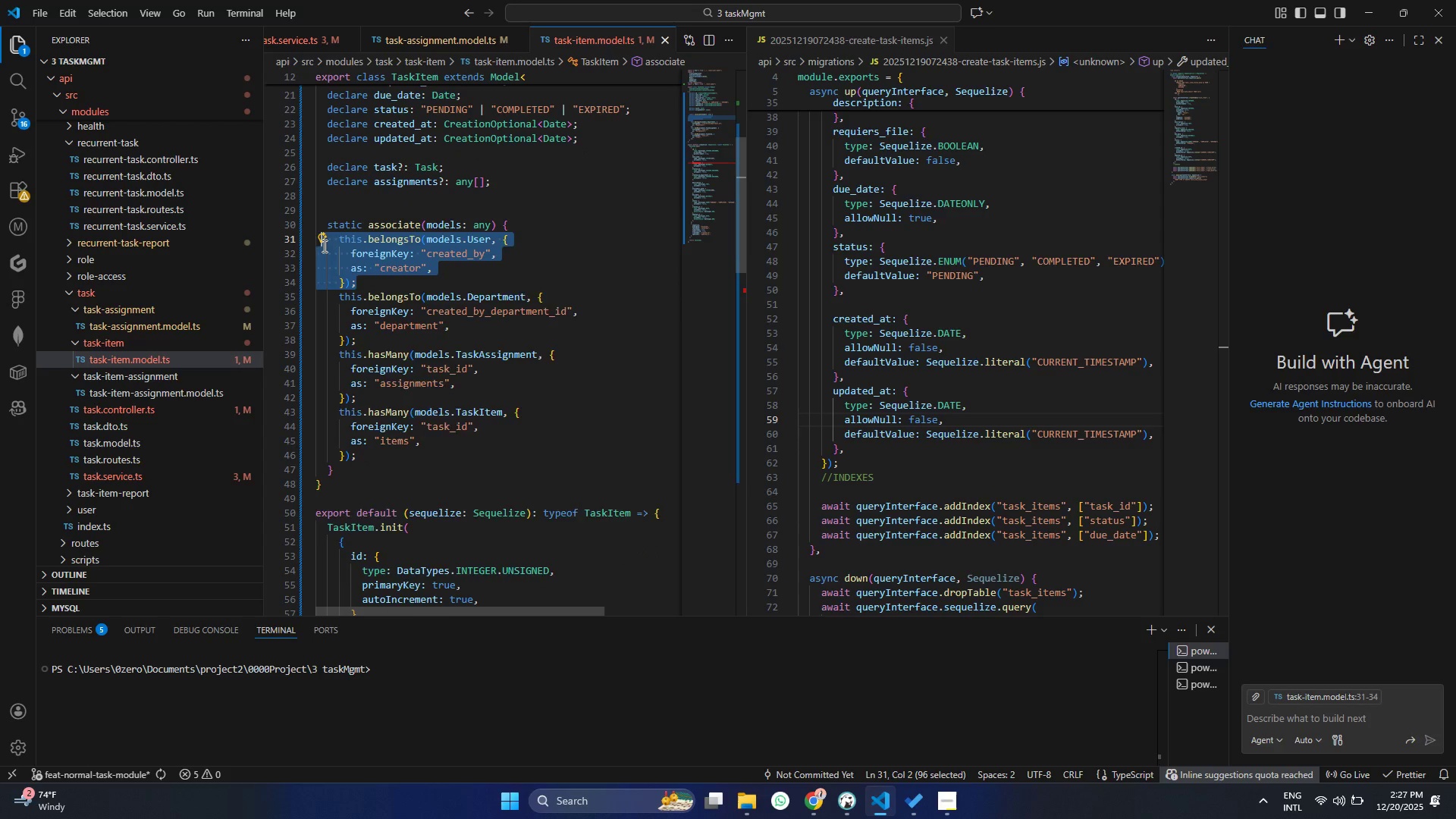 
key(Backslash)
 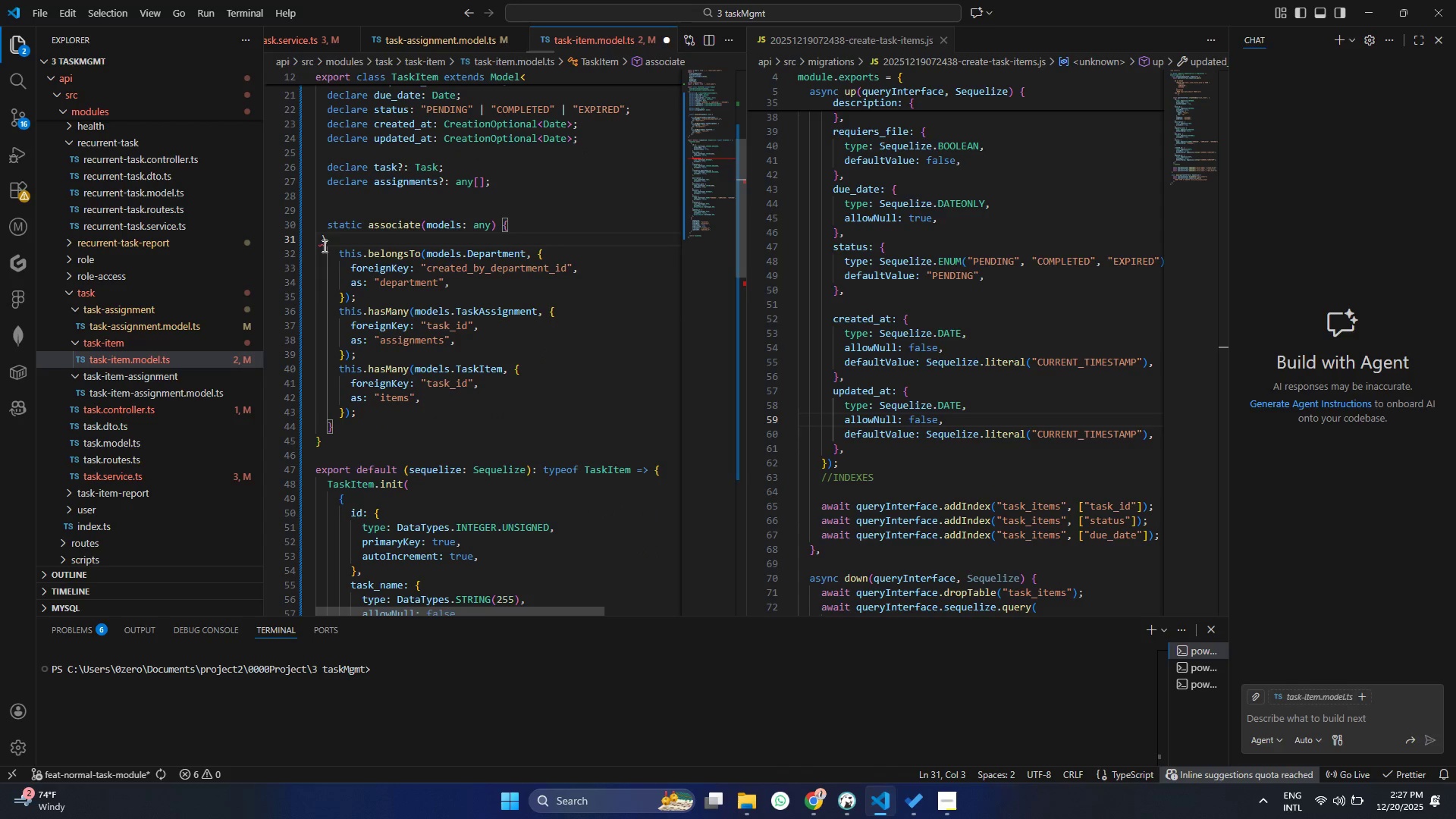 
key(Backslash)
 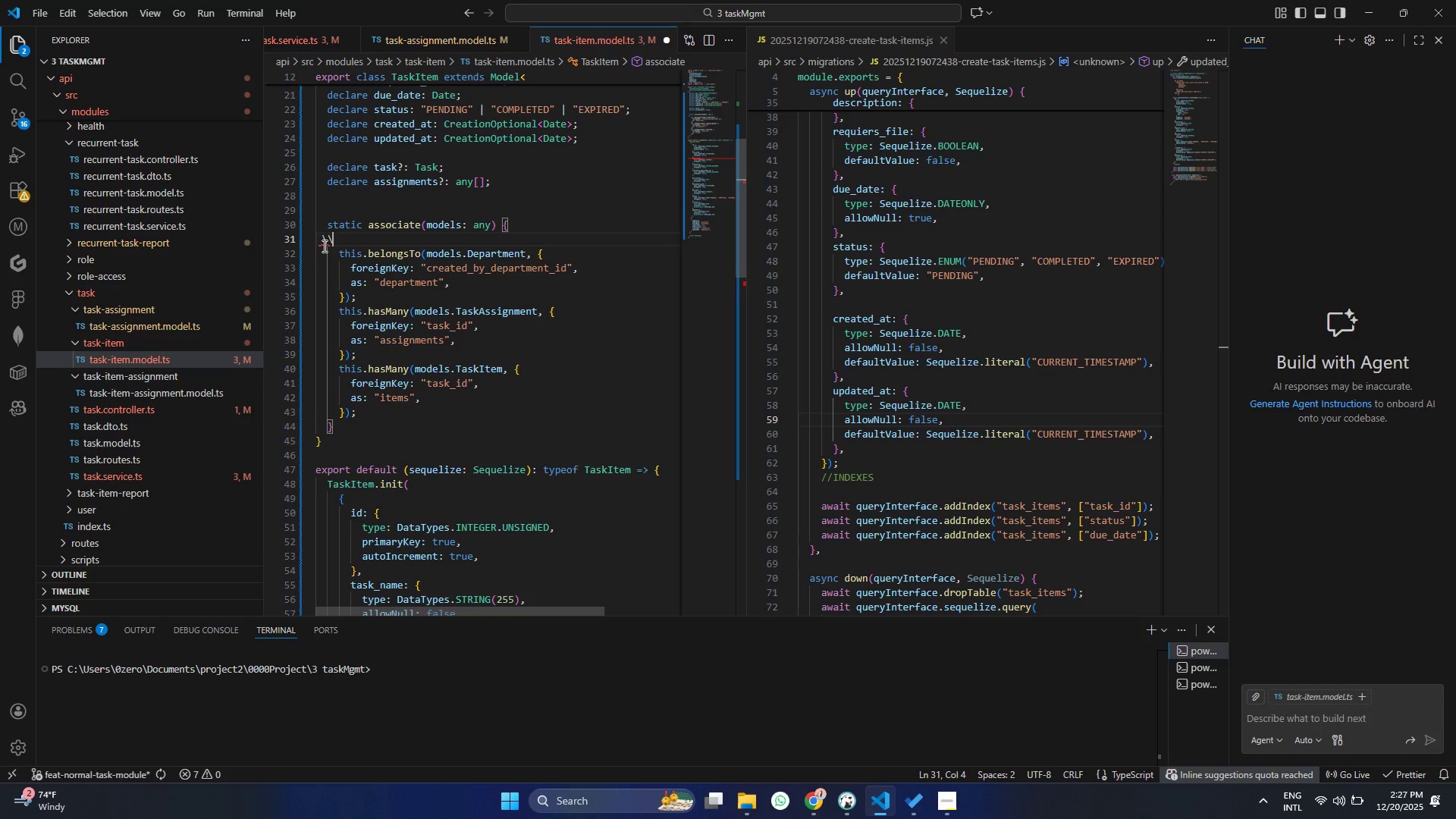 
key(Backspace)
 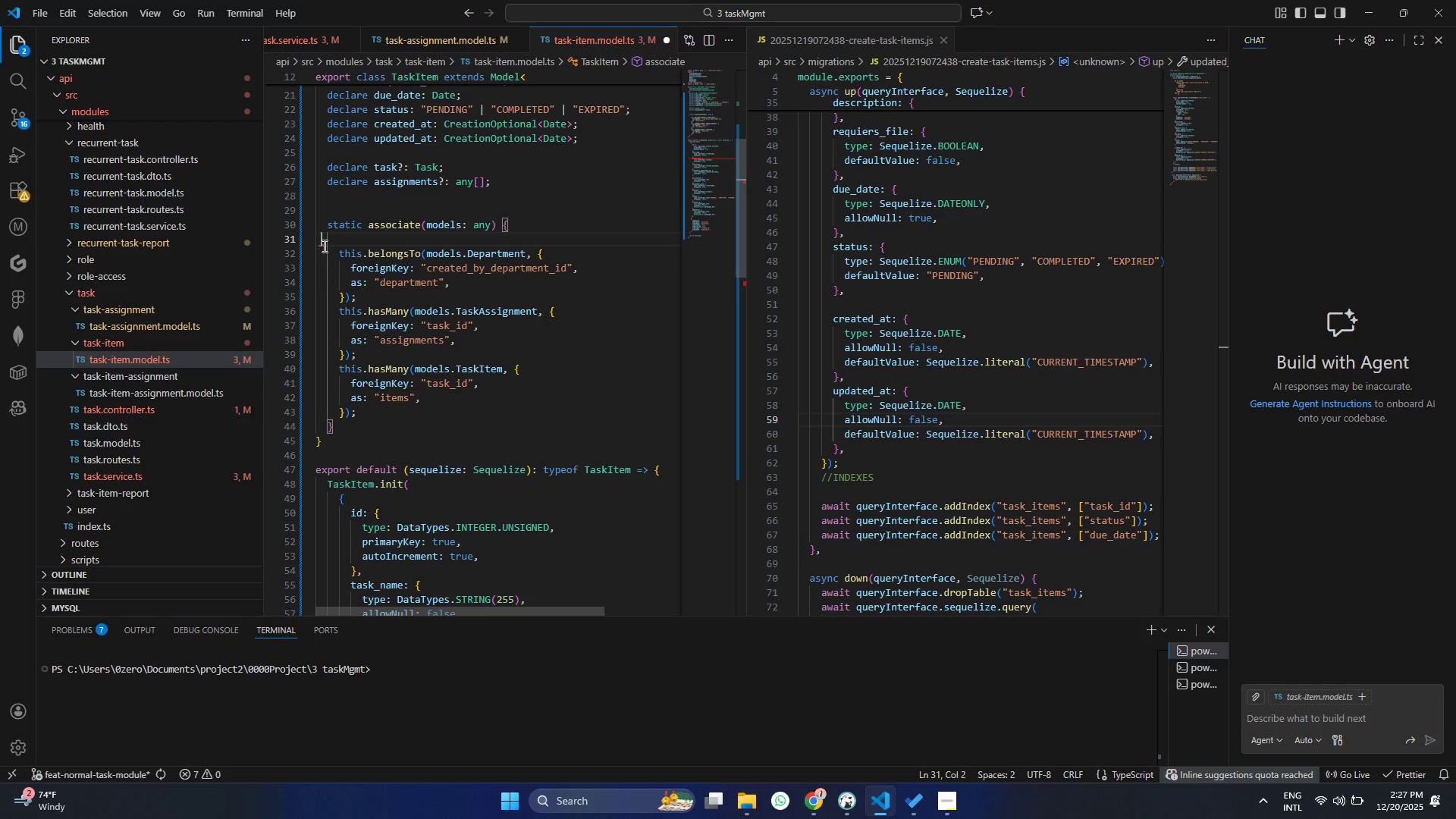 
key(Backspace)
 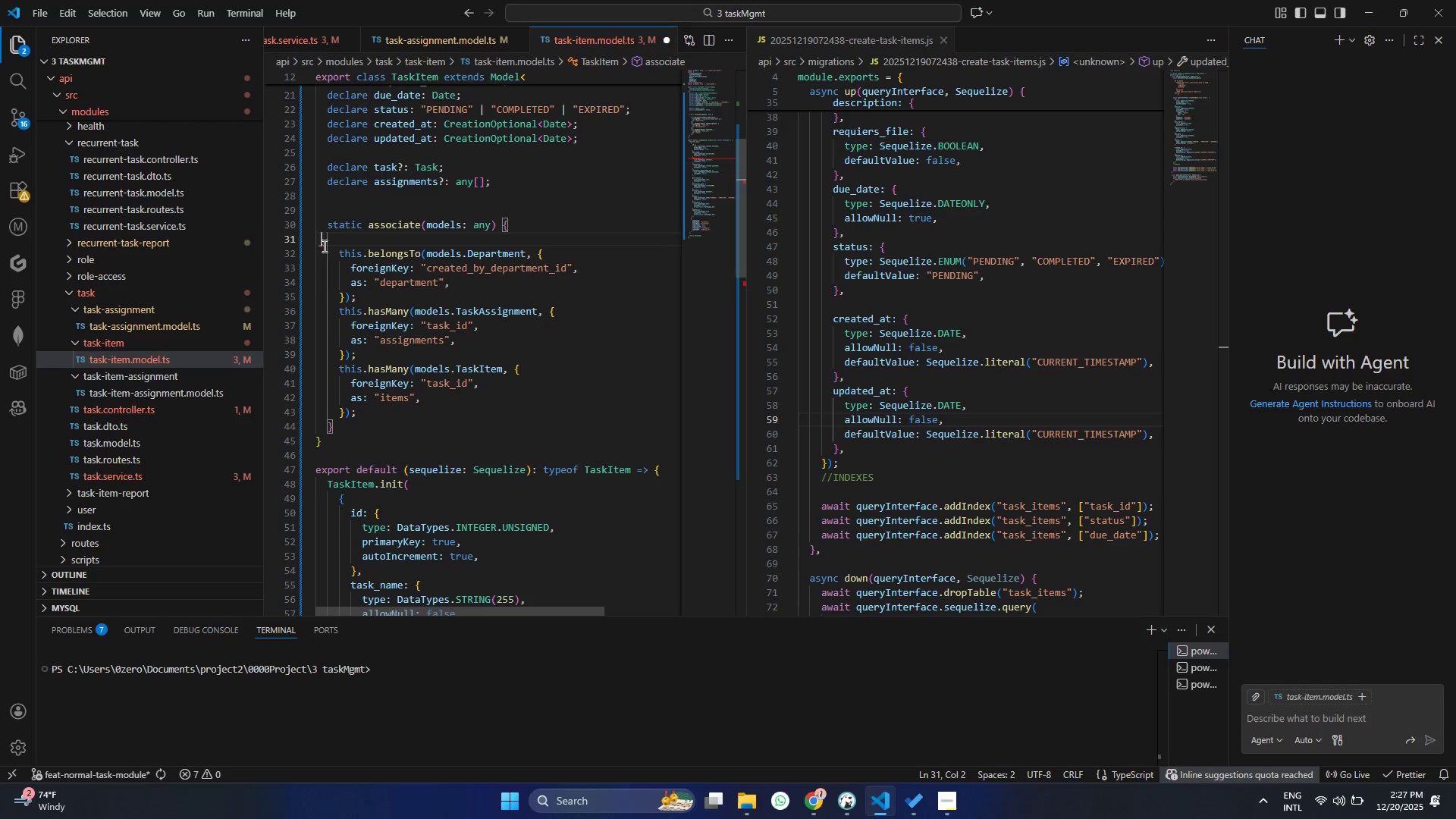 
key(Backspace)
 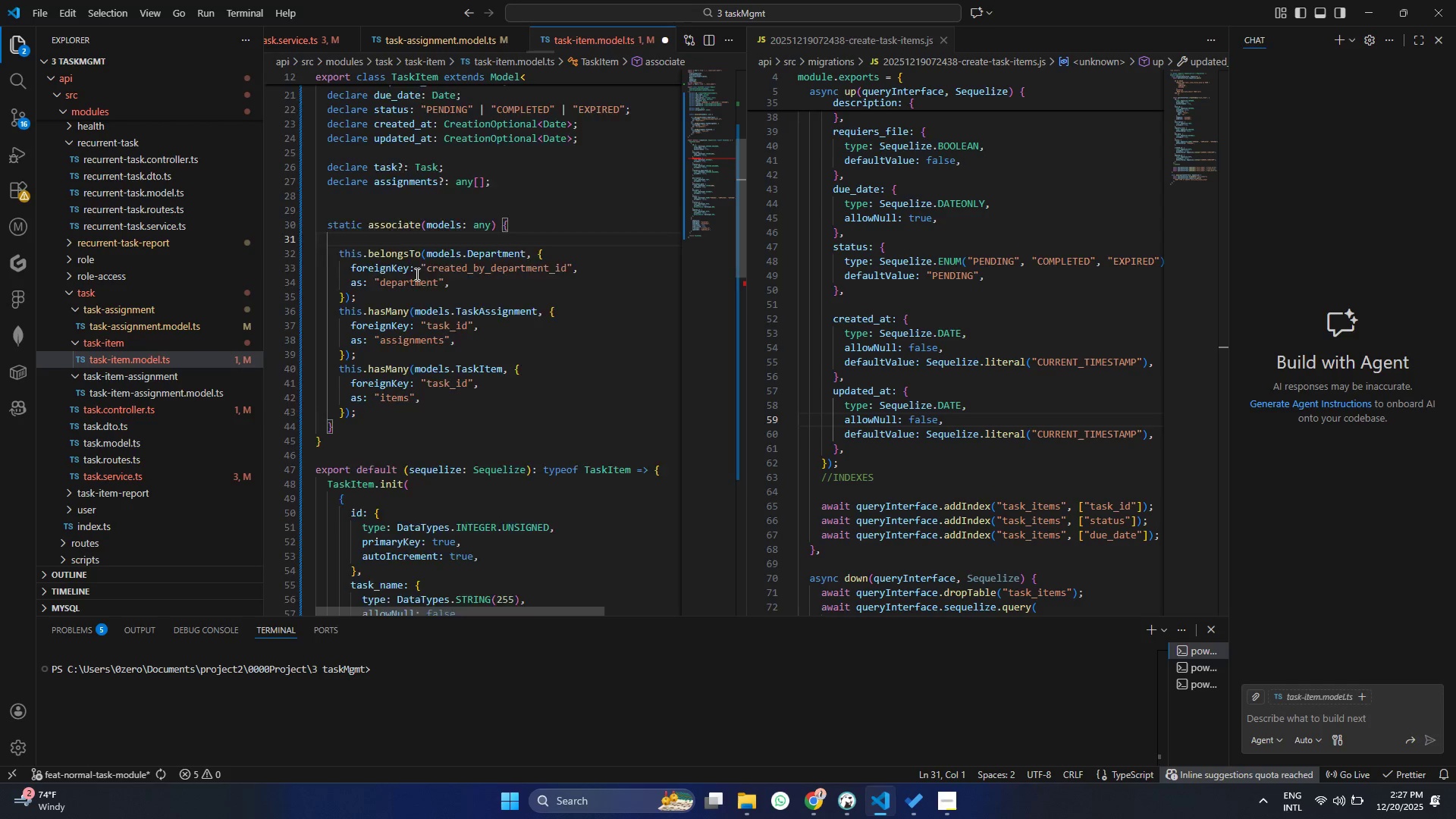 
scroll: coordinate [415, 291], scroll_direction: up, amount: 3.0
 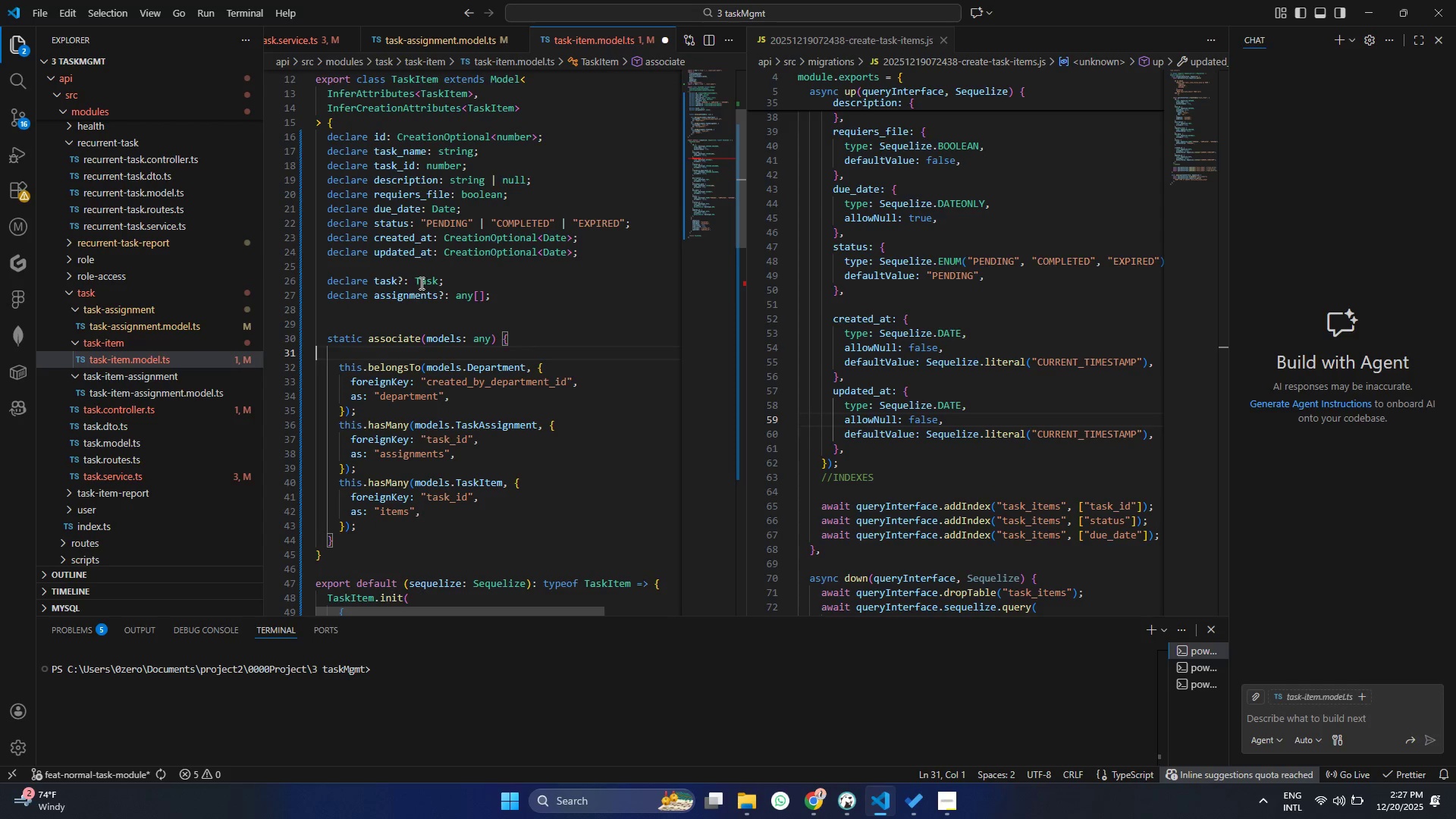 
left_click([422, 277])
 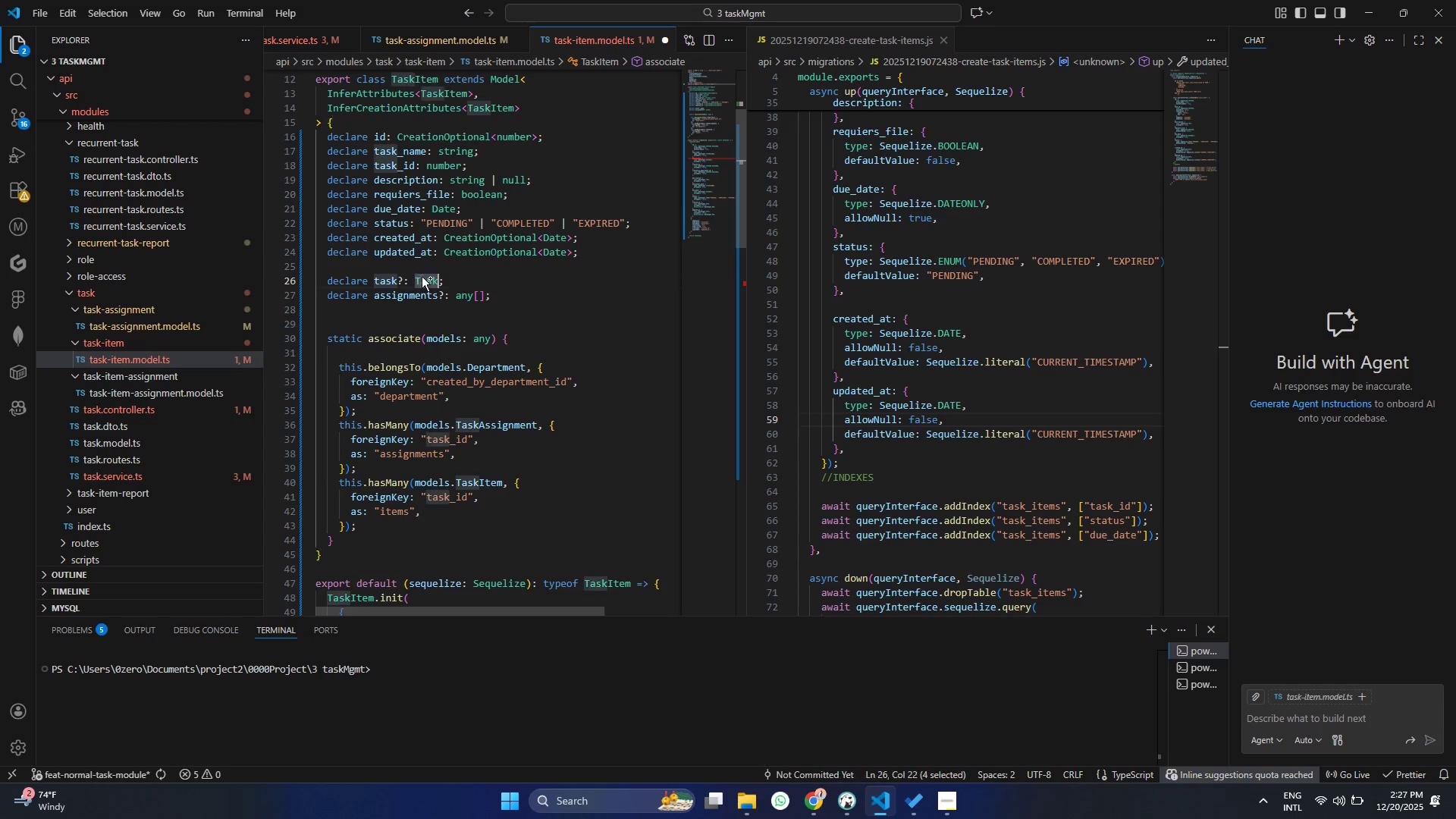 
double_click([422, 277])
 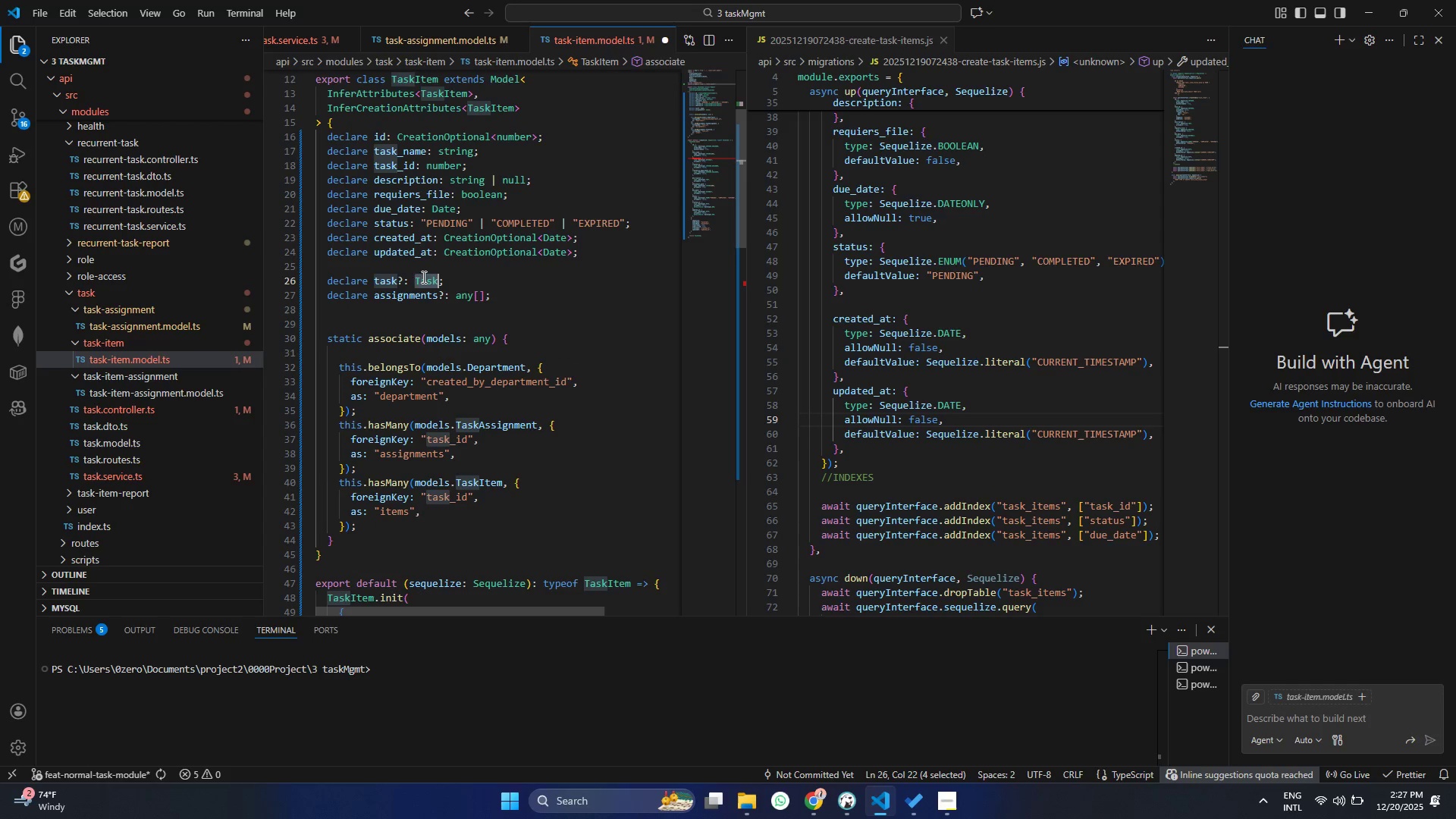 
key(Control+C)
 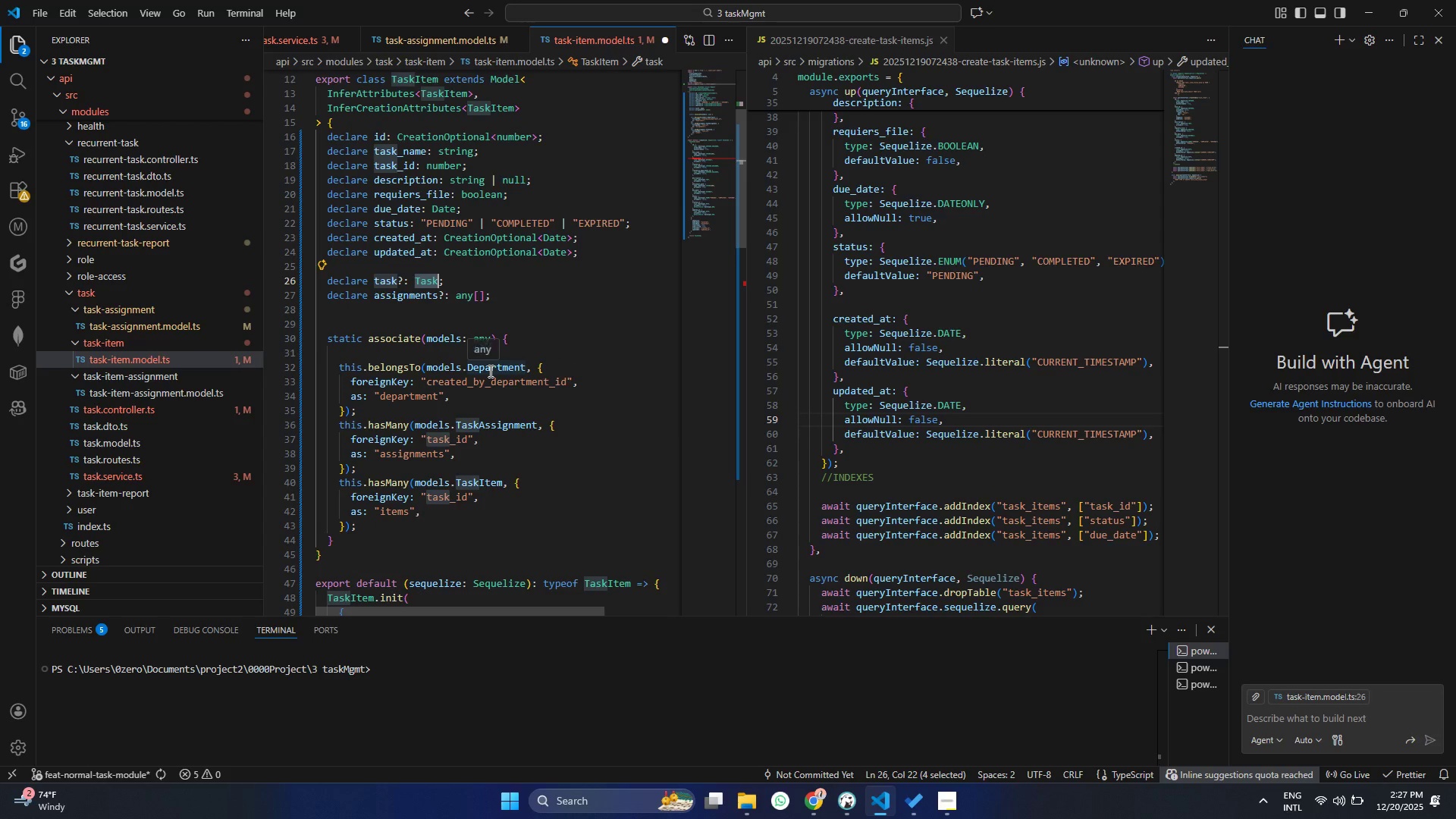 
double_click([489, 371])
 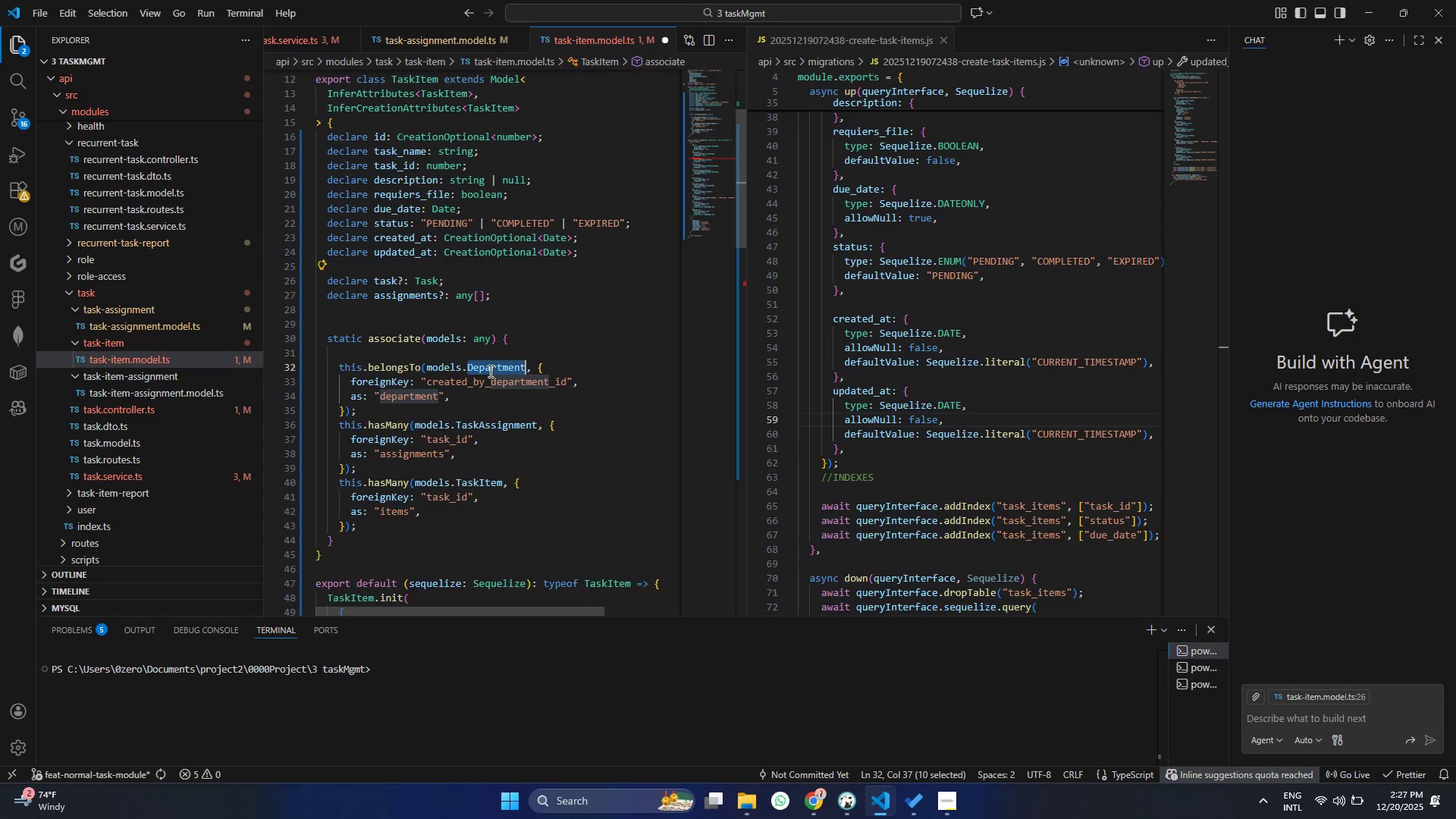 
key(Control+ControlLeft)
 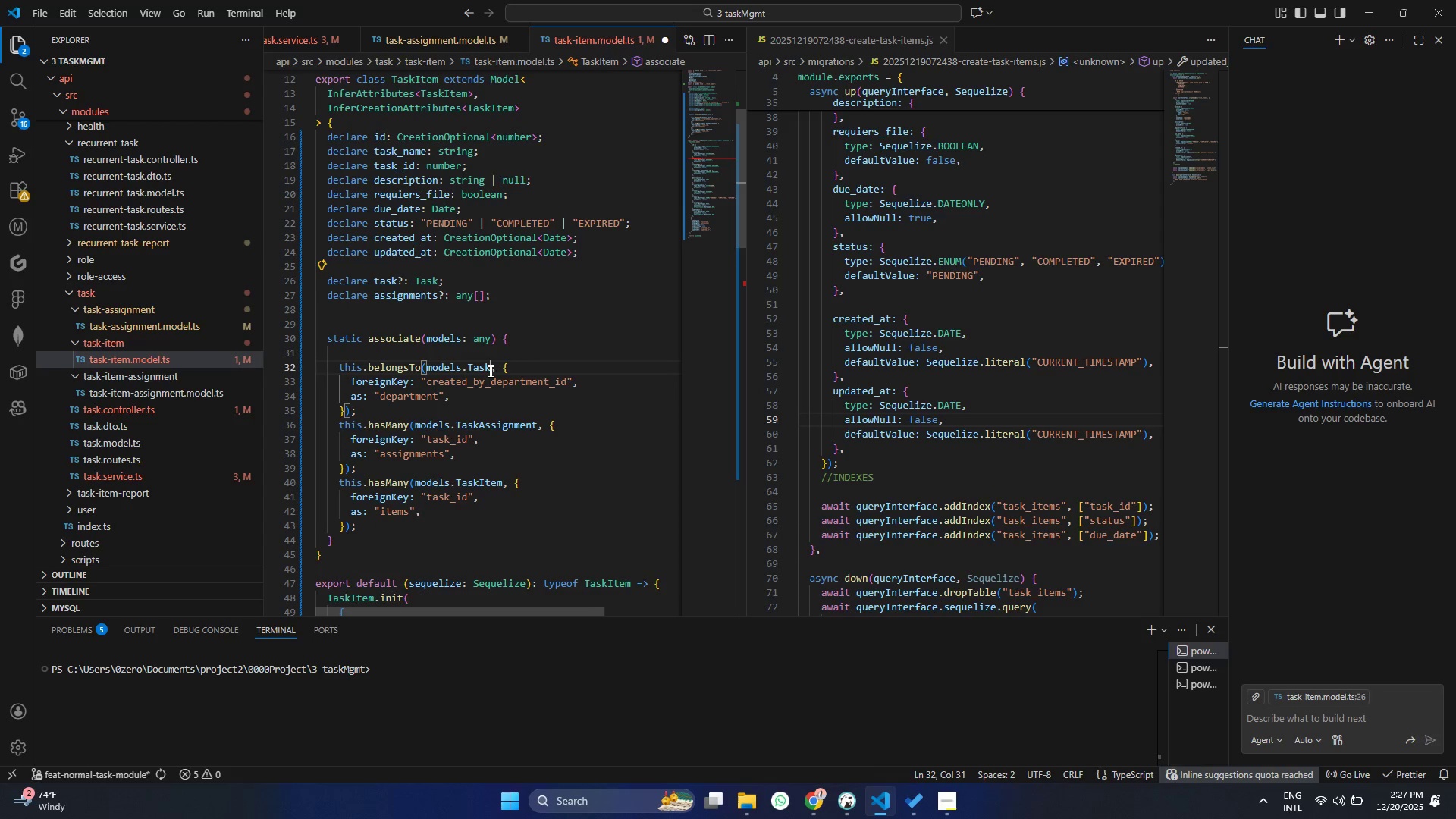 
key(Control+V)
 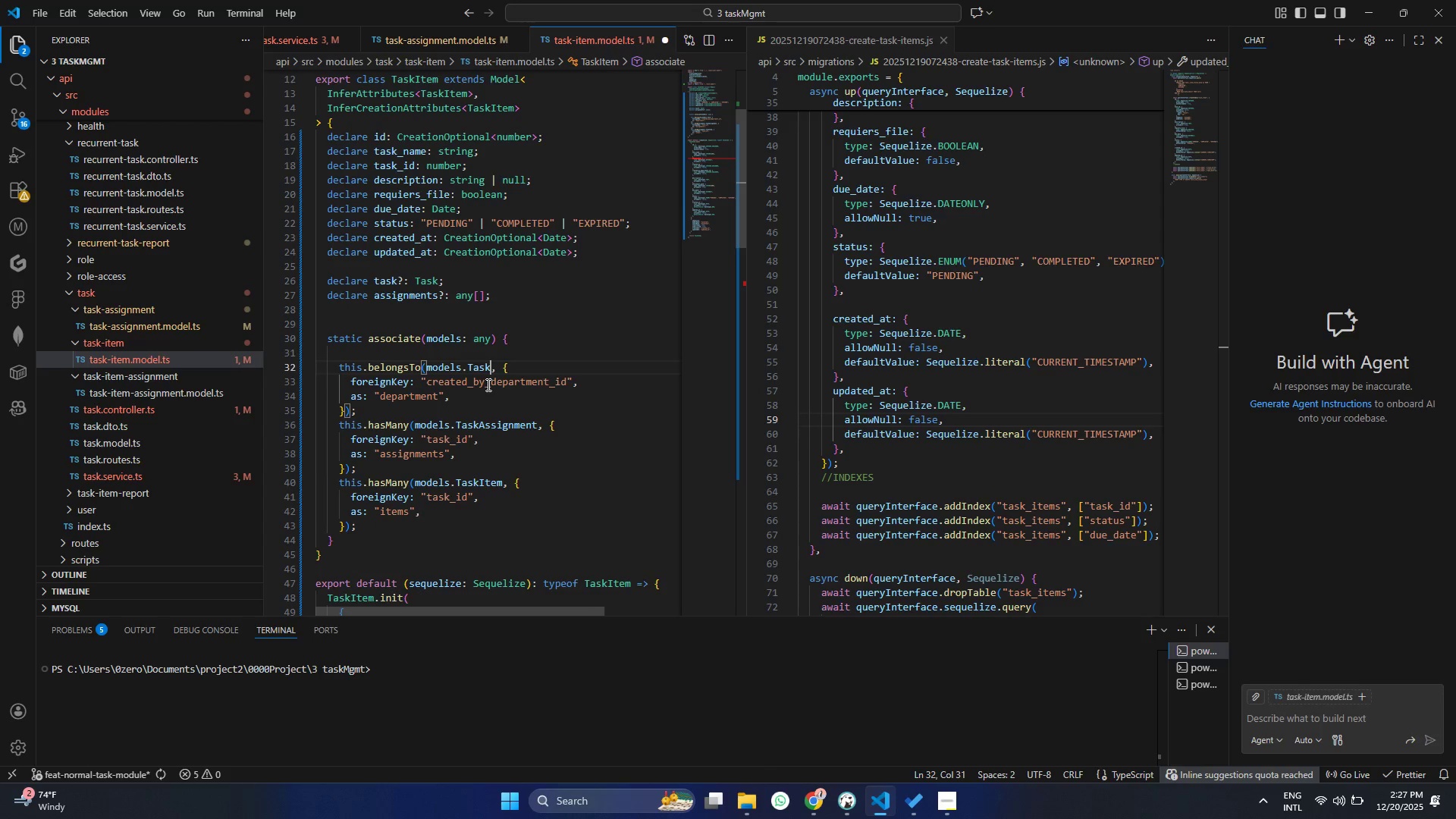 
double_click([487, 384])
 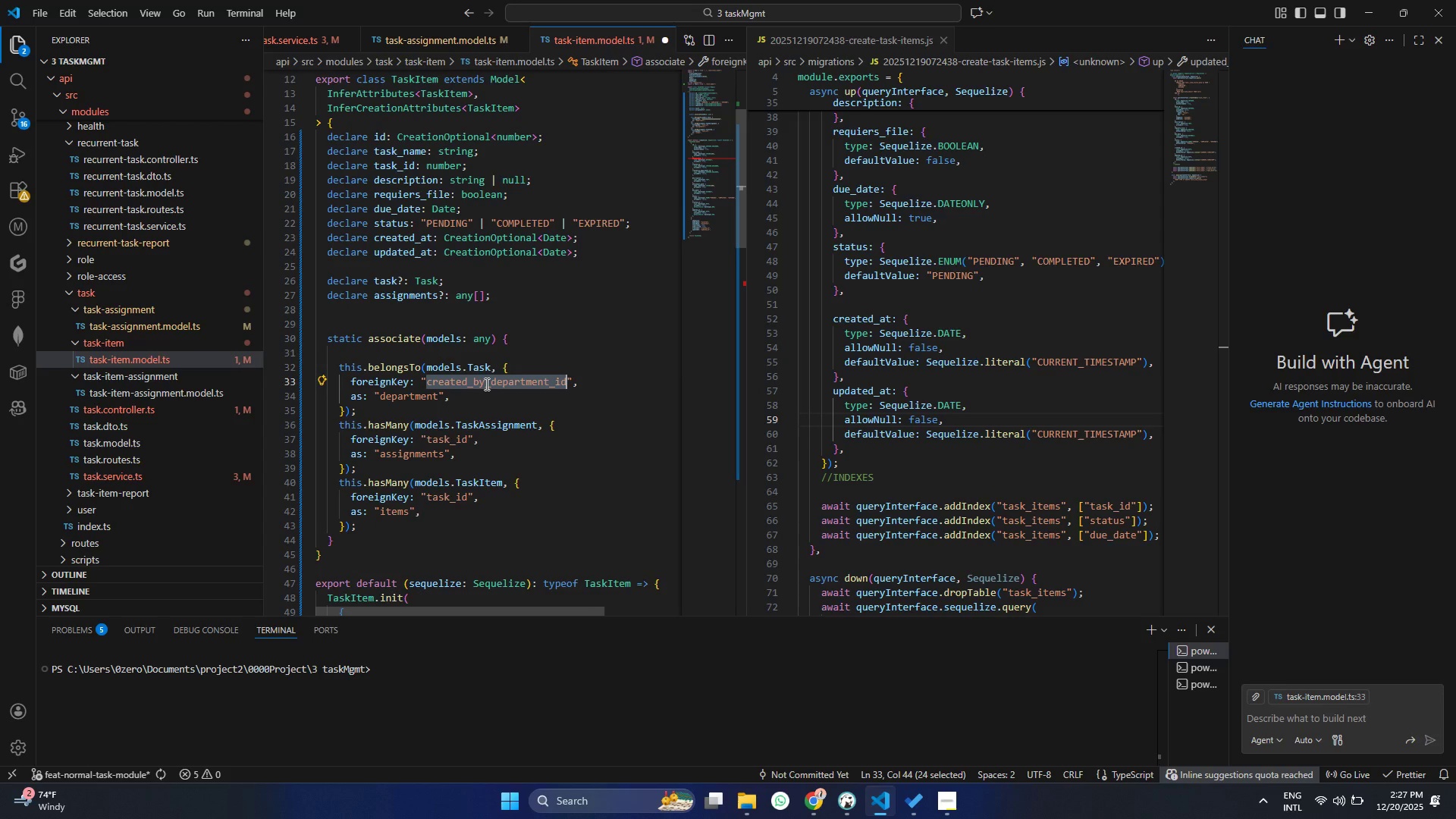 
key(Backspace)
type(task_id)
 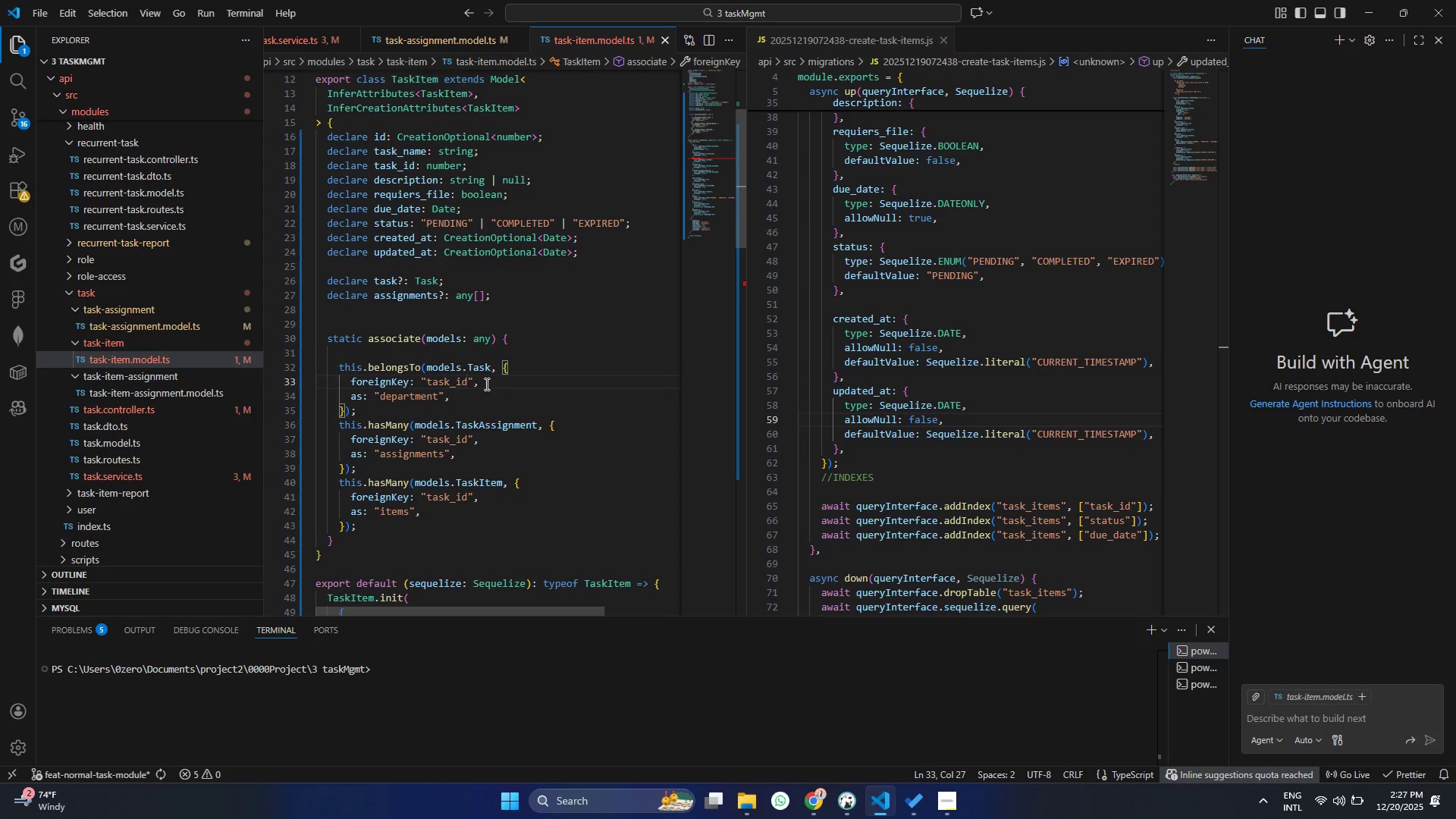 
 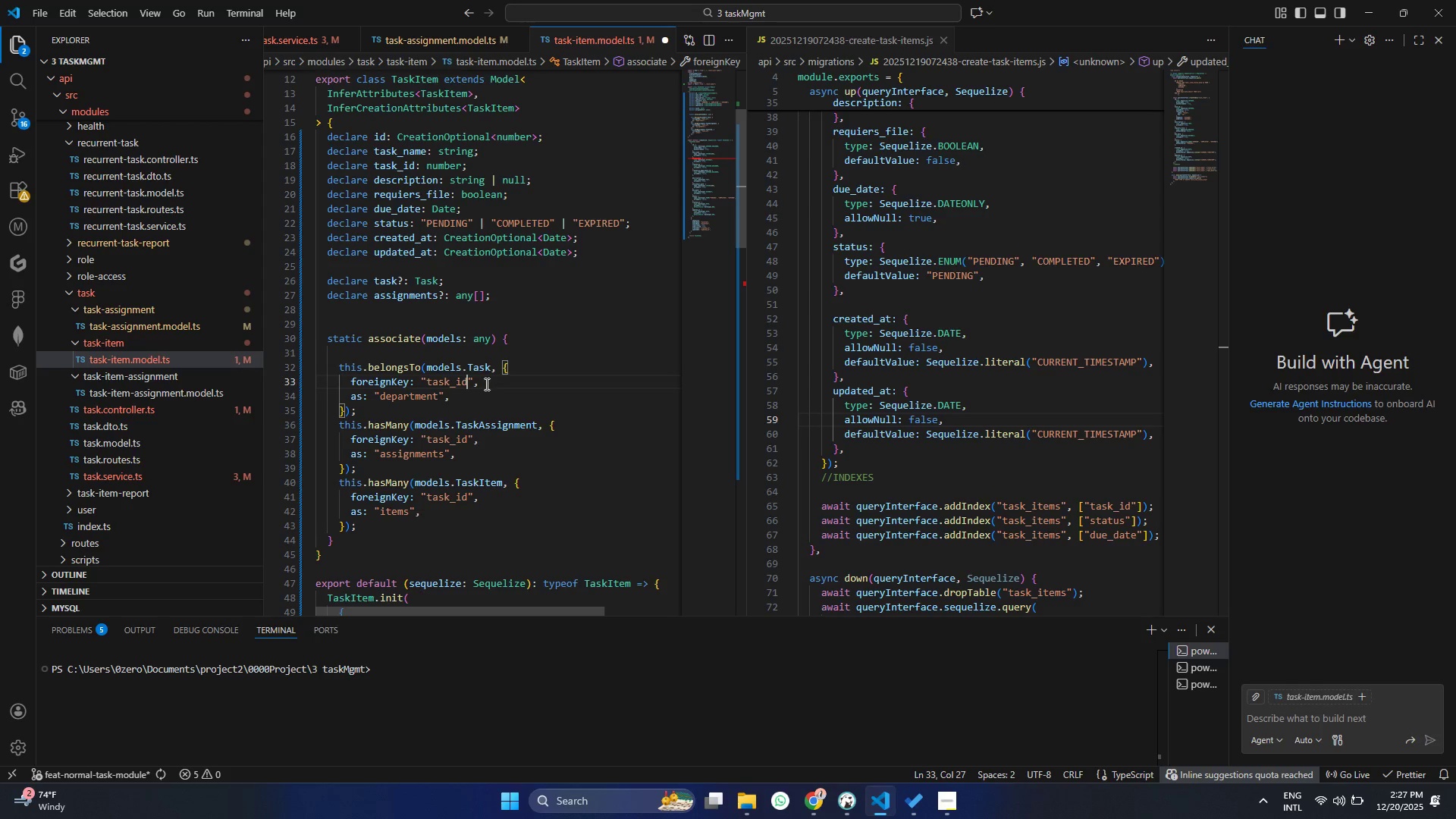 
key(Control+ControlLeft)
 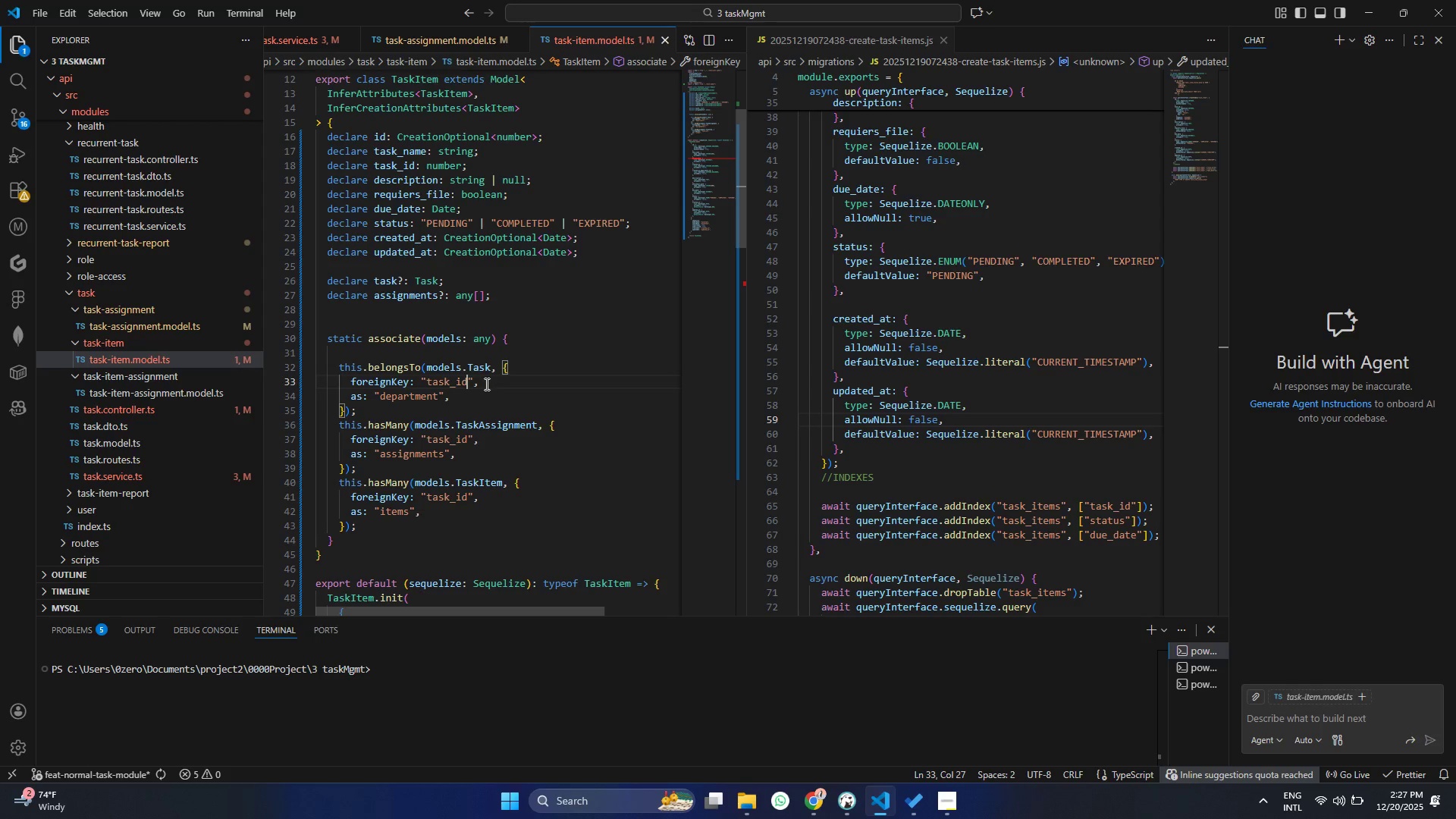 
key(Control+S)
 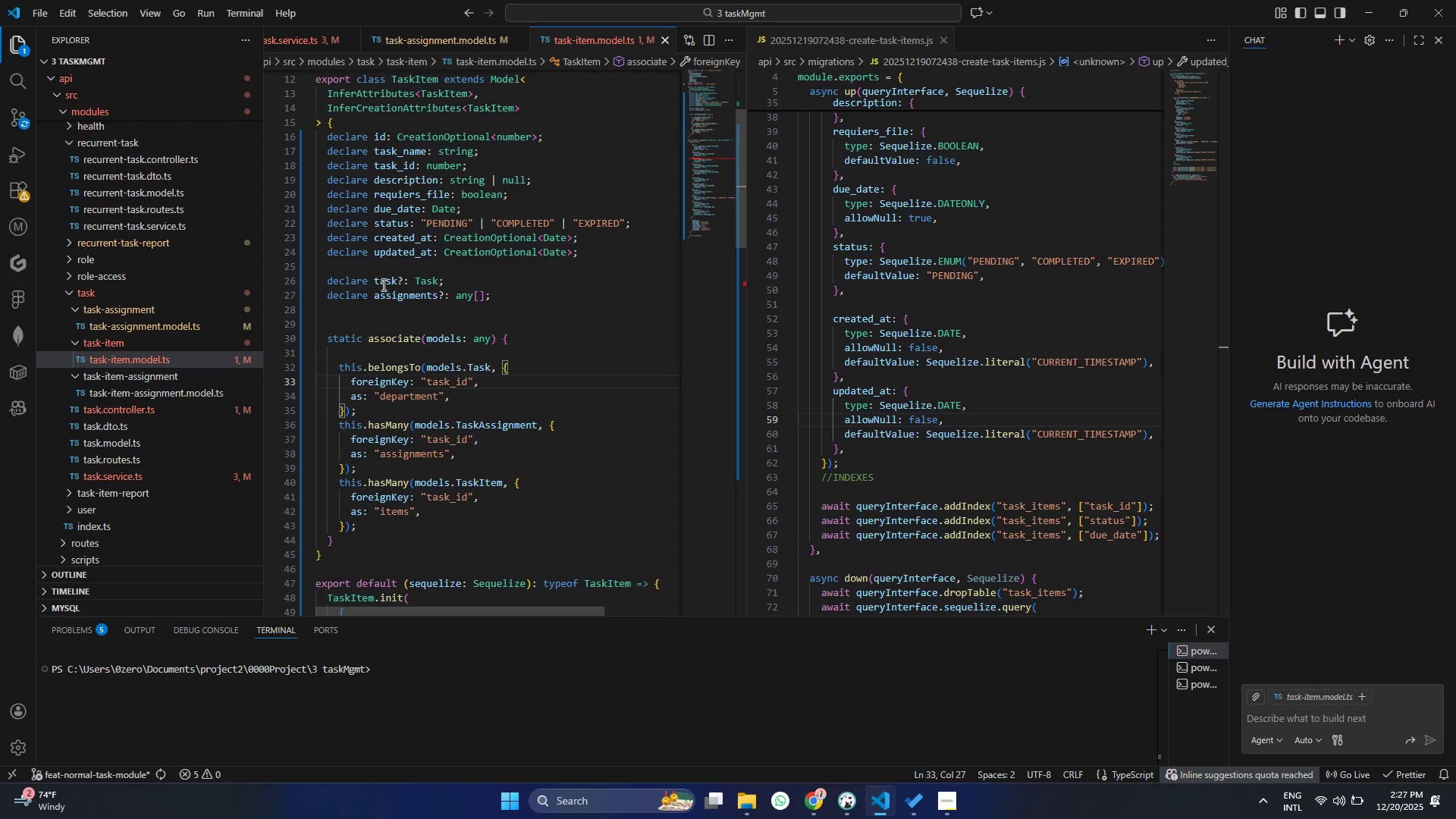 
double_click([382, 284])
 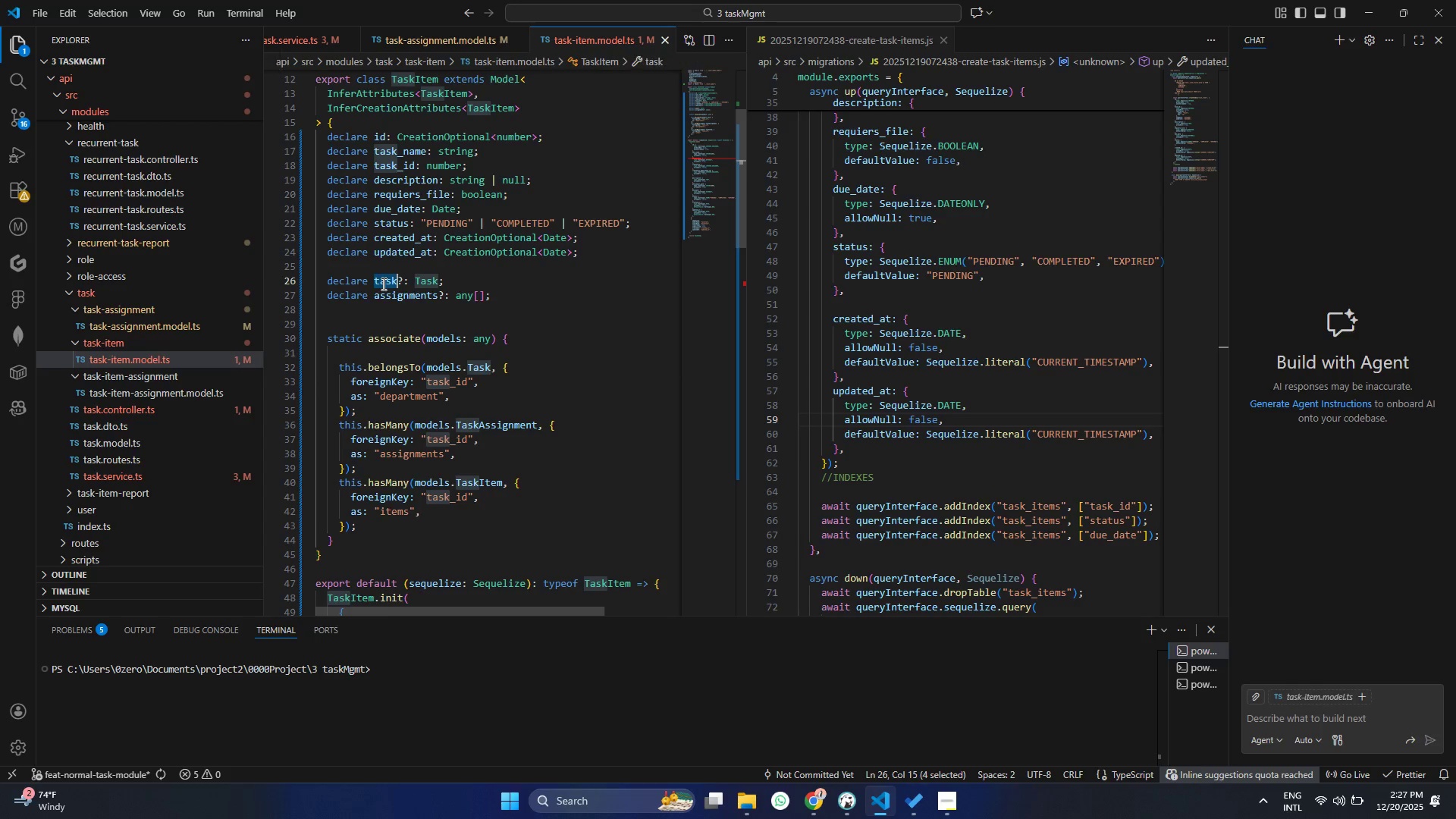 
key(Control+ControlLeft)
 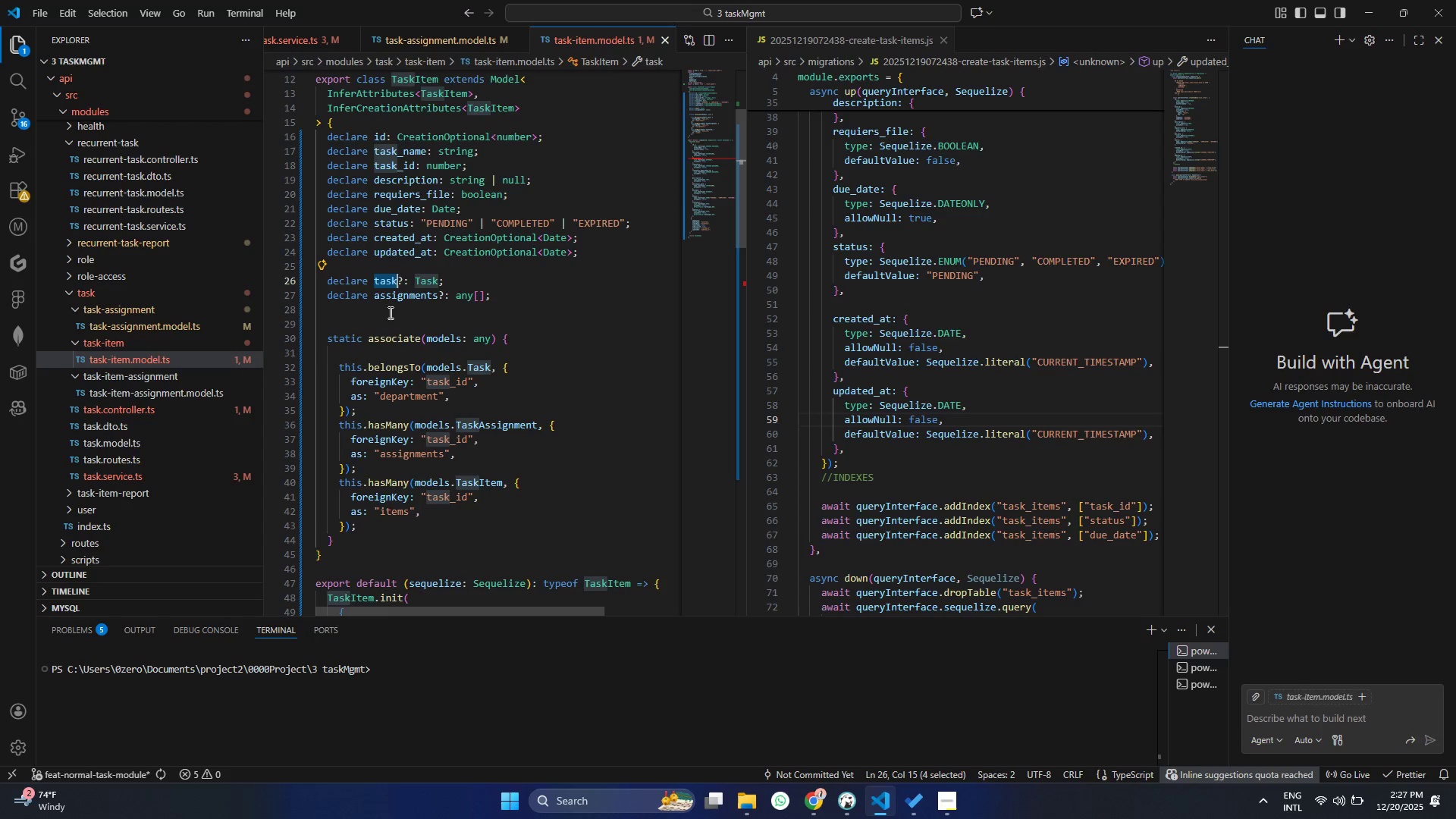 
key(Control+C)
 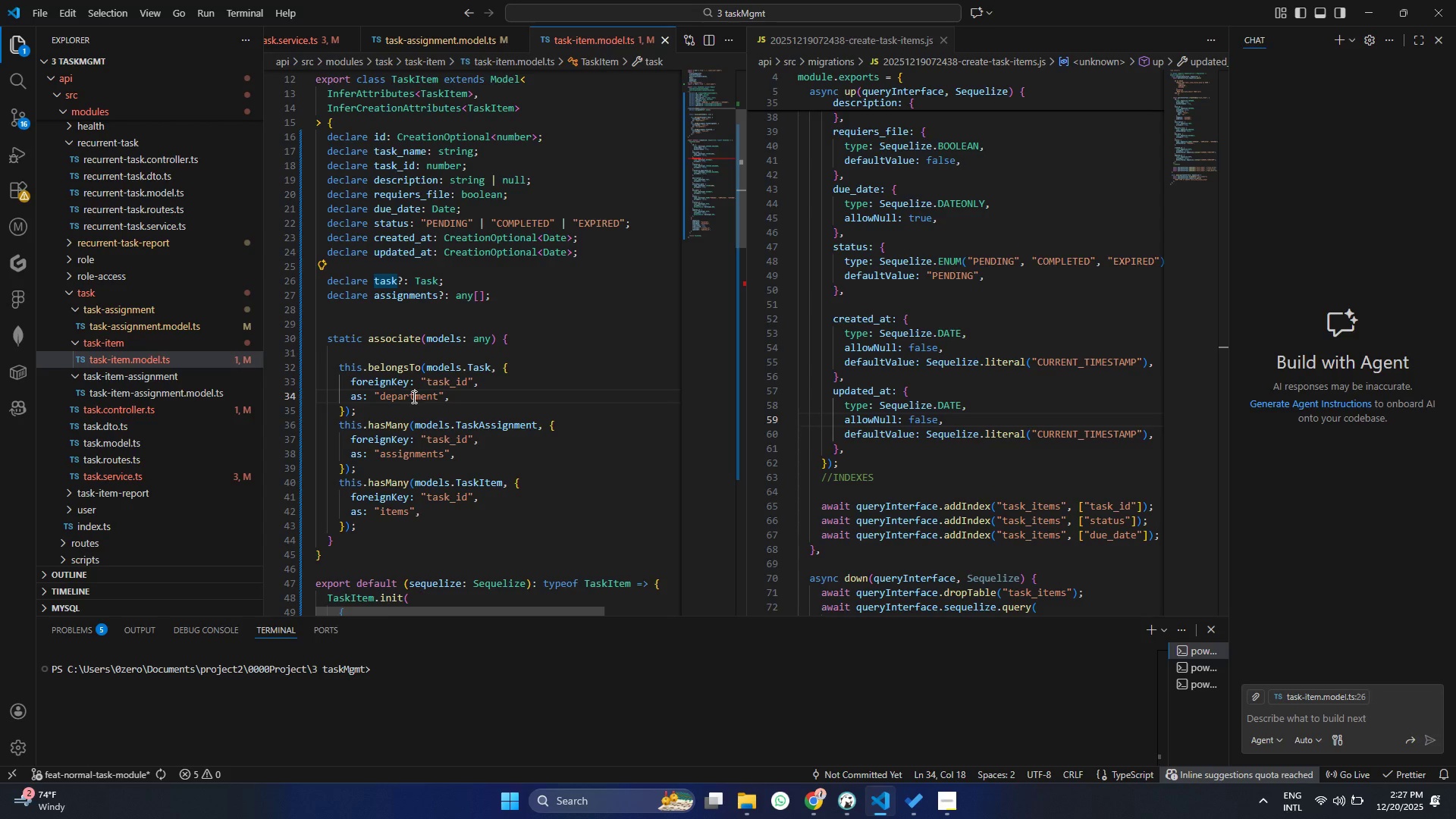 
double_click([413, 397])
 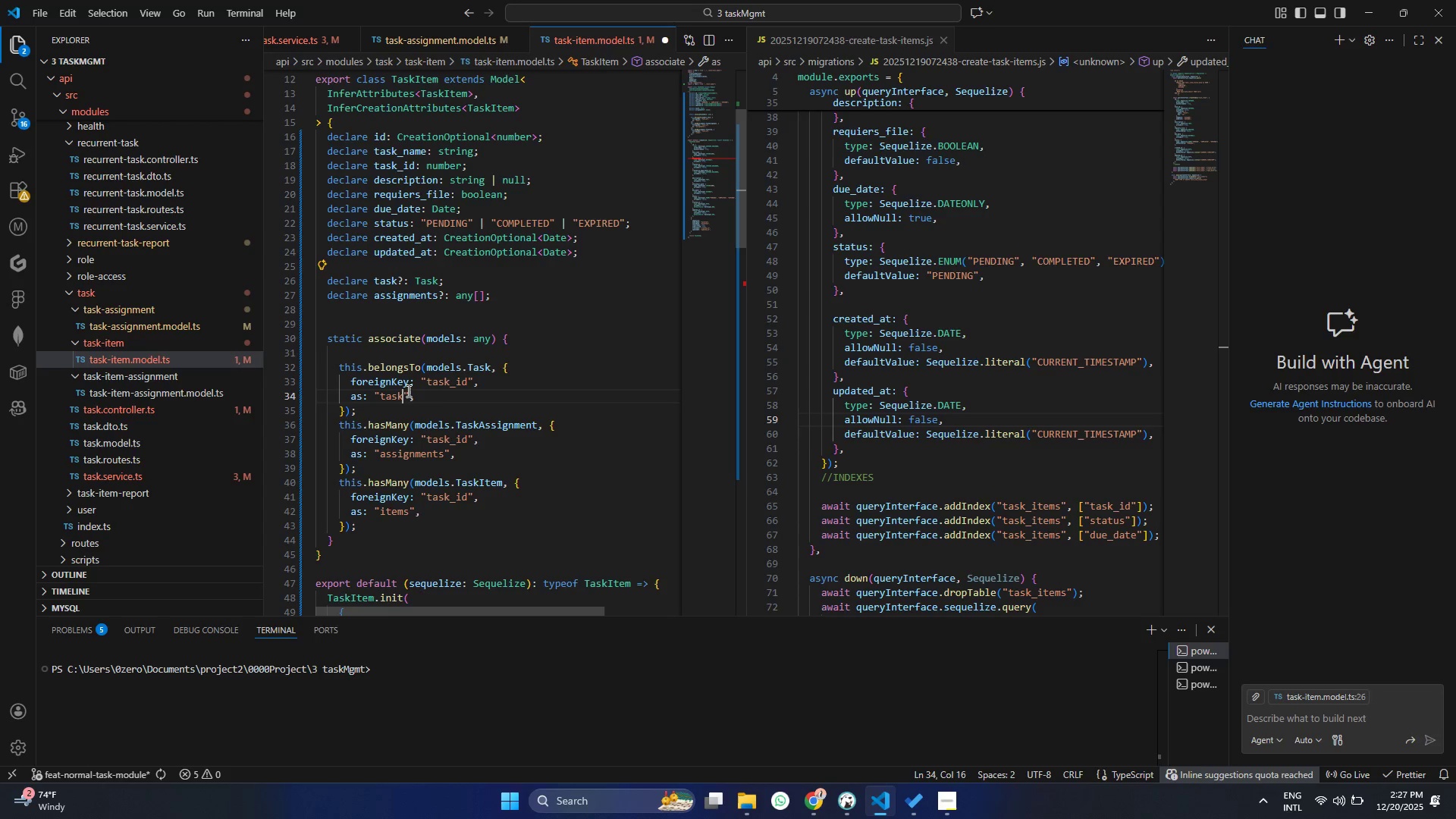 
key(Control+ControlLeft)
 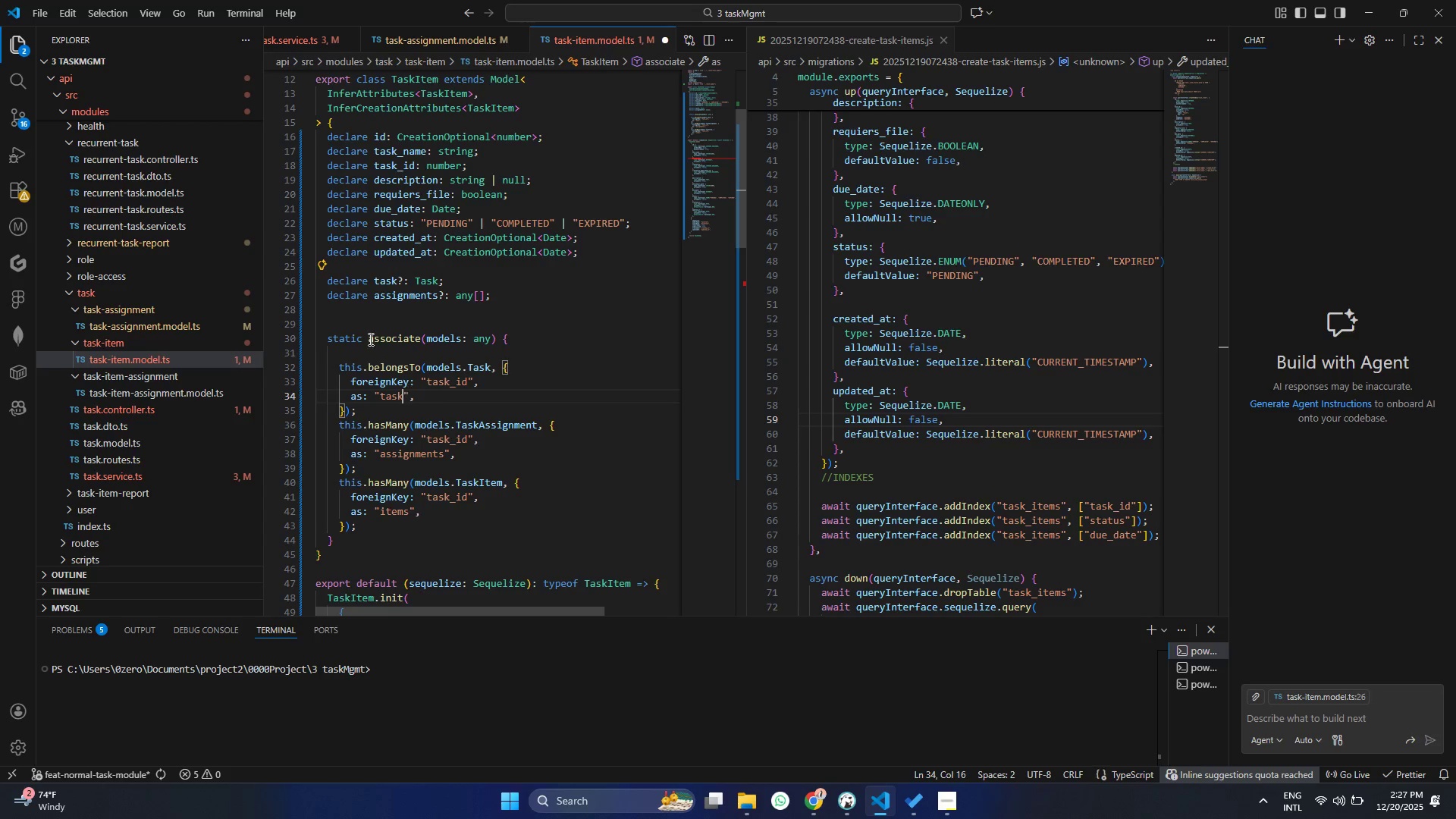 
key(Control+V)
 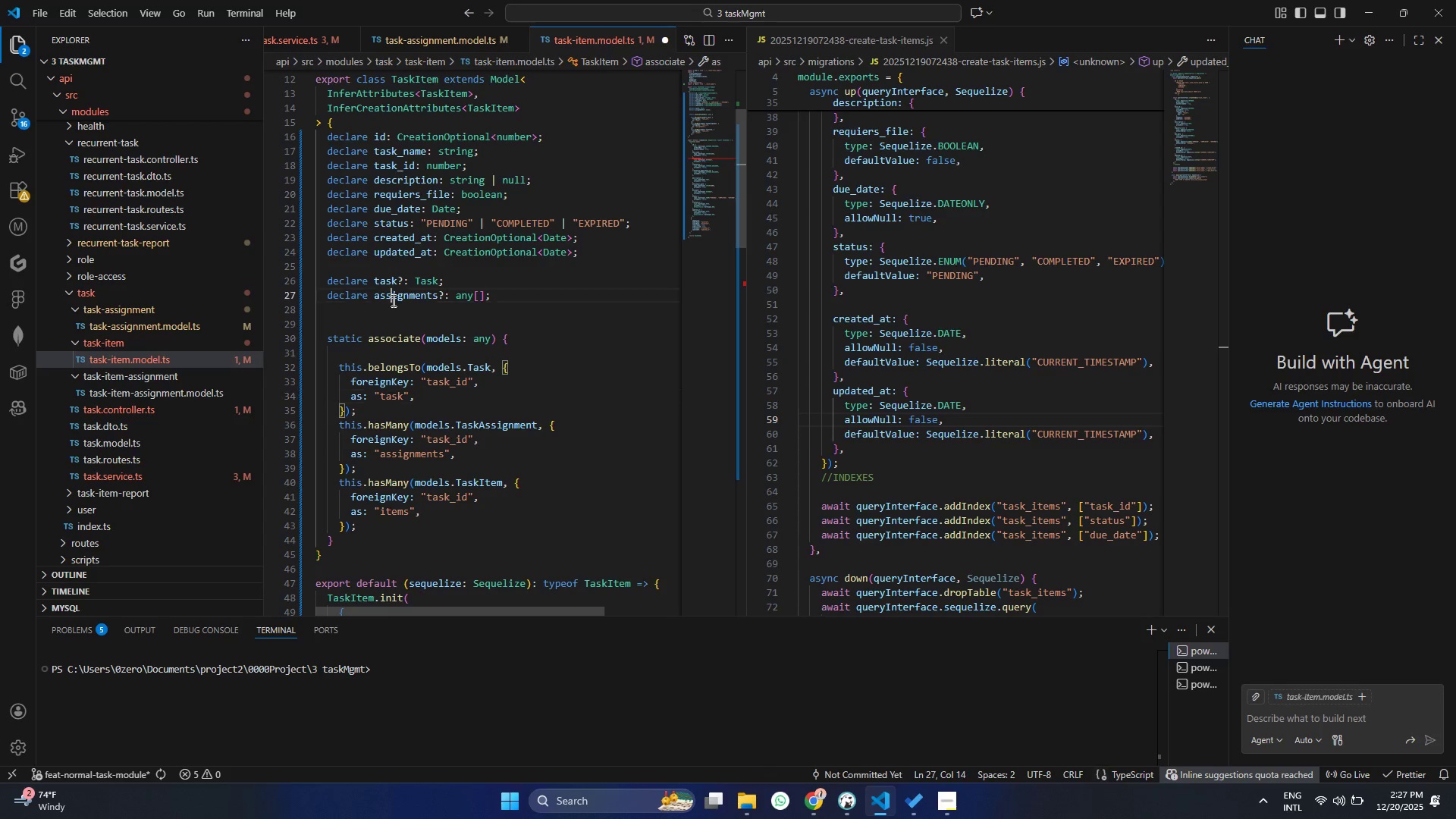 
double_click([392, 300])
 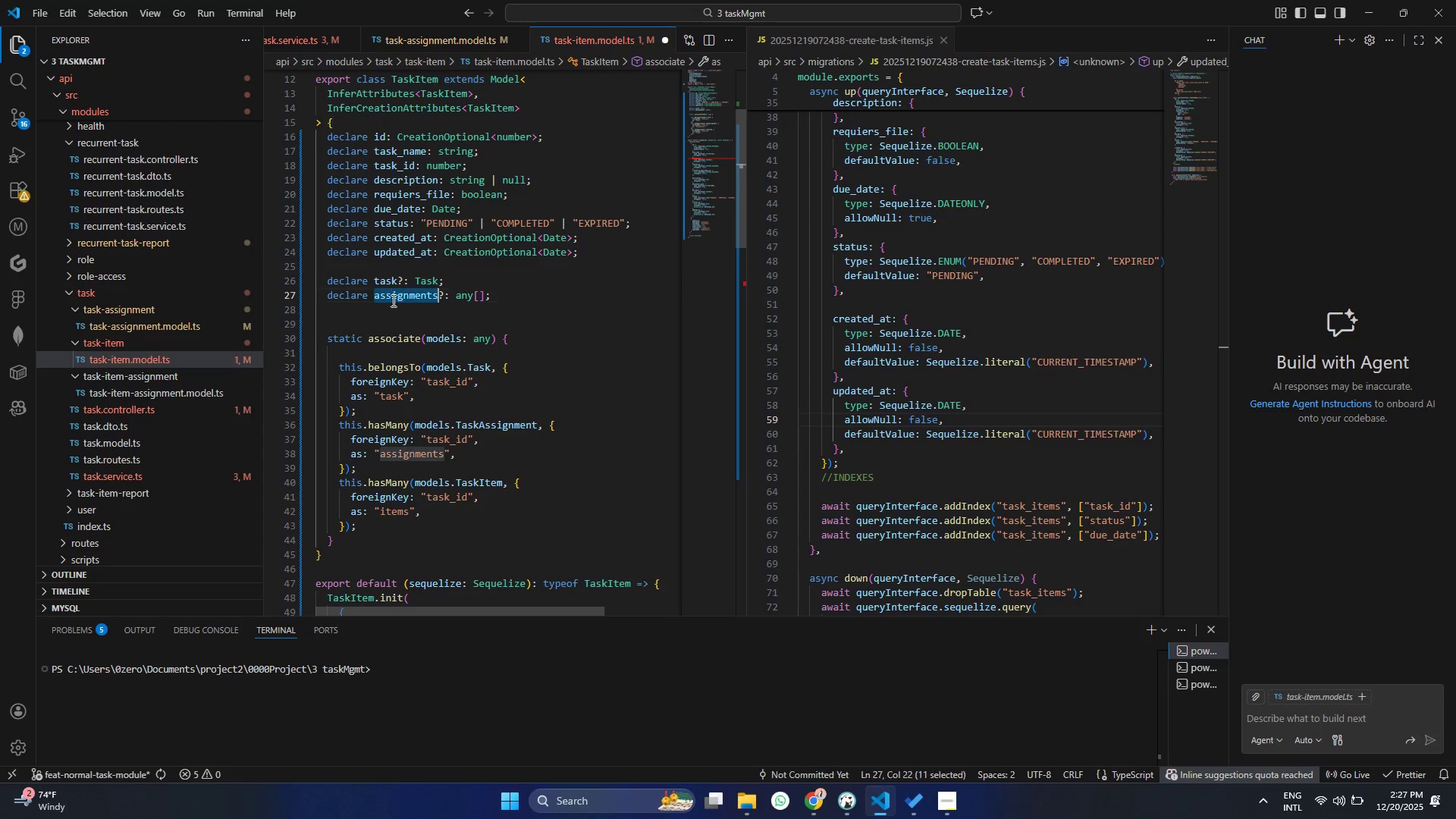 
key(Control+ControlLeft)
 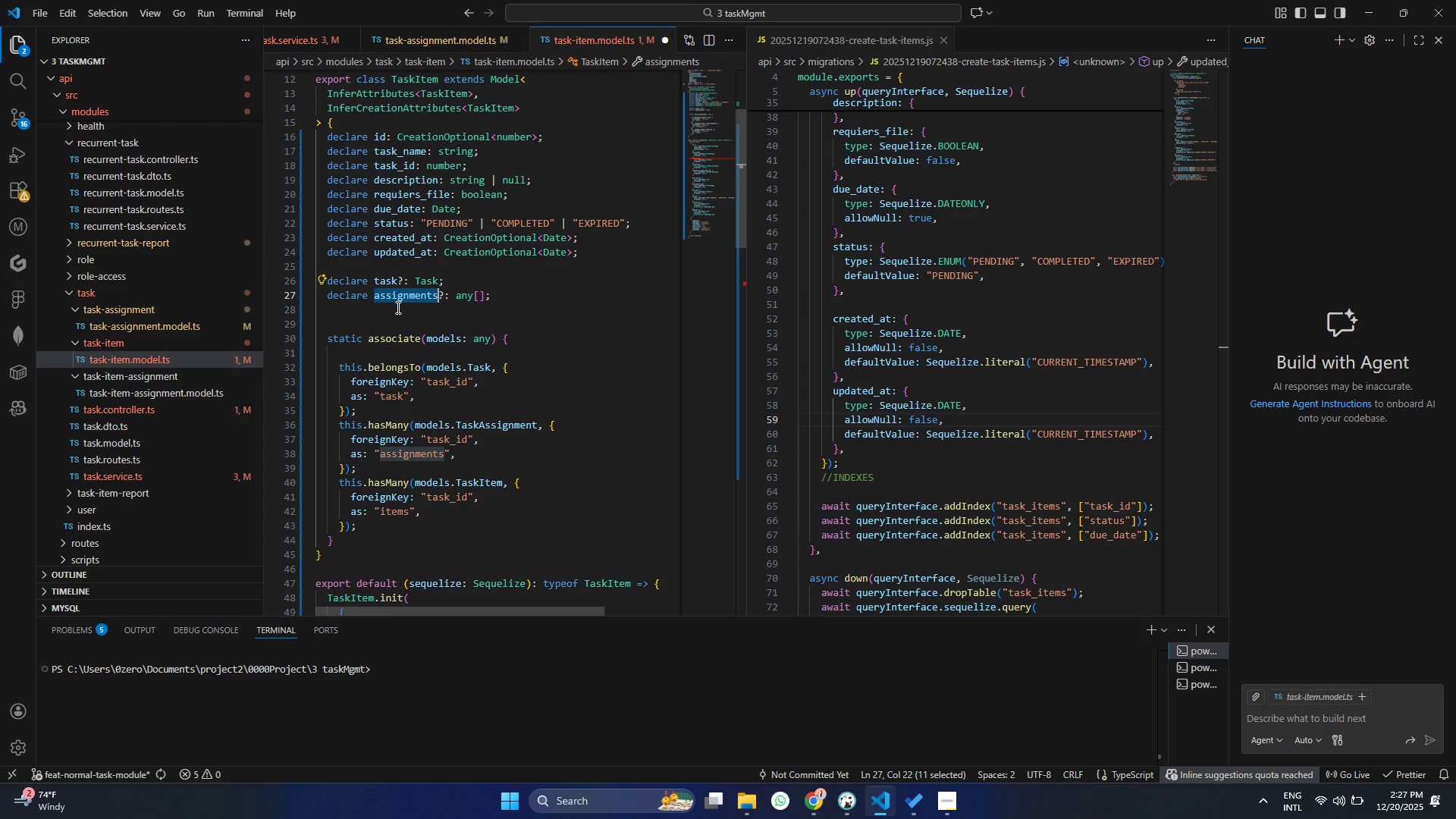 
key(Control+C)
 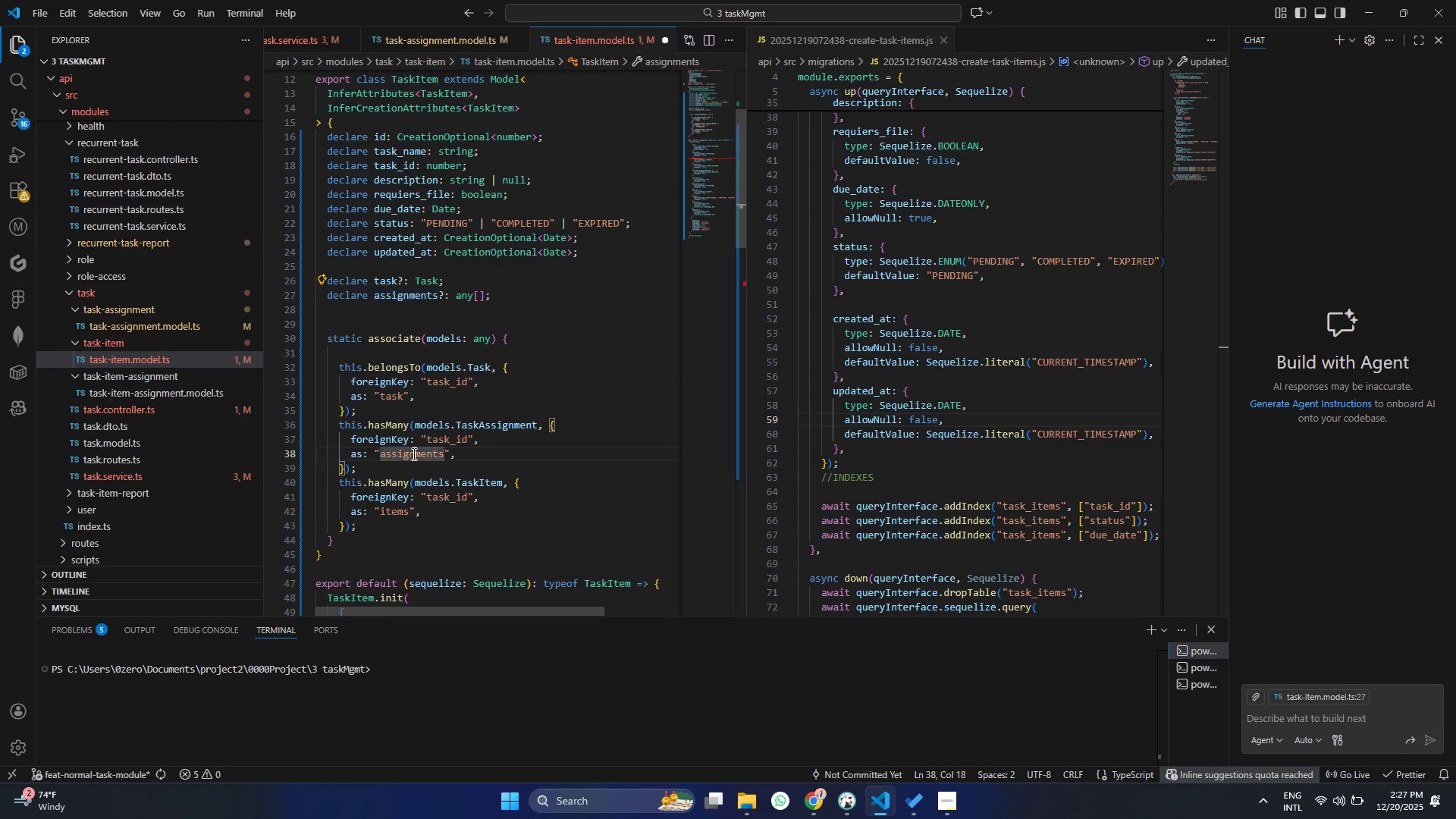 
double_click([413, 453])
 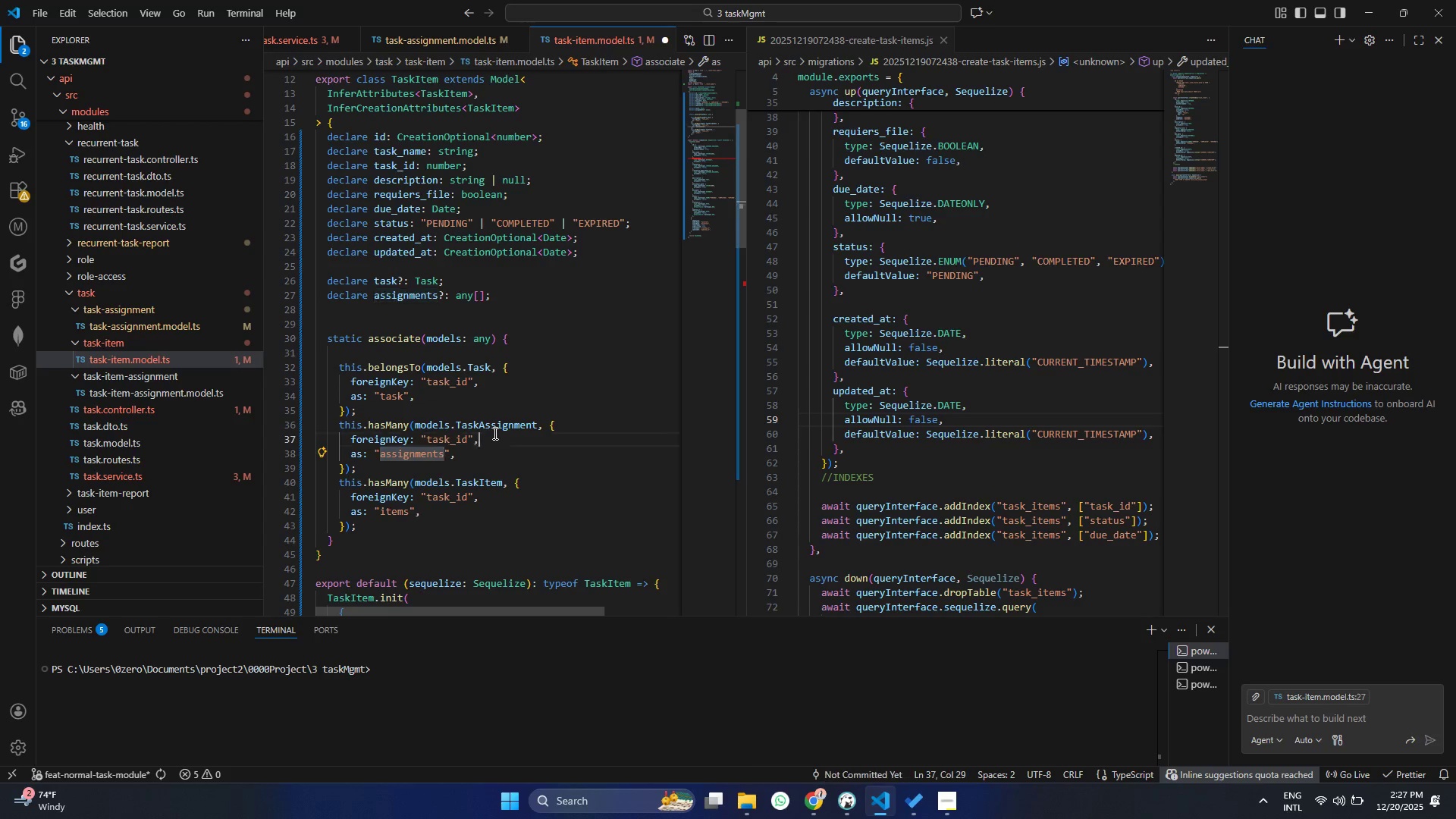 
triple_click([494, 433])
 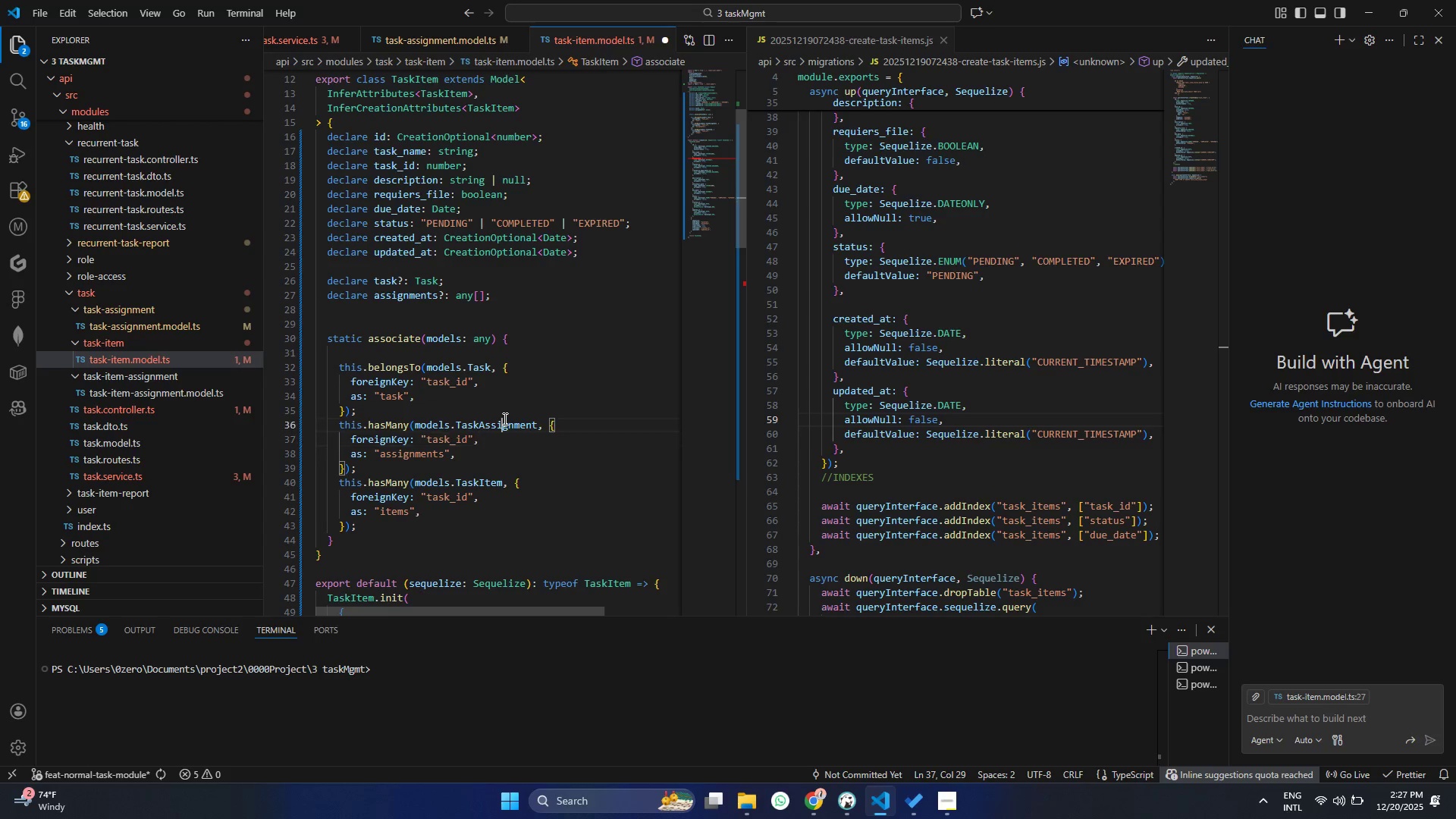 
key(Control+ControlLeft)
 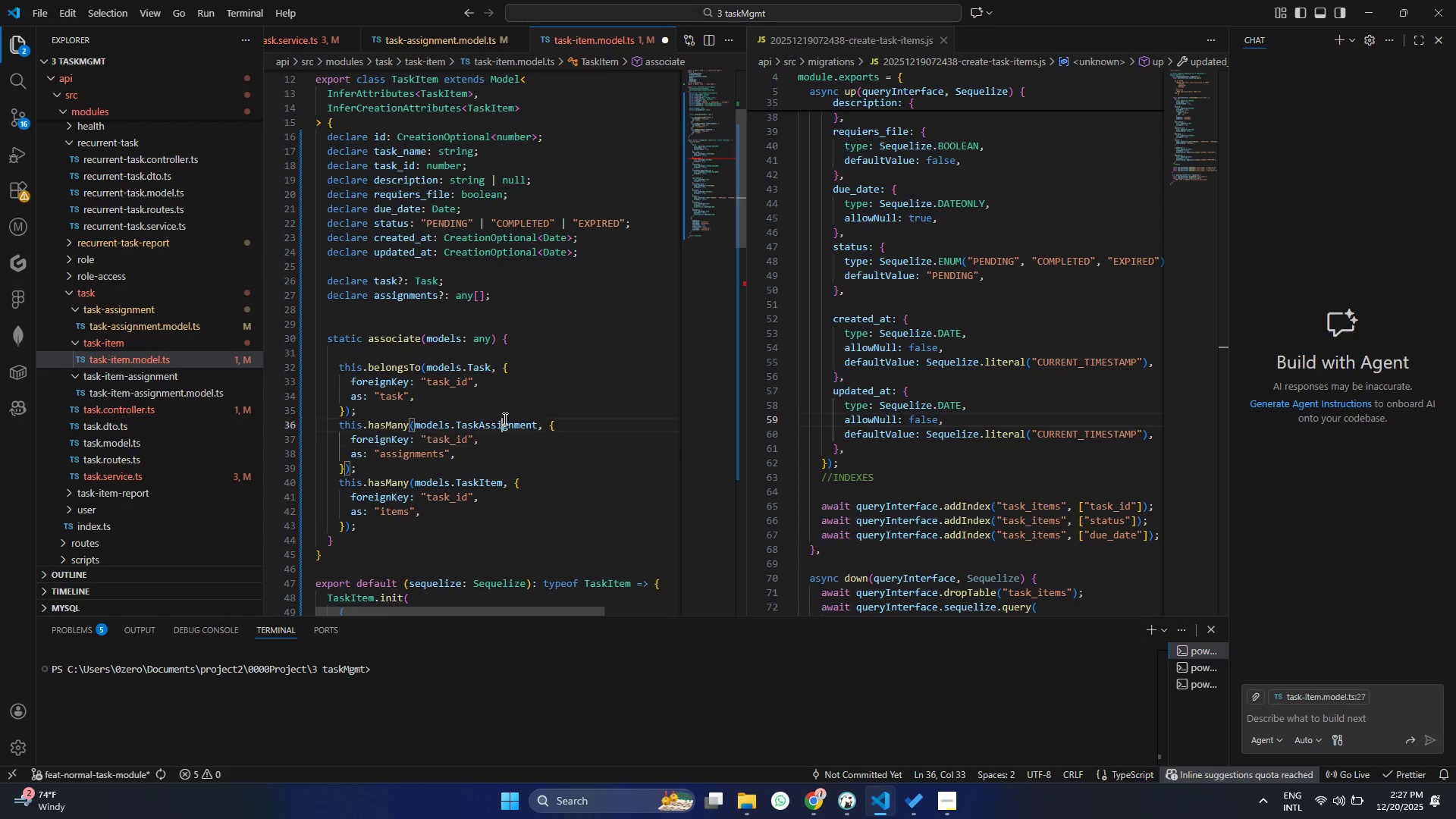 
triple_click([504, 419])
 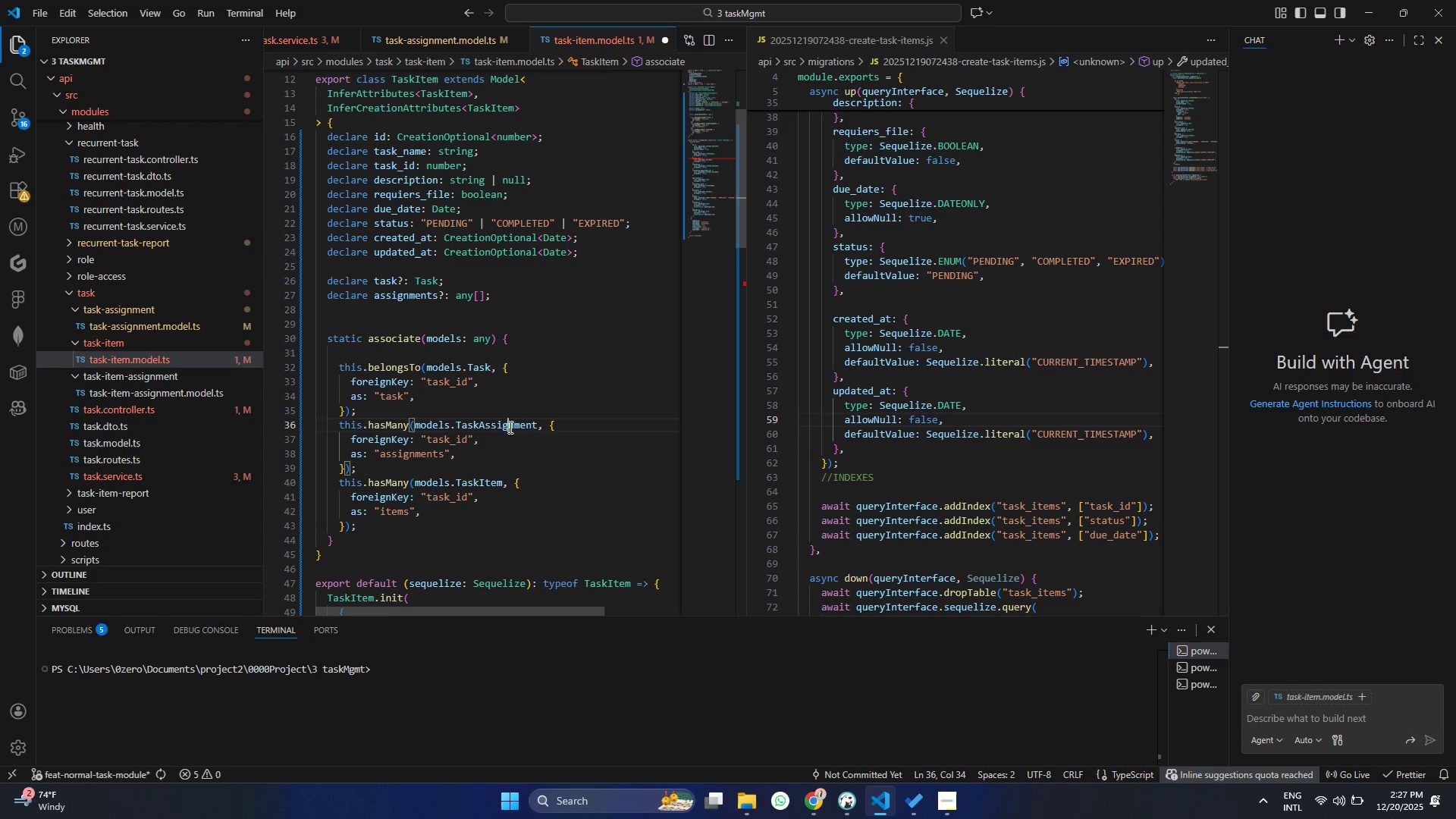 
double_click([509, 427])
 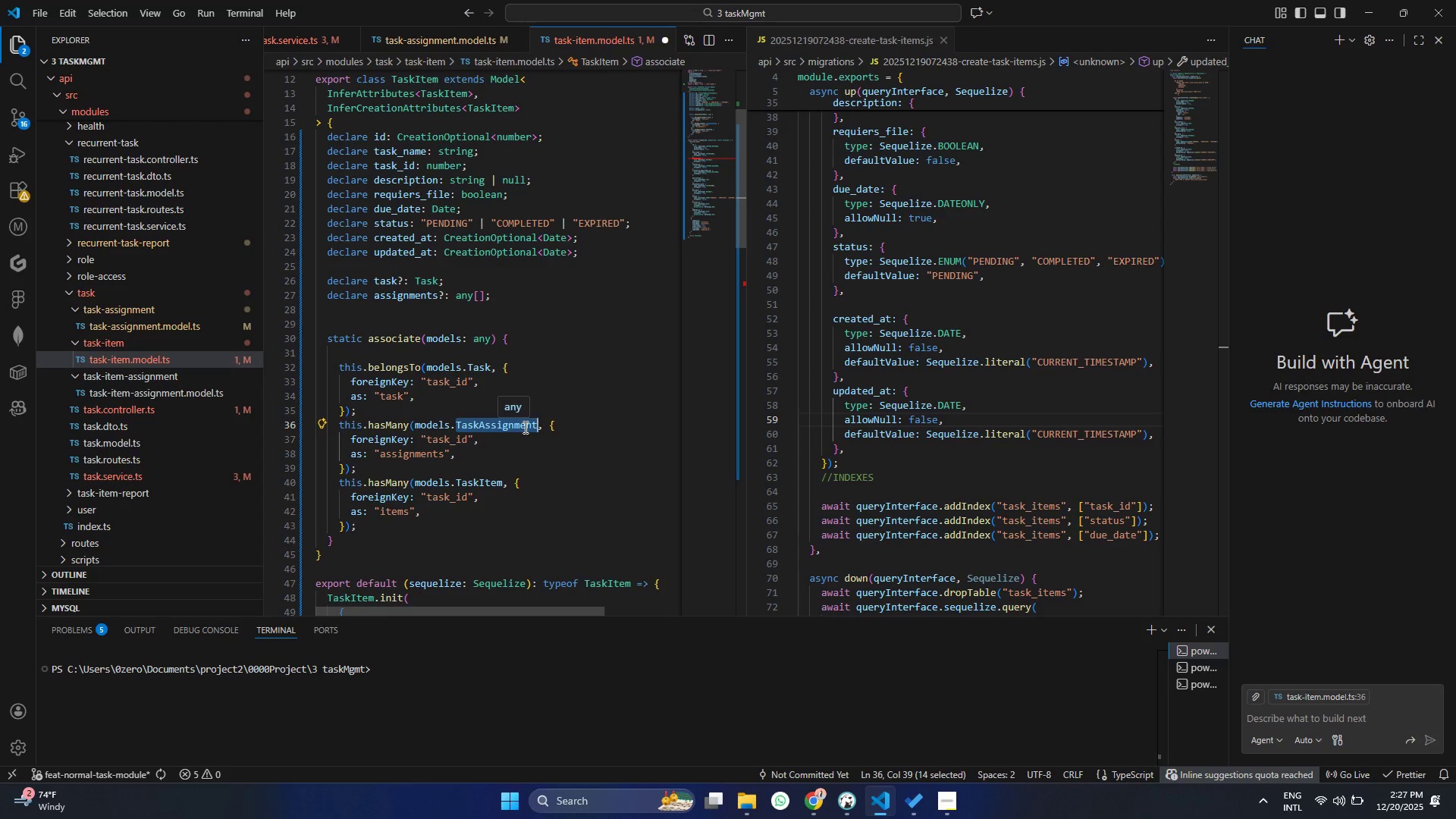 
type(Tas)
 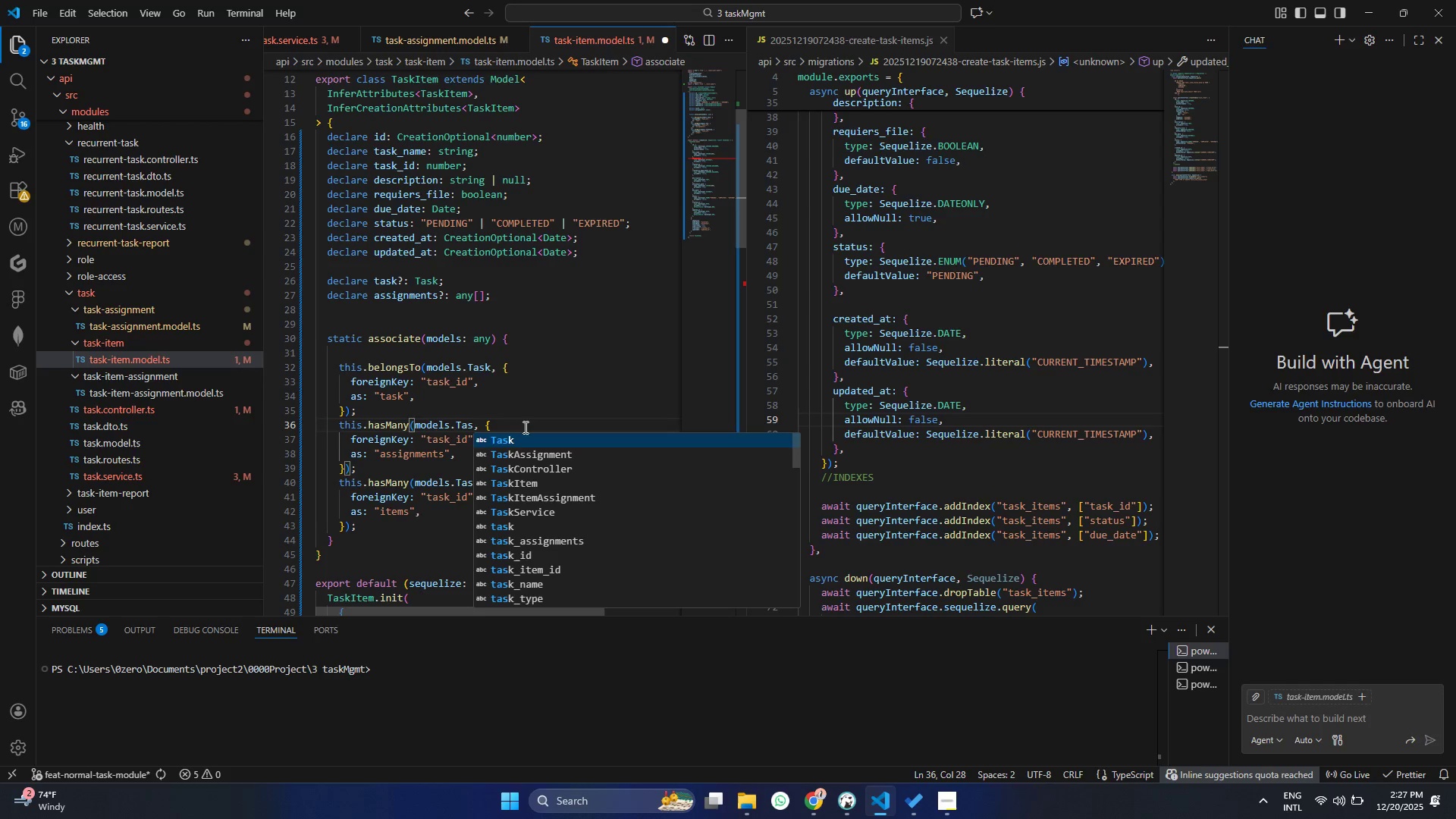 
key(ArrowDown)
 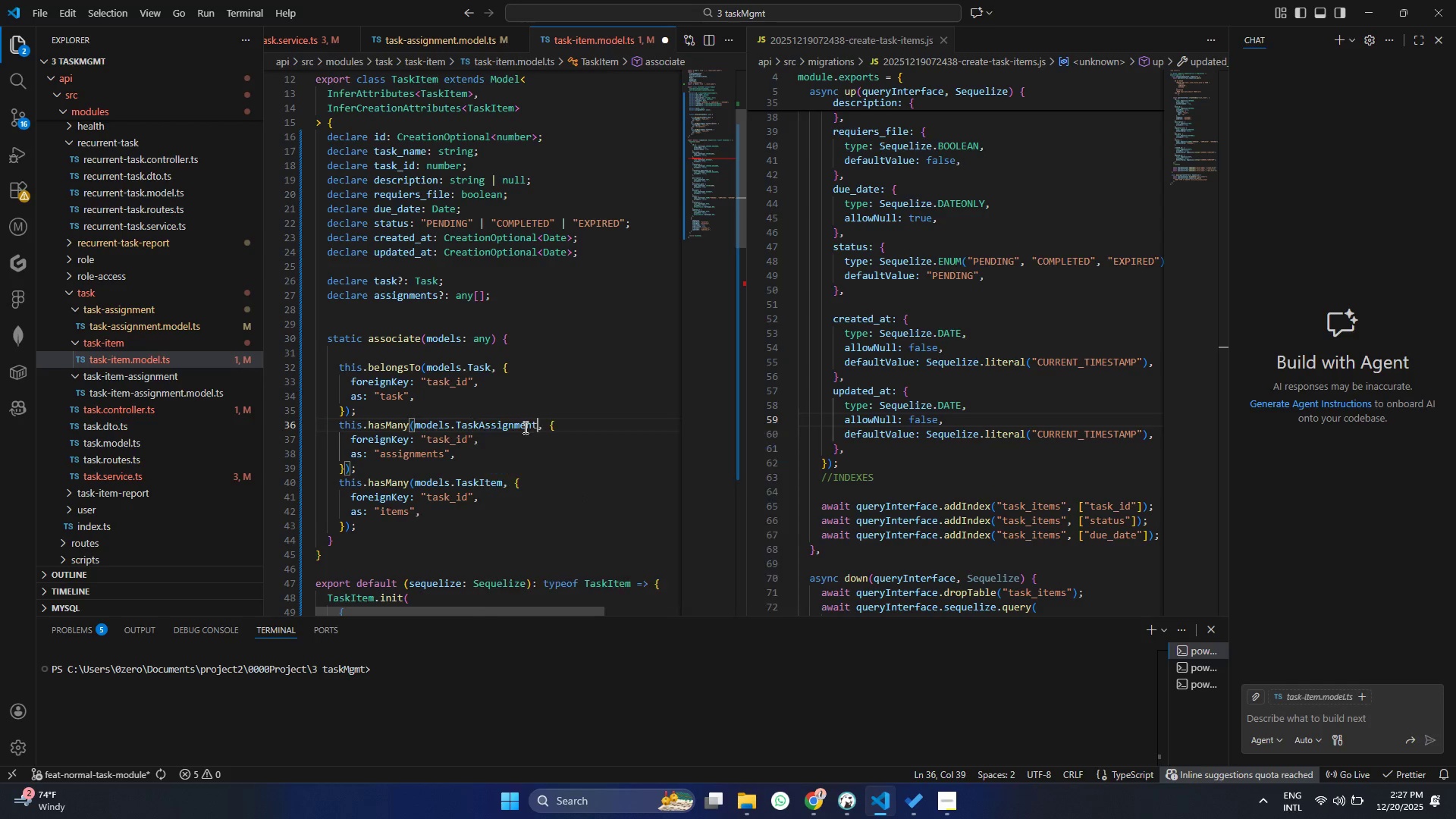 
key(Enter)
 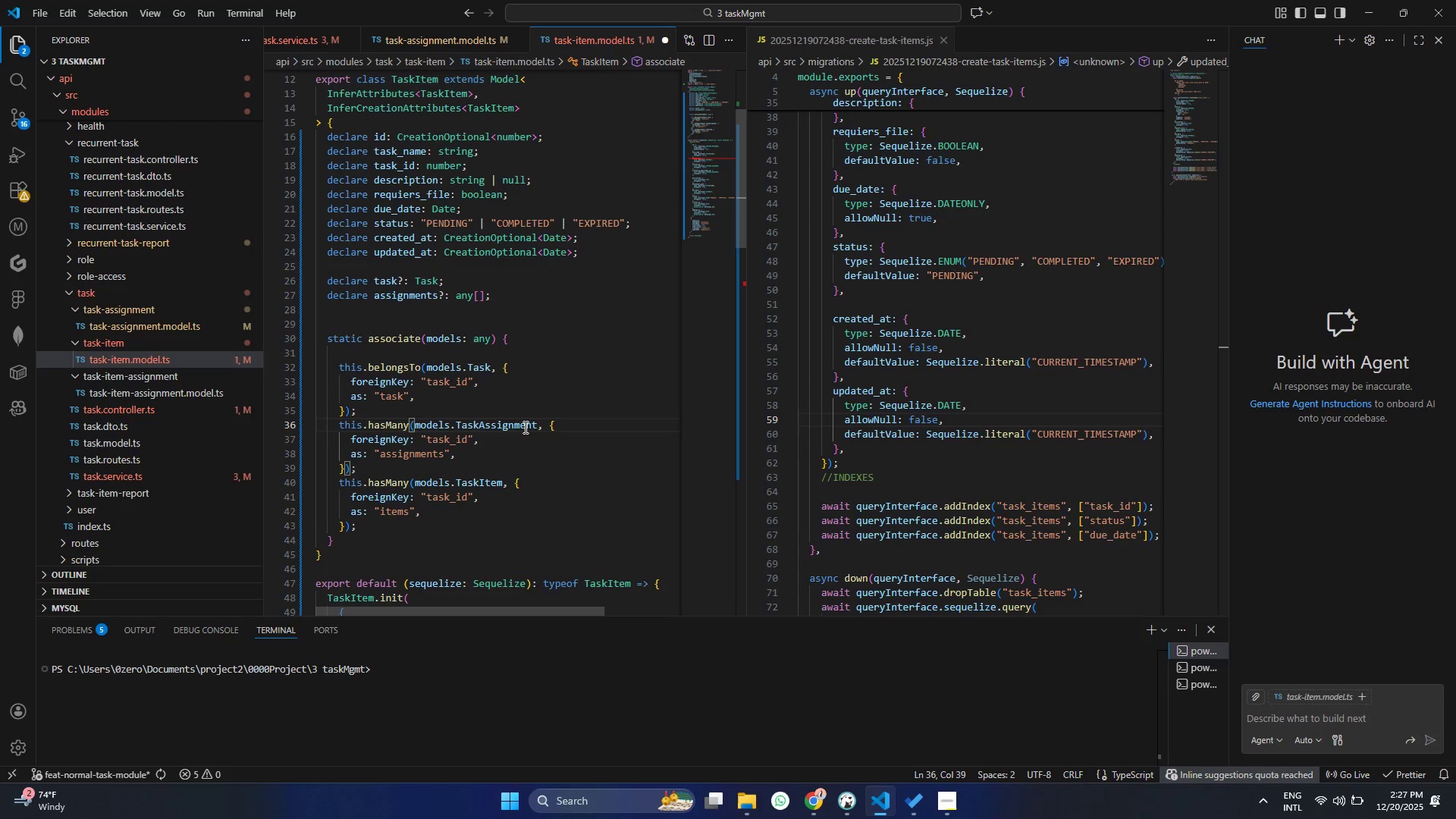 
key(Control+S)
 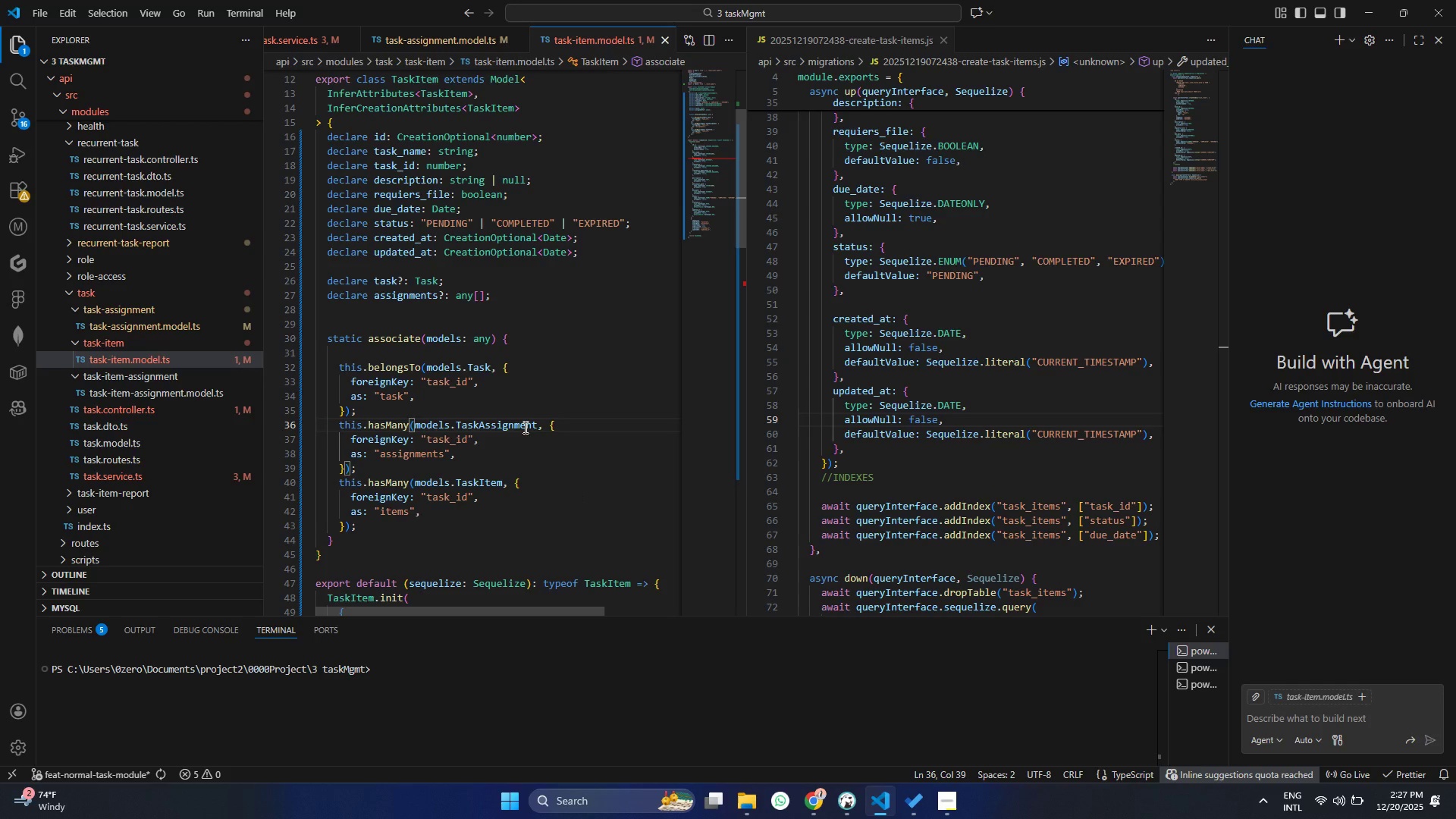 
key(Control+S)
 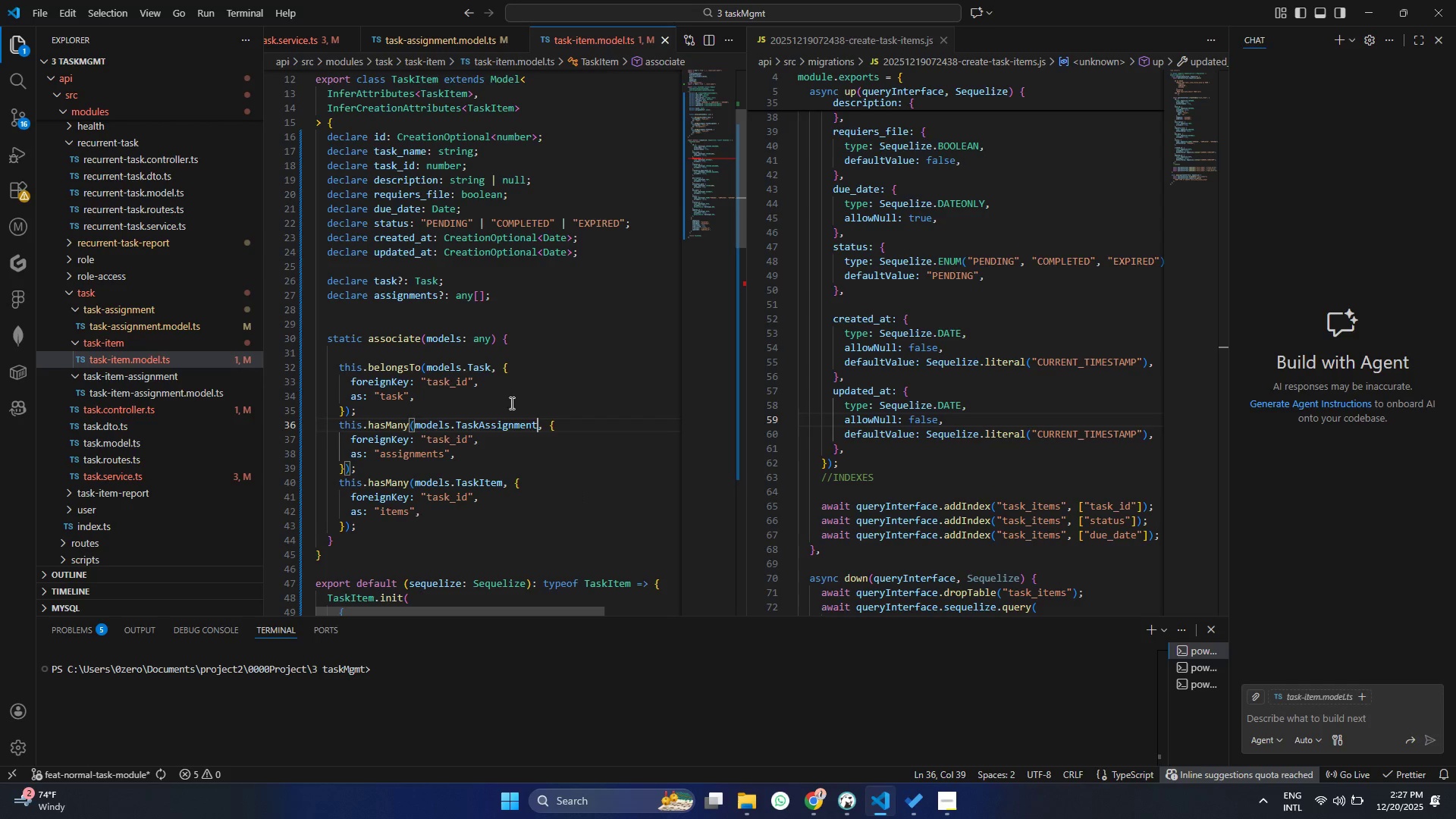 
scroll: coordinate [501, 410], scroll_direction: up, amount: 6.0
 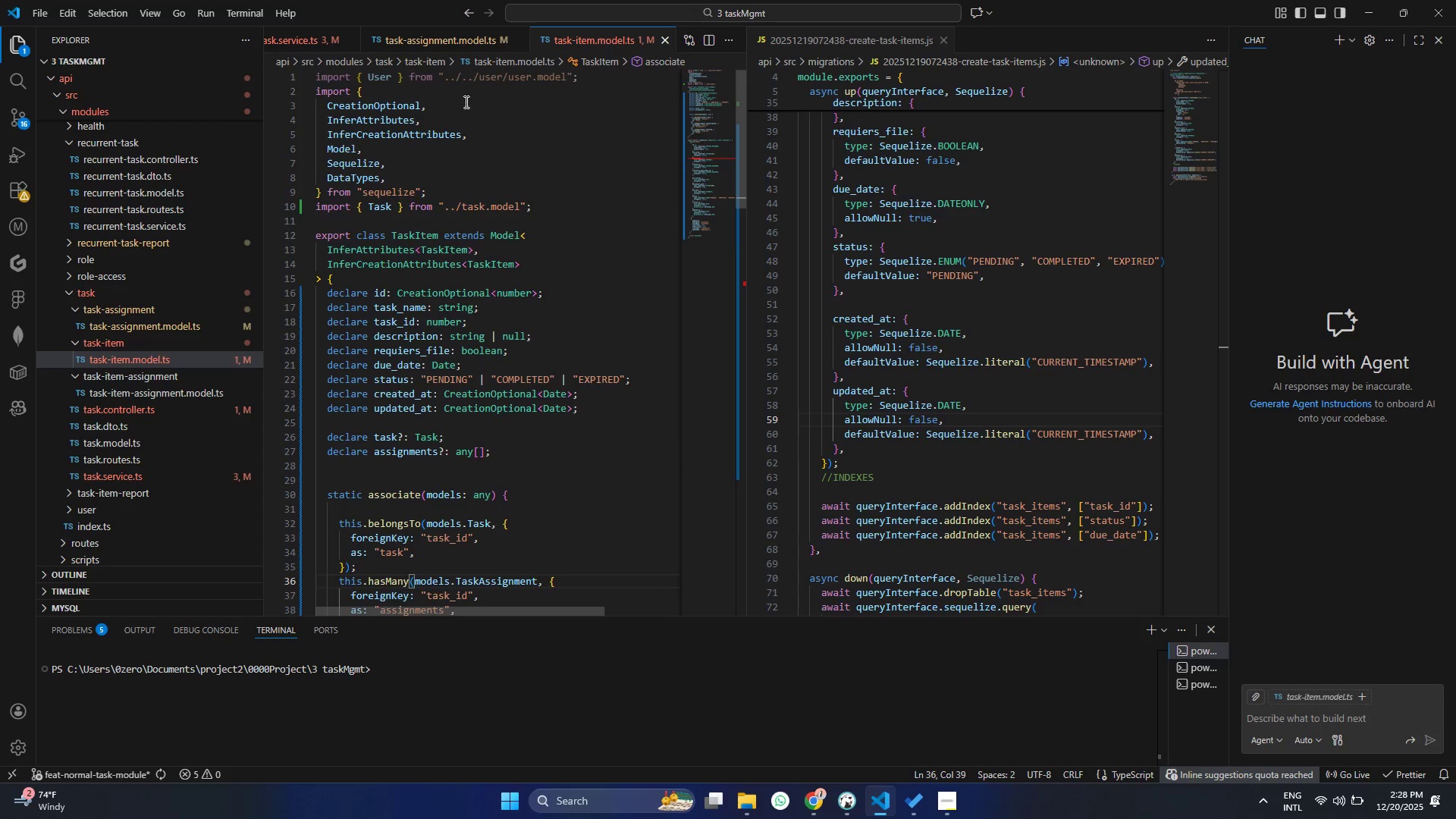 
left_click([469, 87])
 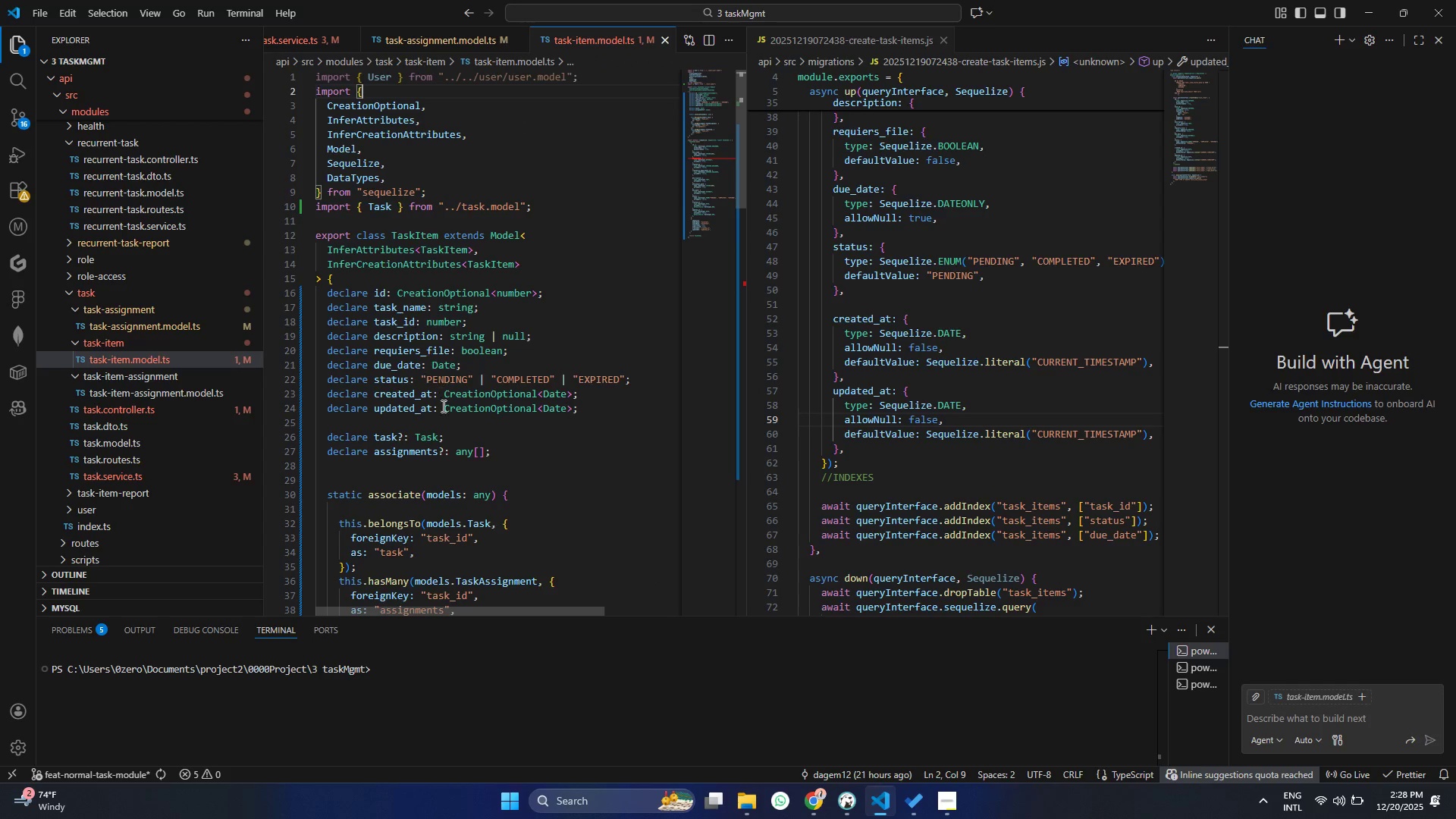 
hold_key(key=ControlLeft, duration=0.88)
 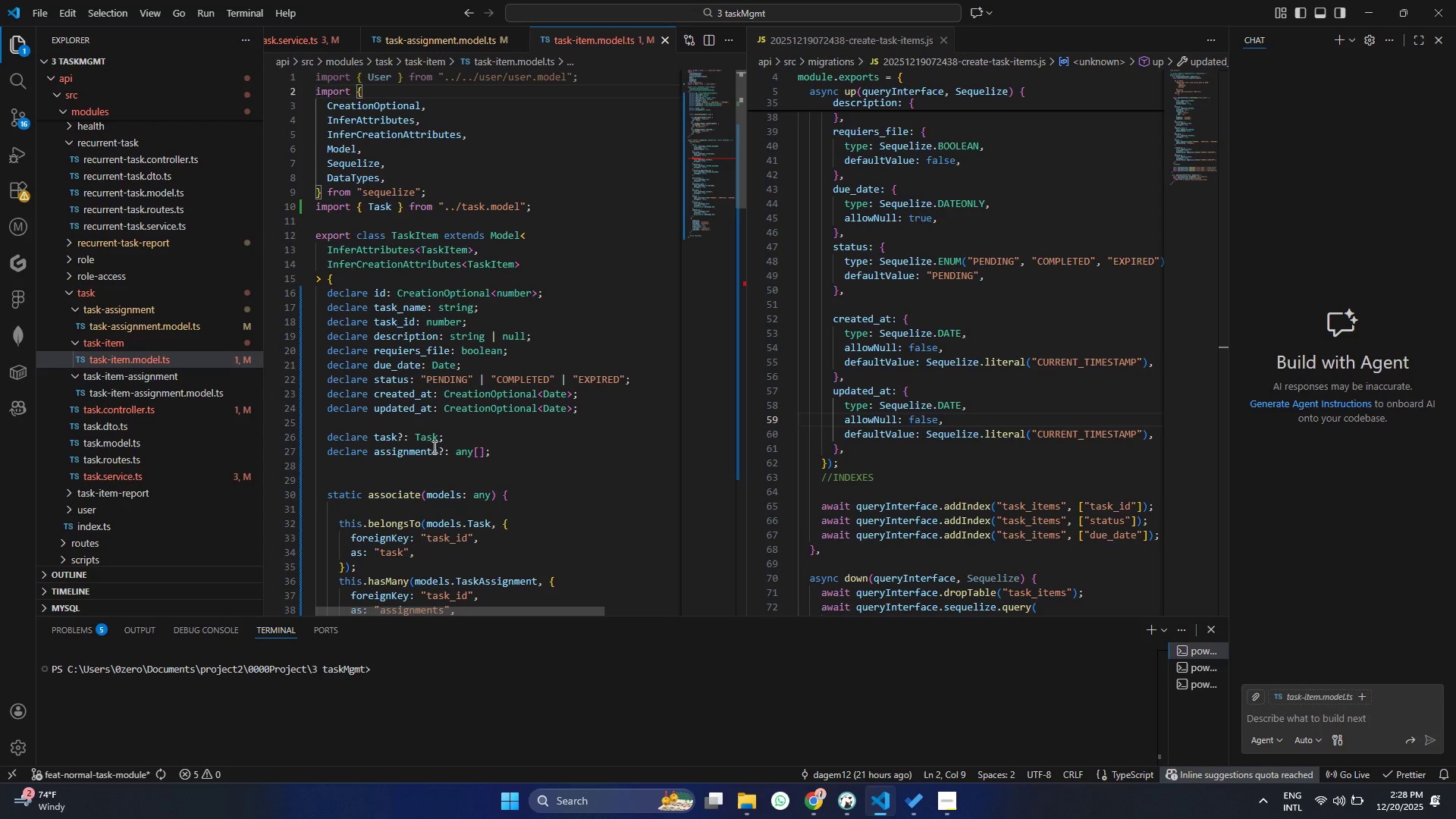 
hold_key(key=ControlLeft, duration=1.5)
left_click([431, 435])
 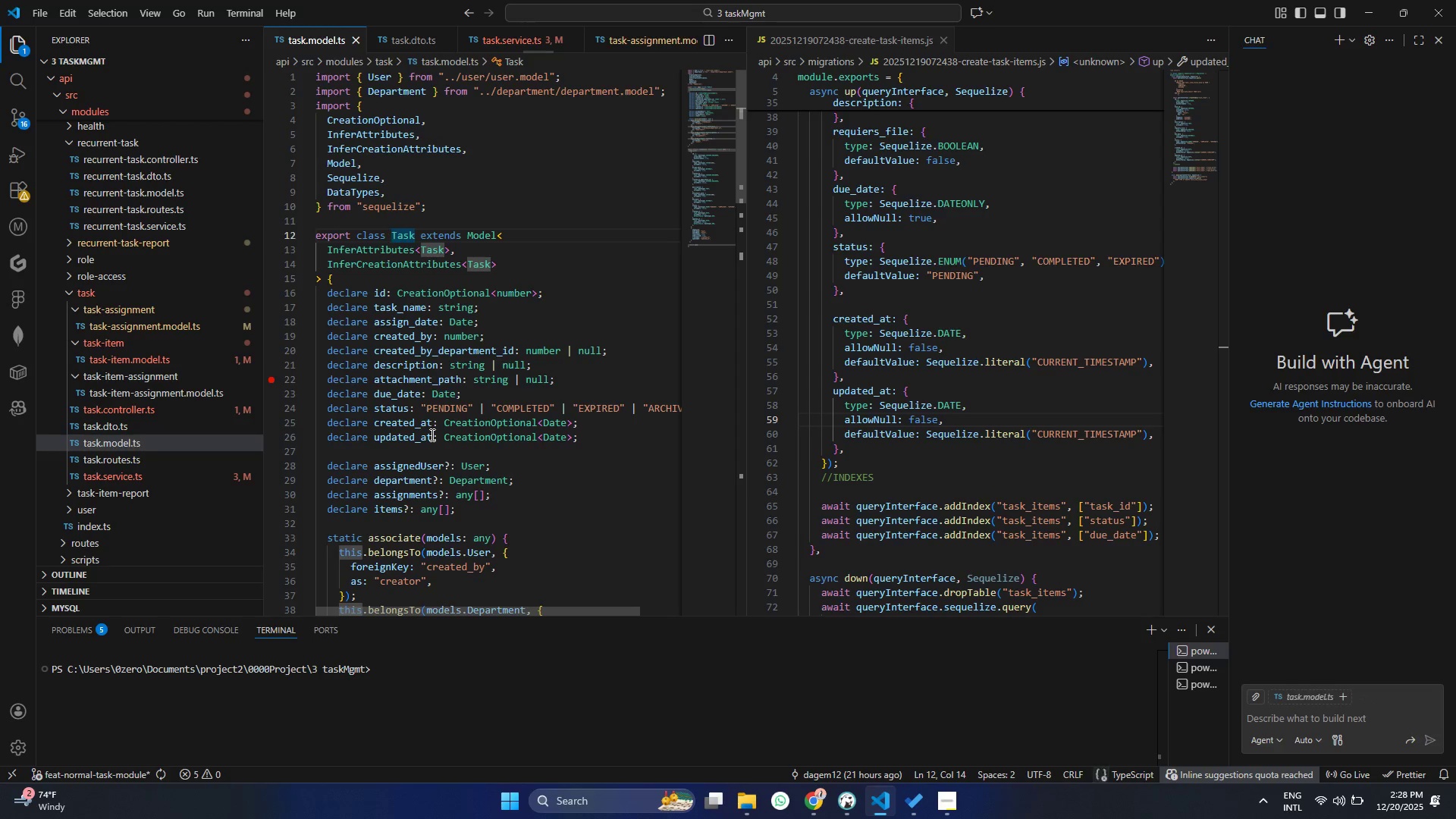 
hold_key(key=ControlLeft, duration=1.5)
 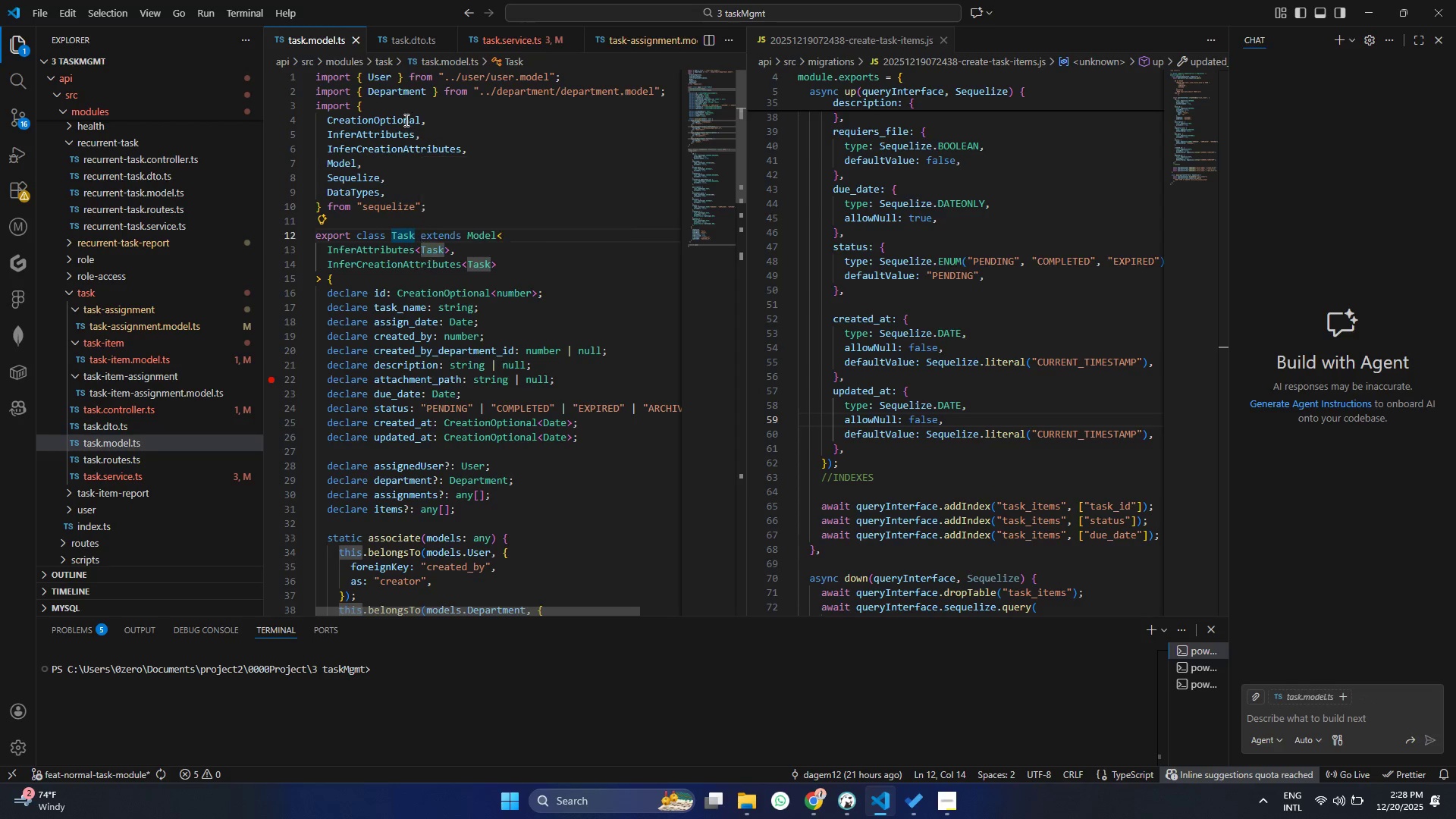 
hold_key(key=ControlLeft, duration=0.66)
 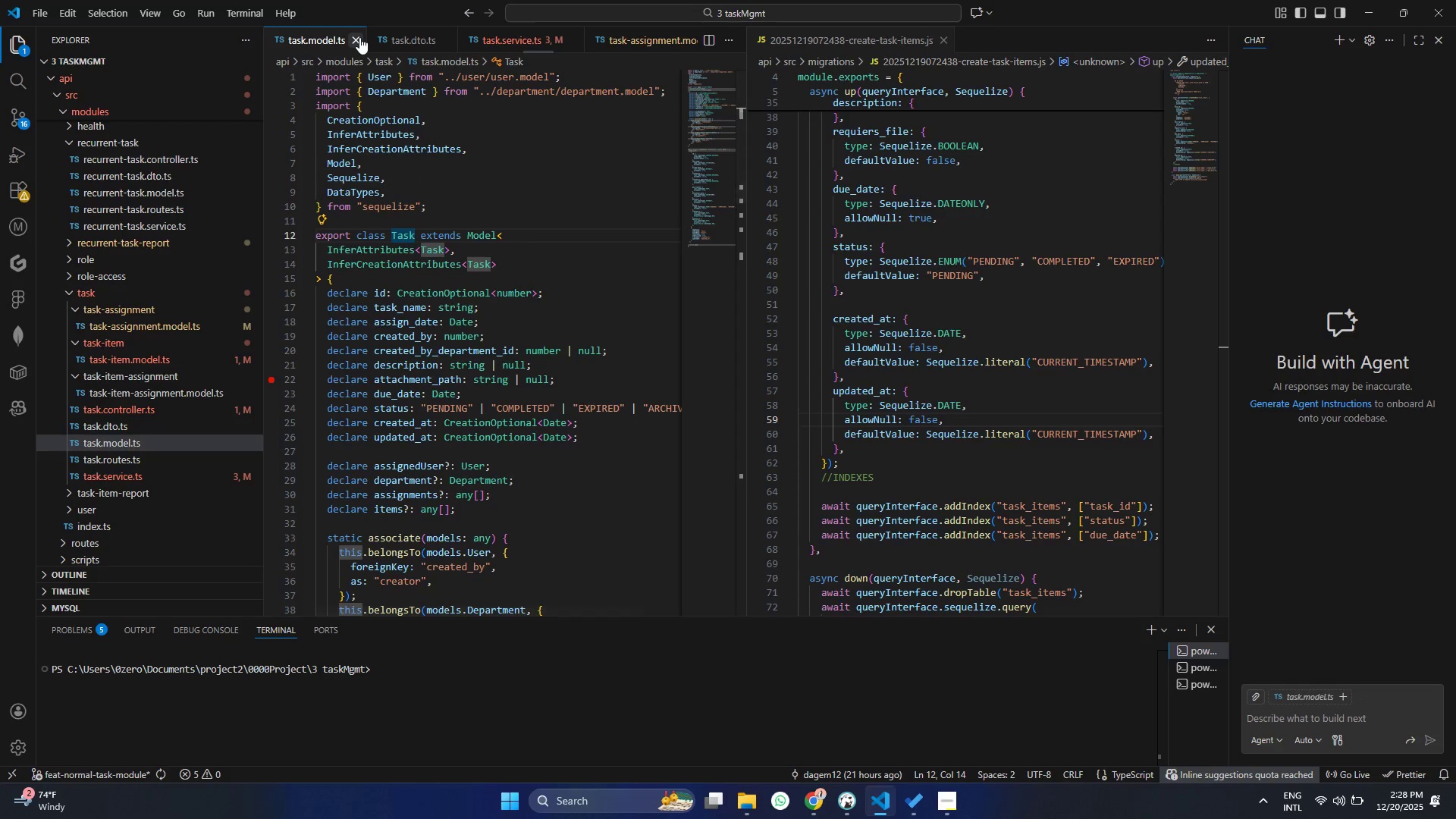 
left_click([359, 37])
 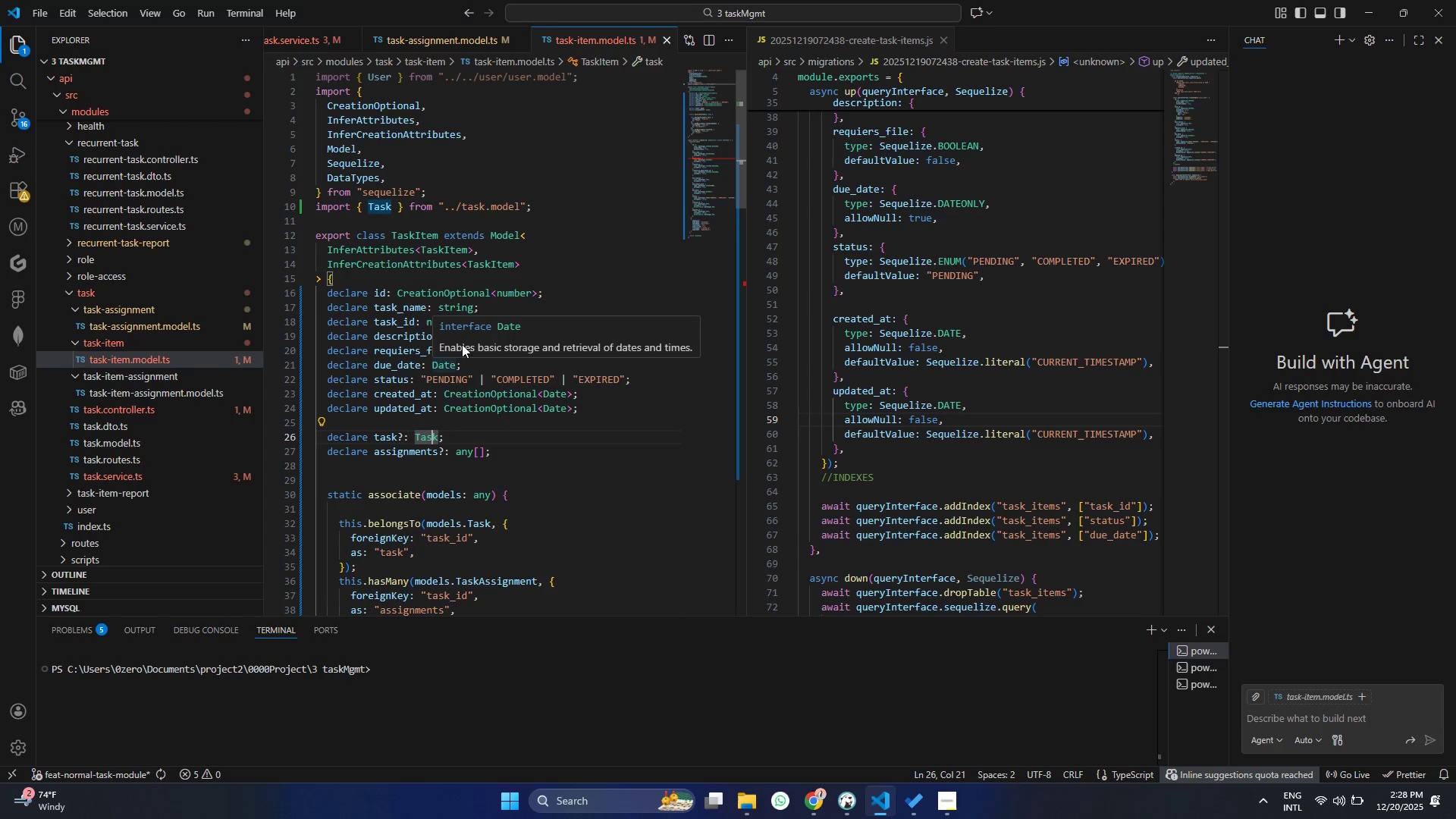 
scroll: coordinate [504, 383], scroll_direction: up, amount: 12.0
 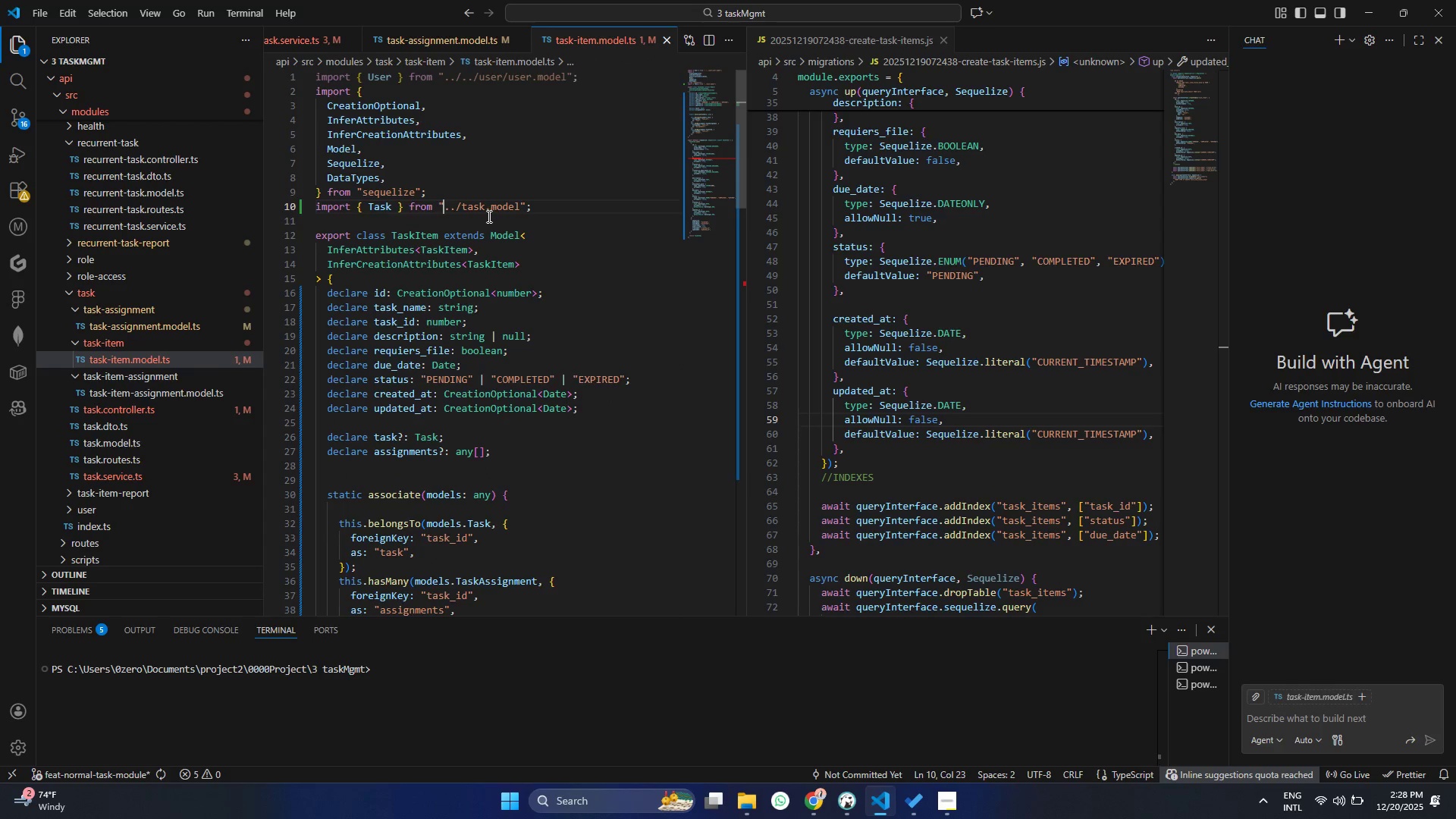 
double_click([488, 216])
 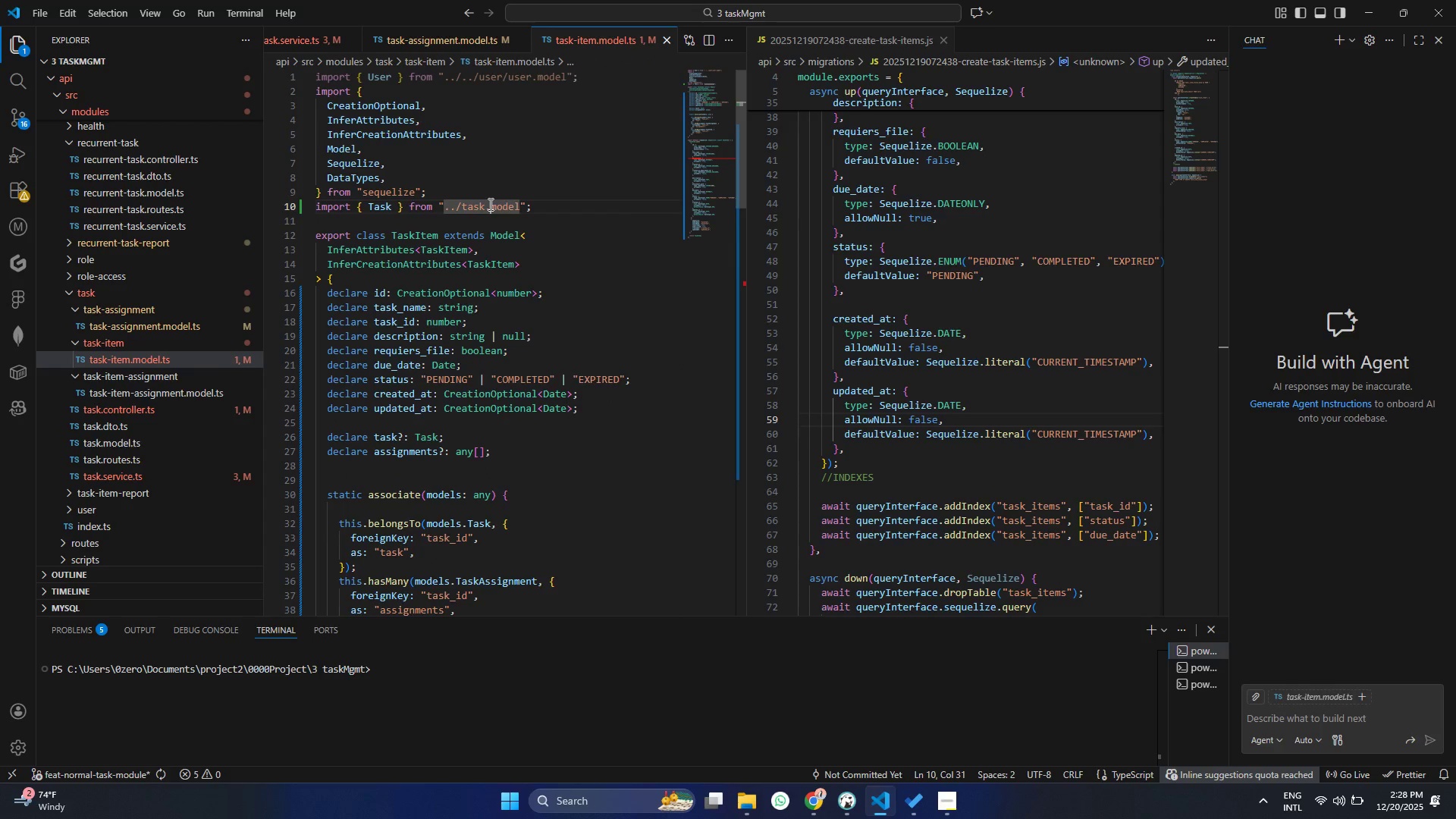 
left_click([489, 204])
 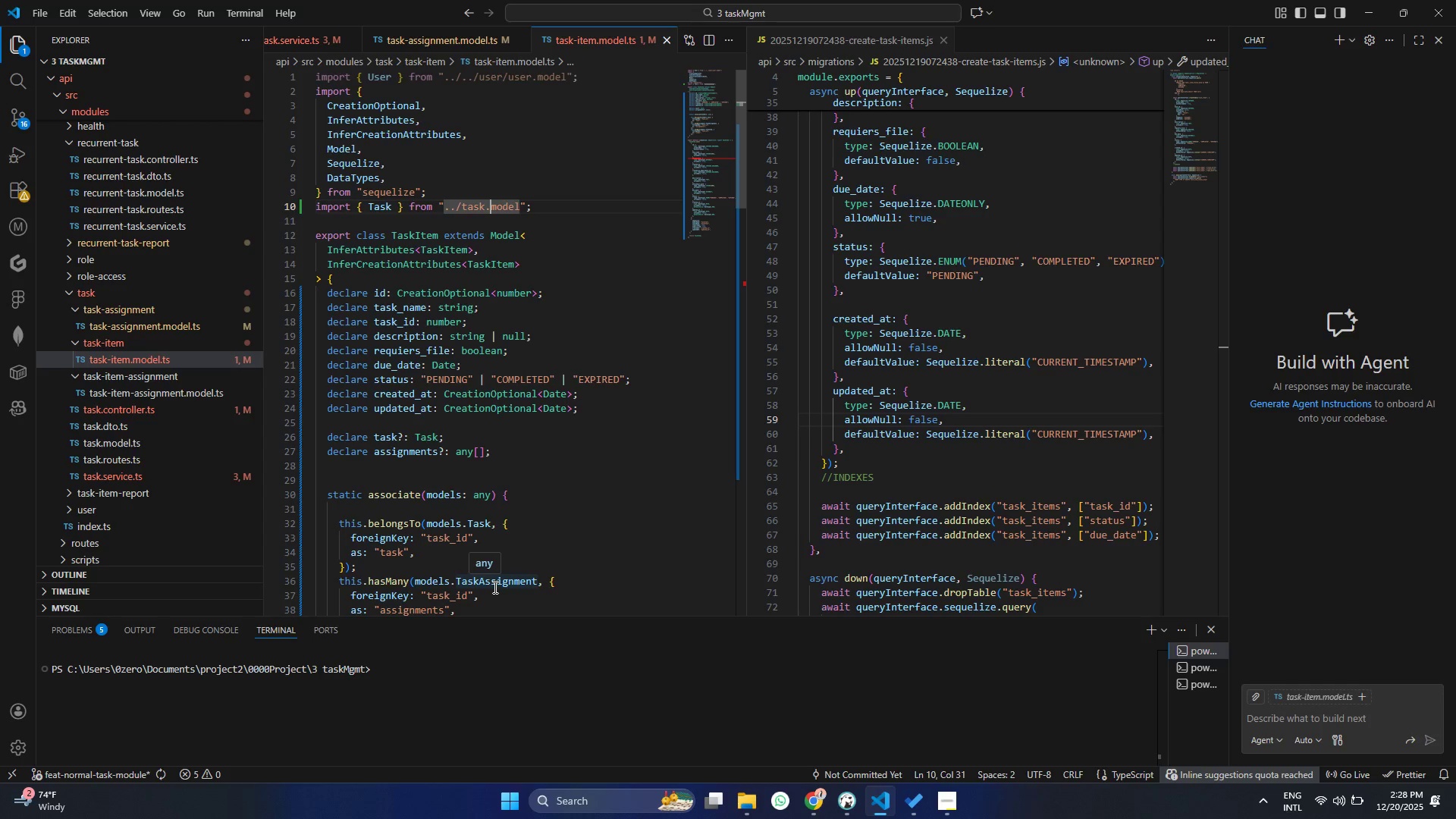 
double_click([494, 587])
 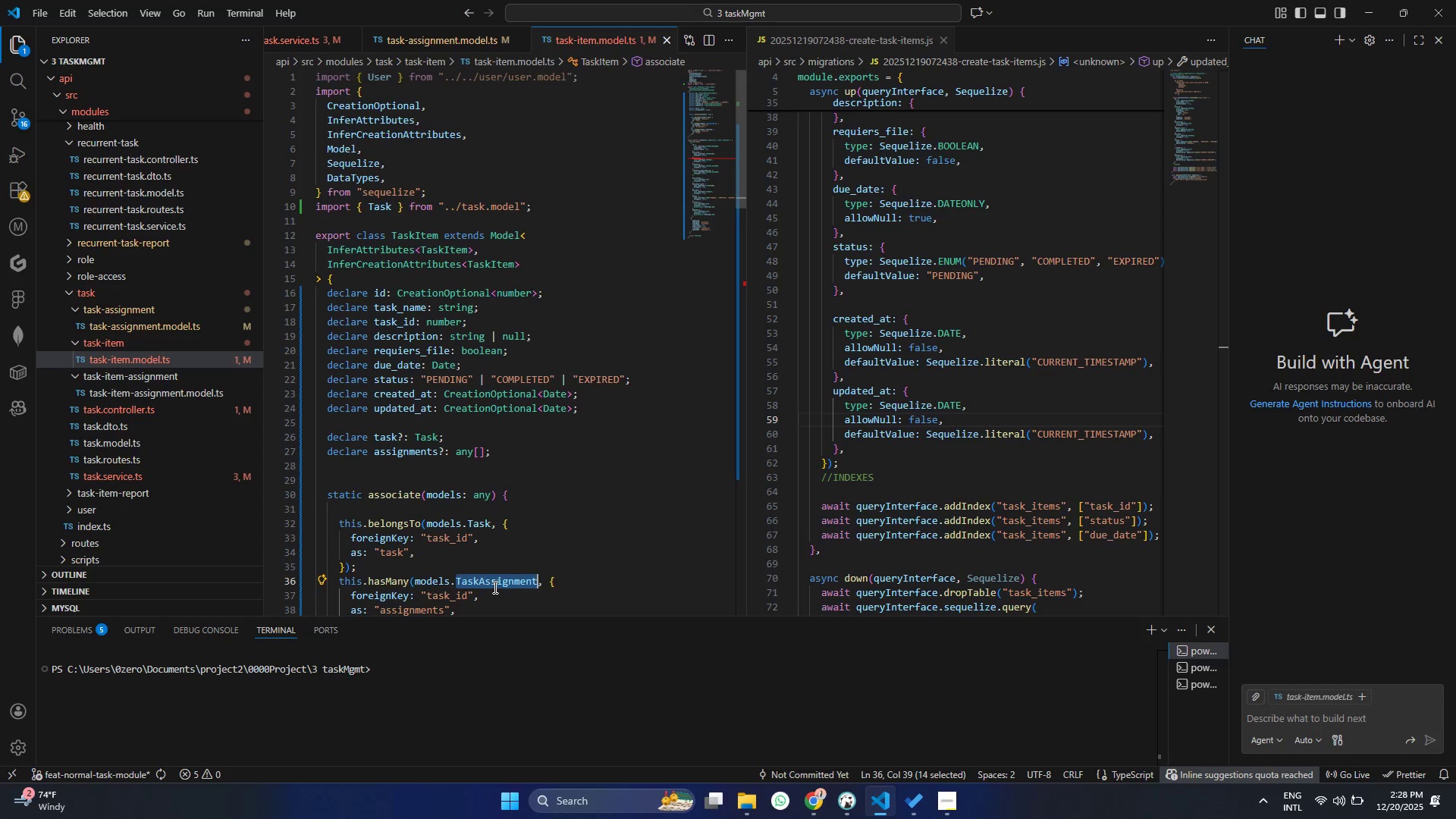 
hold_key(key=ControlLeft, duration=1.5)
 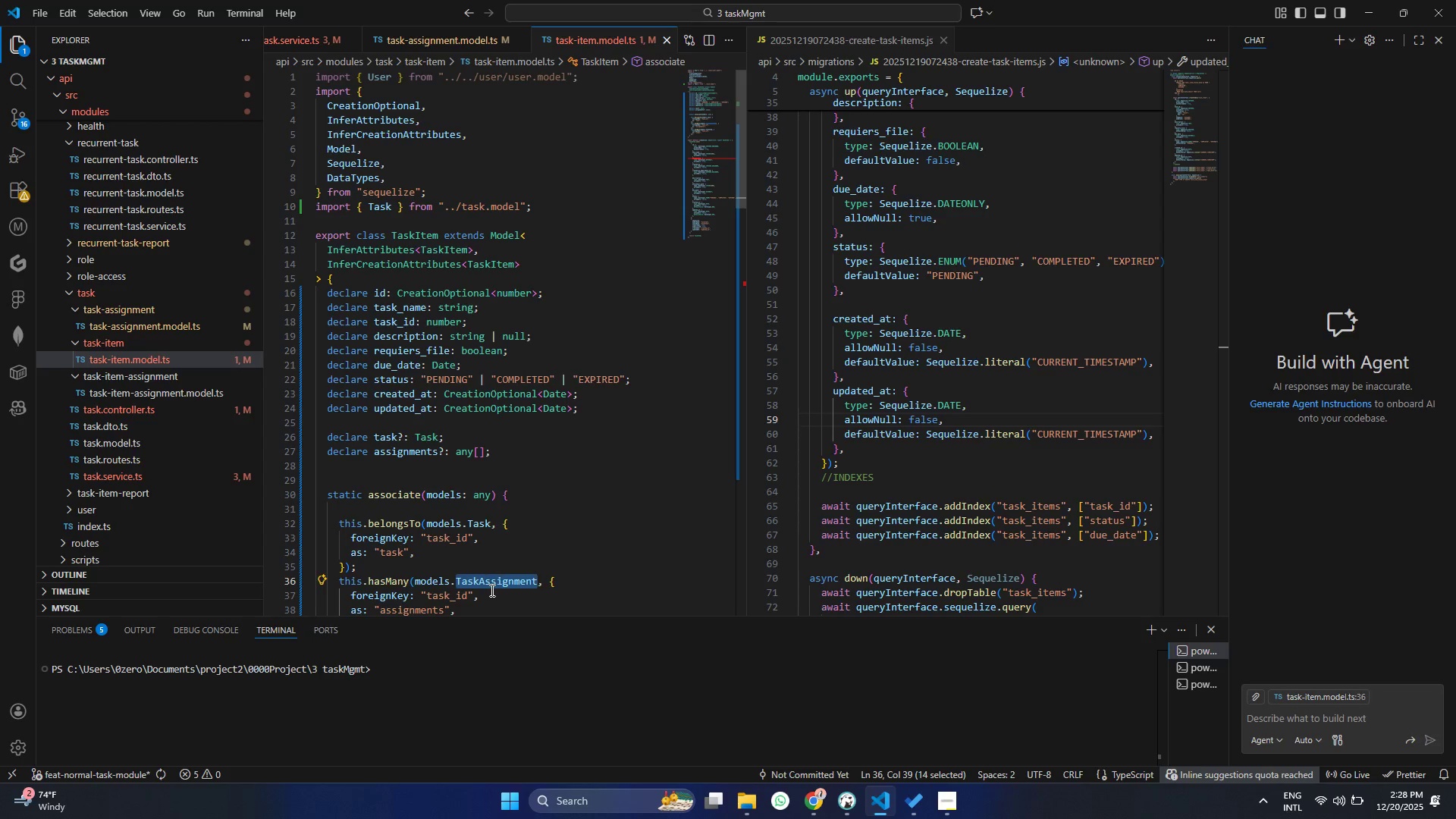 
hold_key(key=ControlLeft, duration=0.47)
 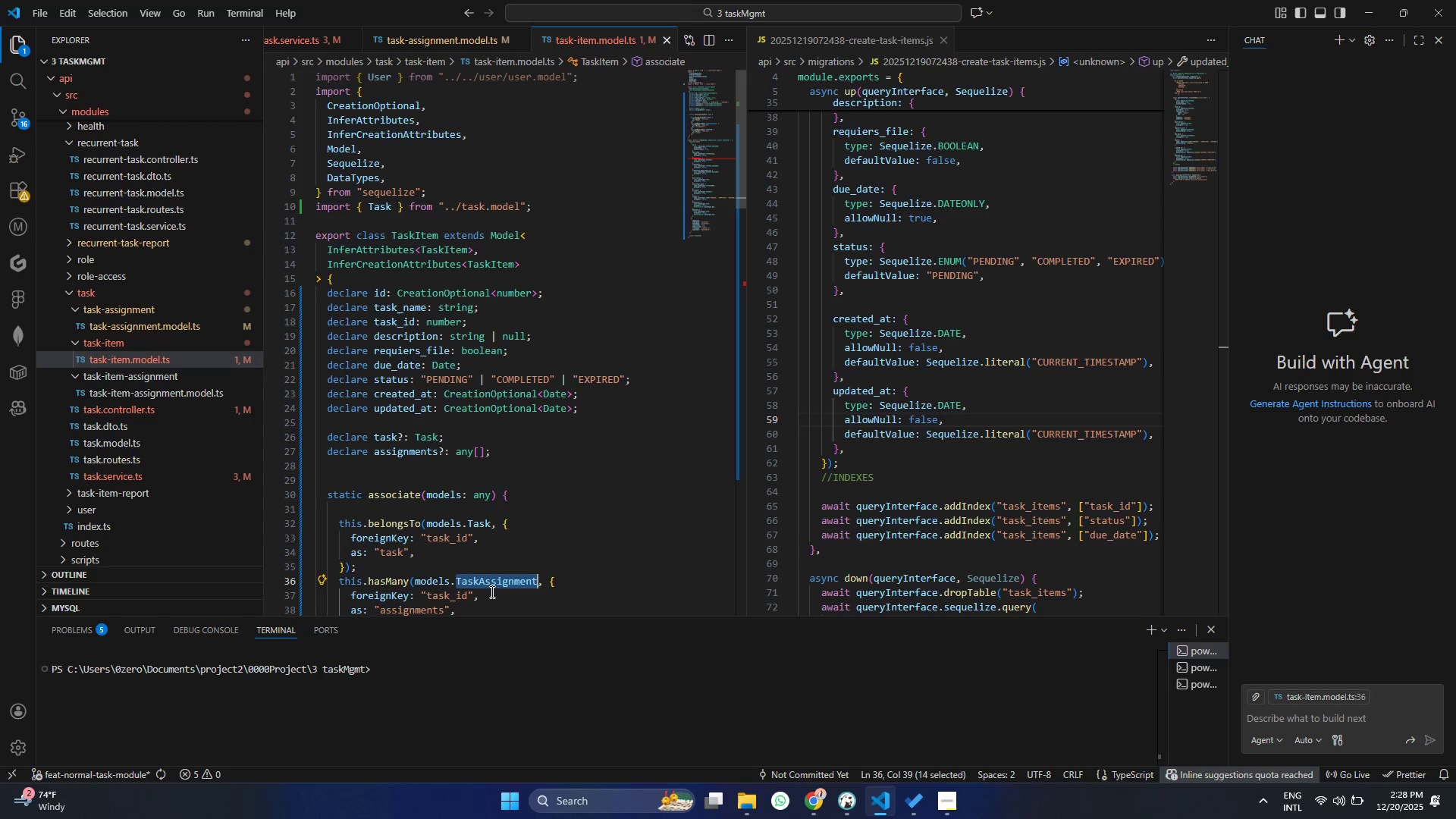 
hold_key(key=ControlLeft, duration=0.45)
 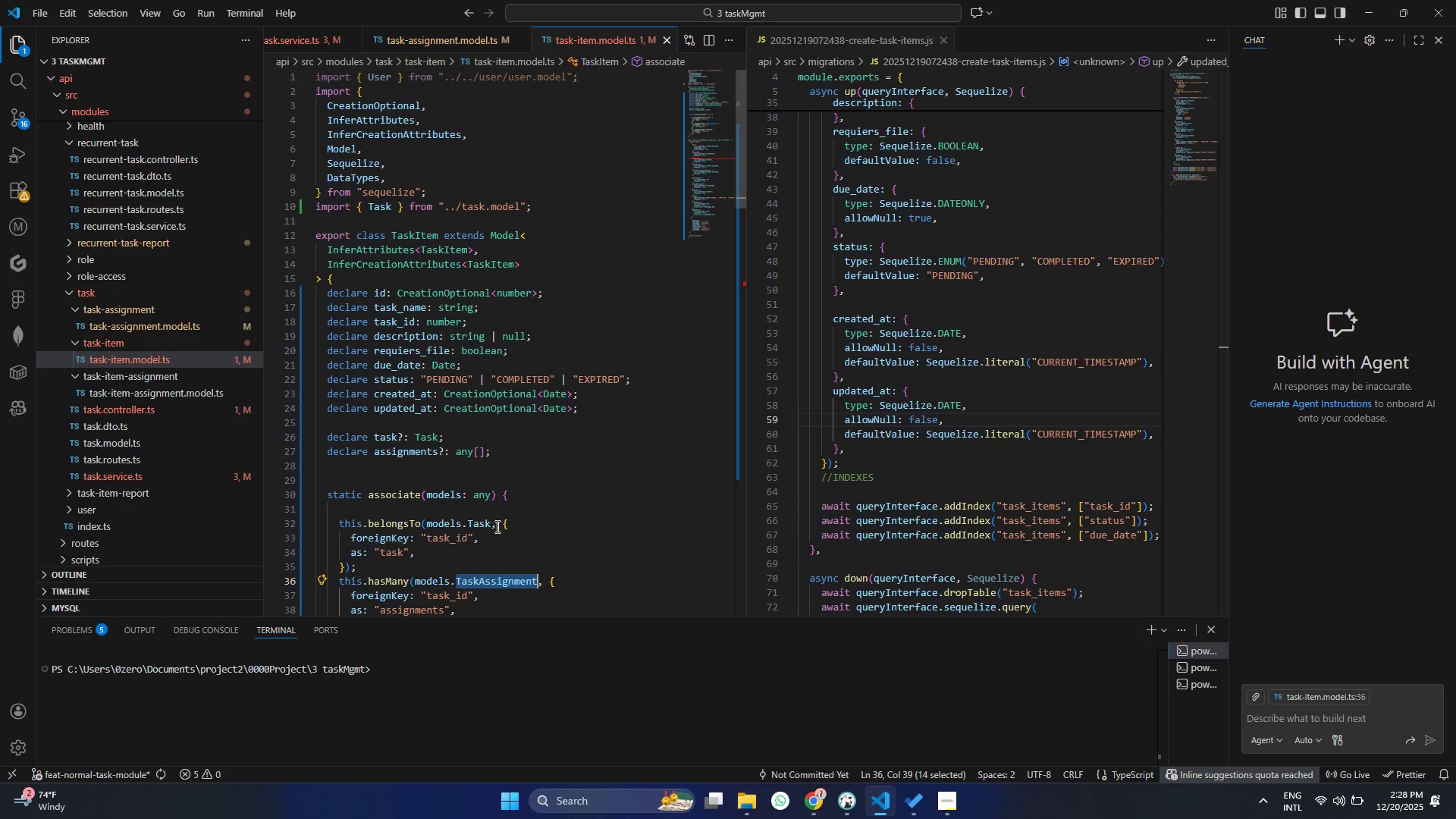 
scroll: coordinate [625, 506], scroll_direction: down, amount: 3.0
 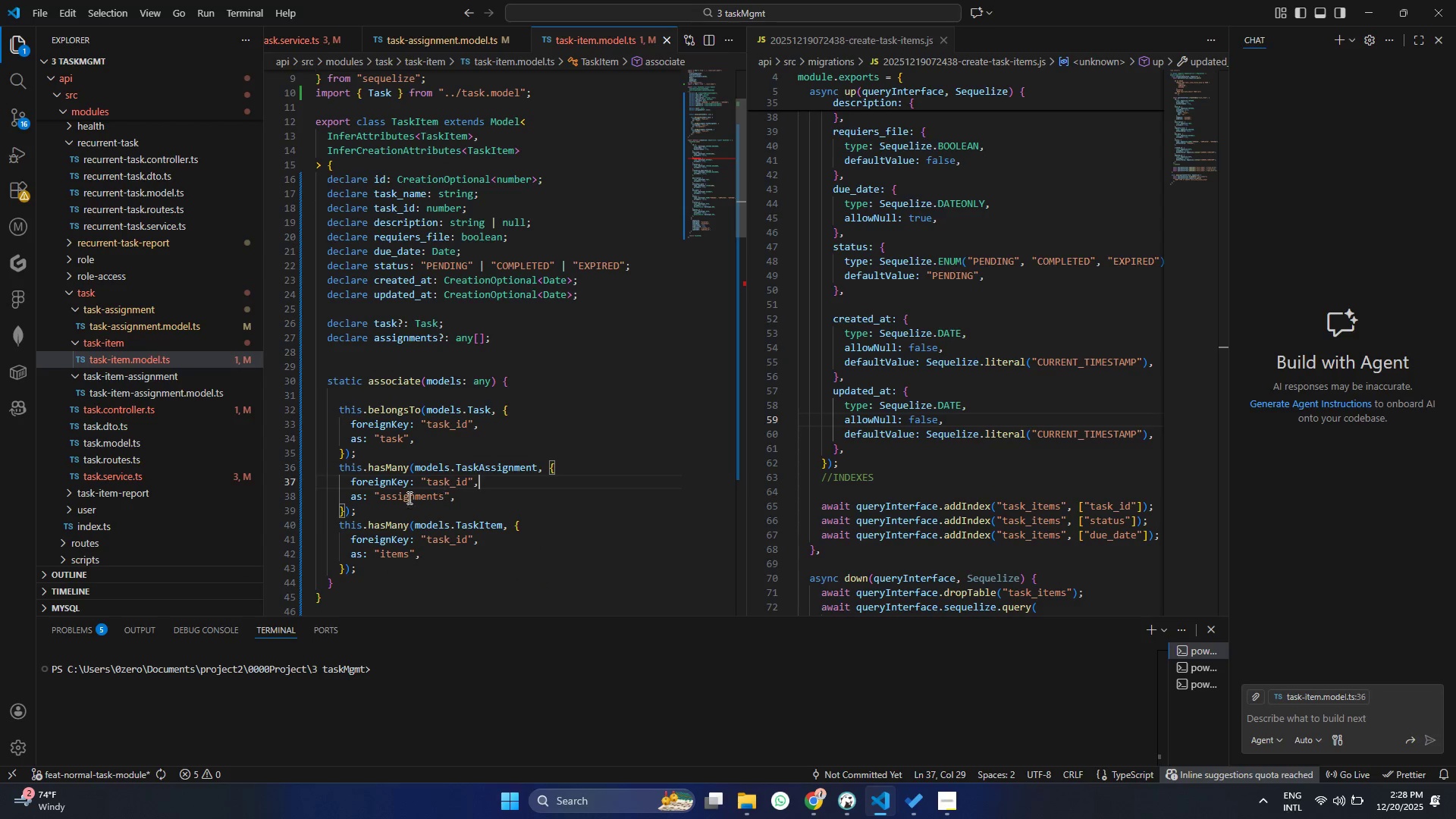 
double_click([406, 498])
 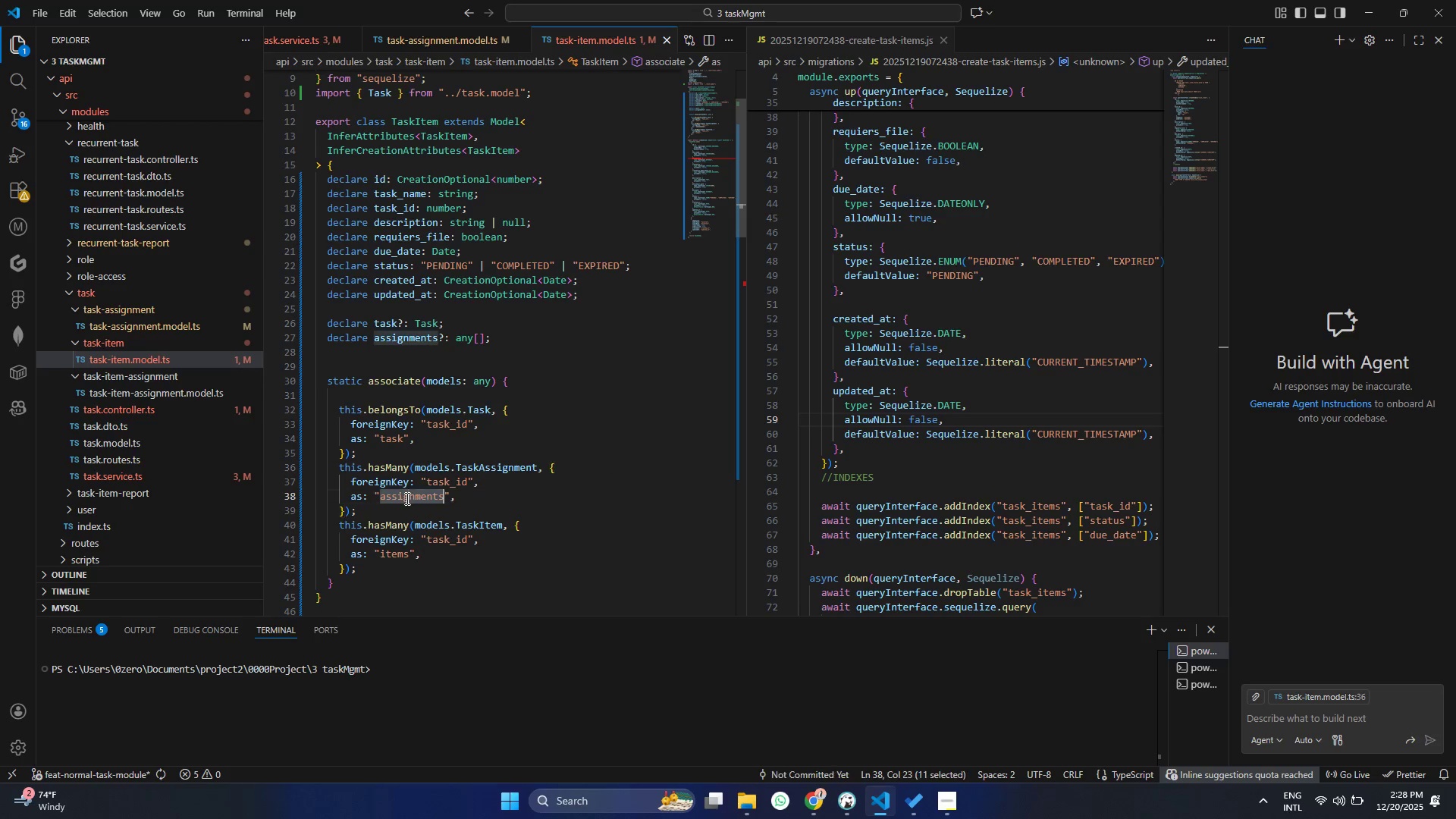 
triple_click([406, 498])
 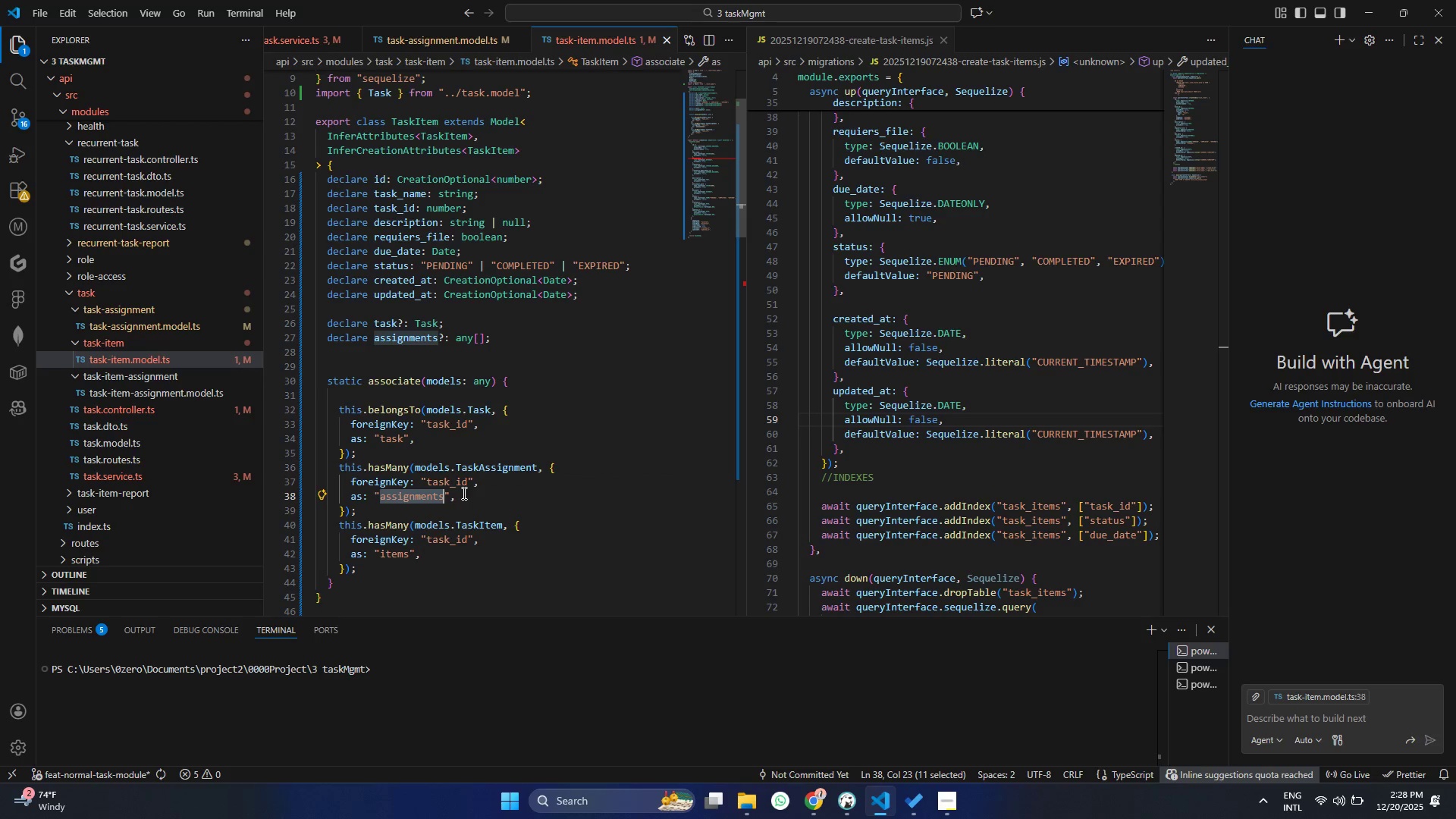 
left_click([467, 480])
 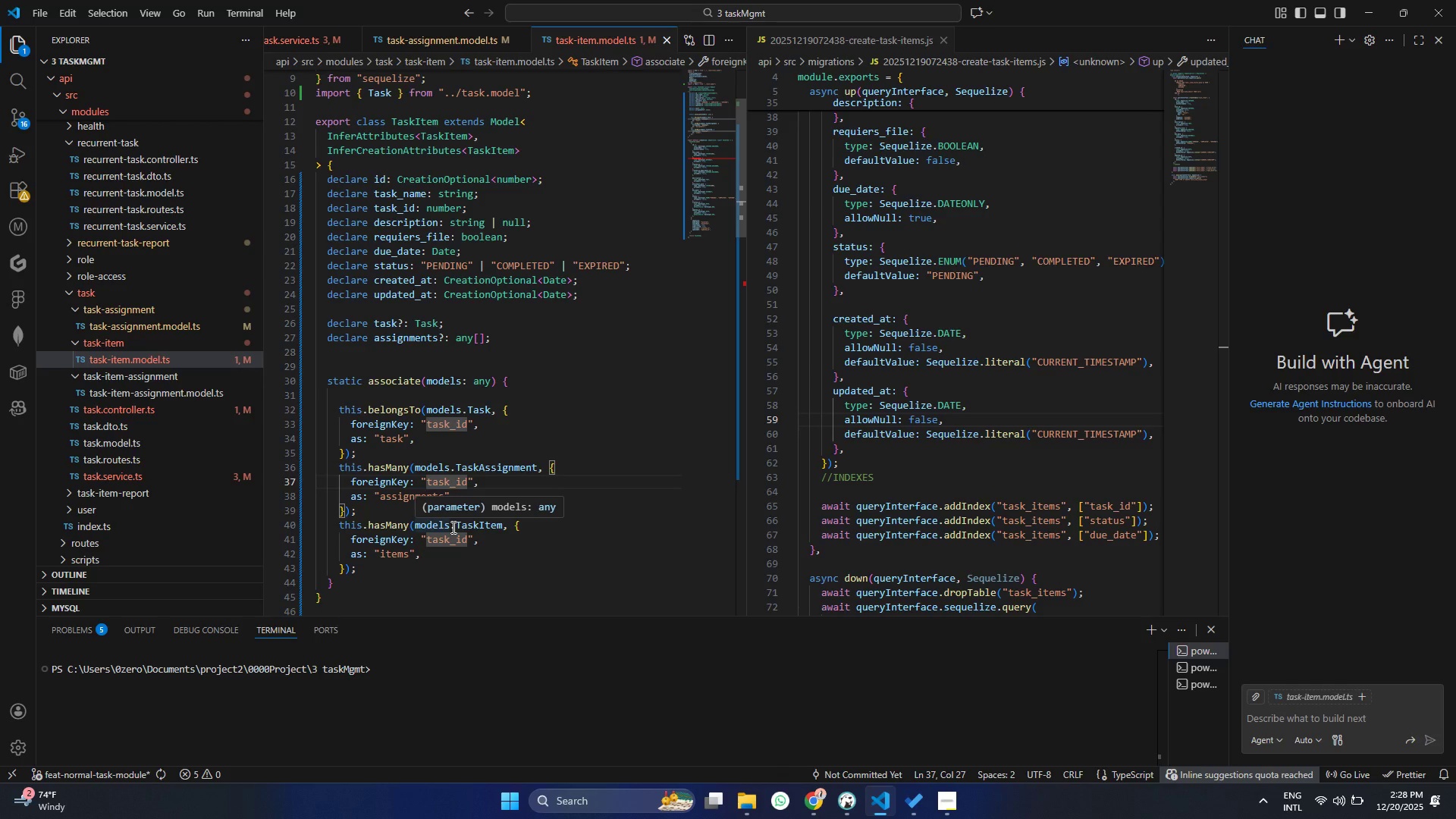 
key(Backspace)
key(Backspace)
type(item)
 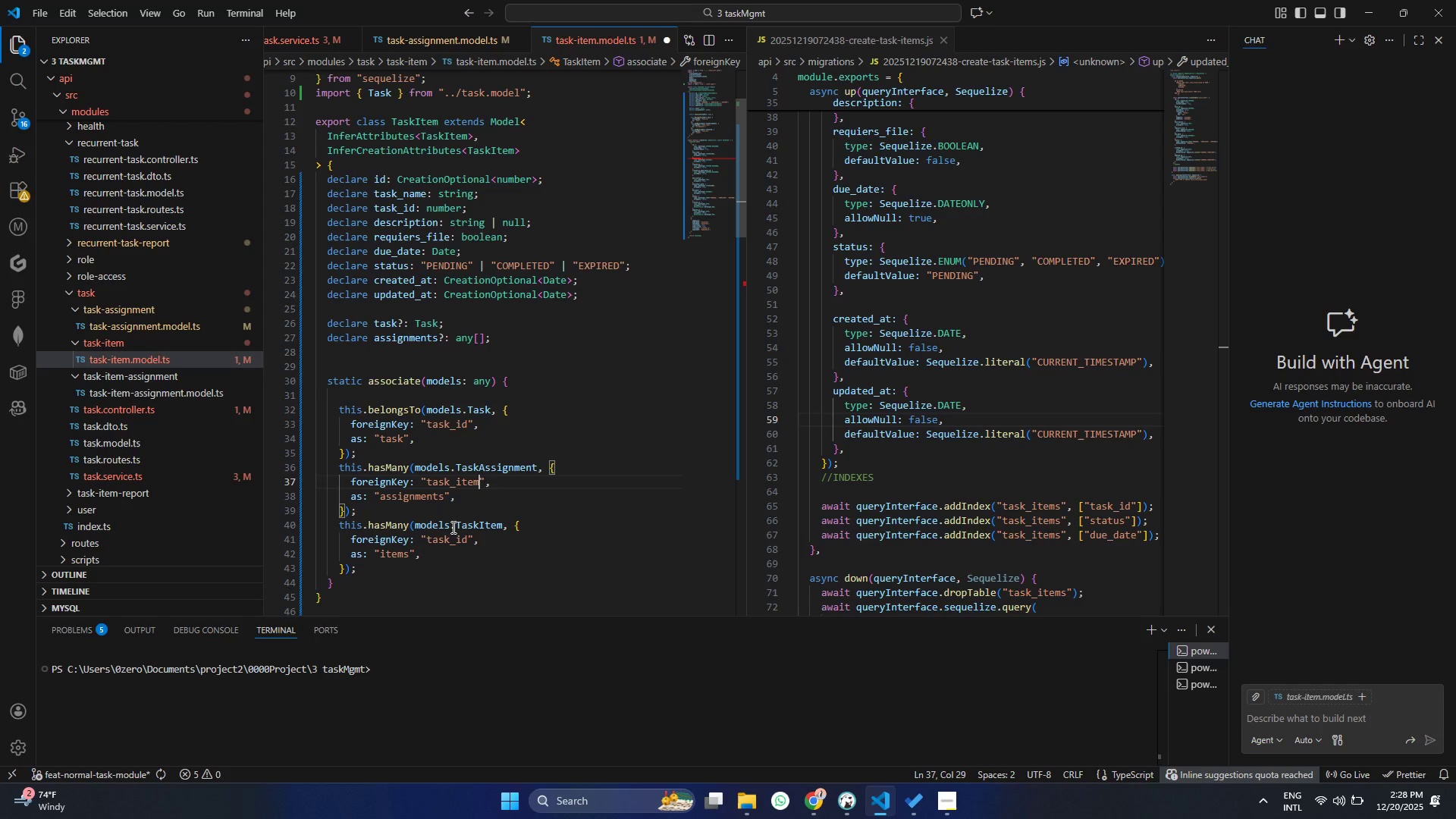 
wait(8.48)
 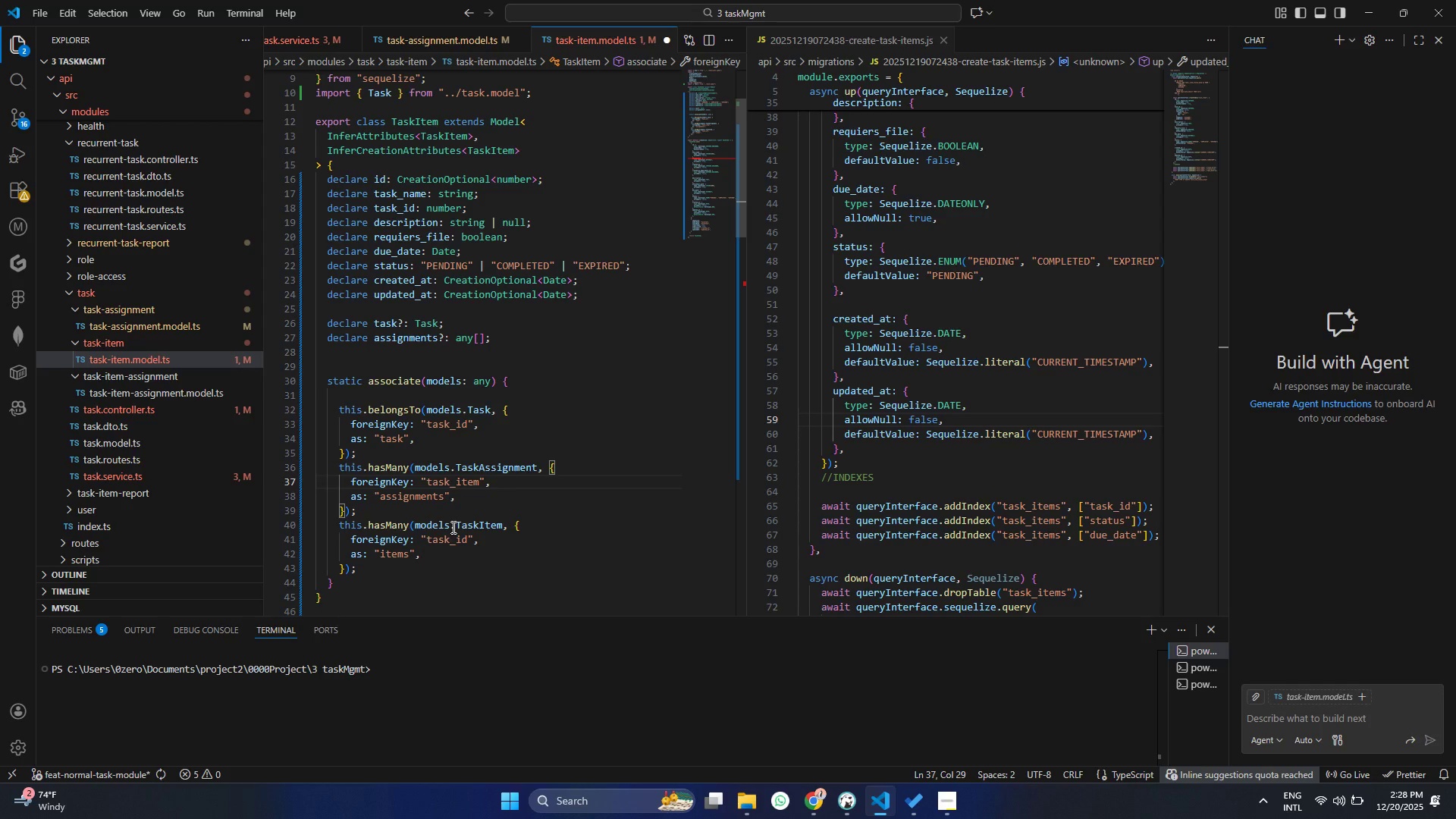 
type(_id)
 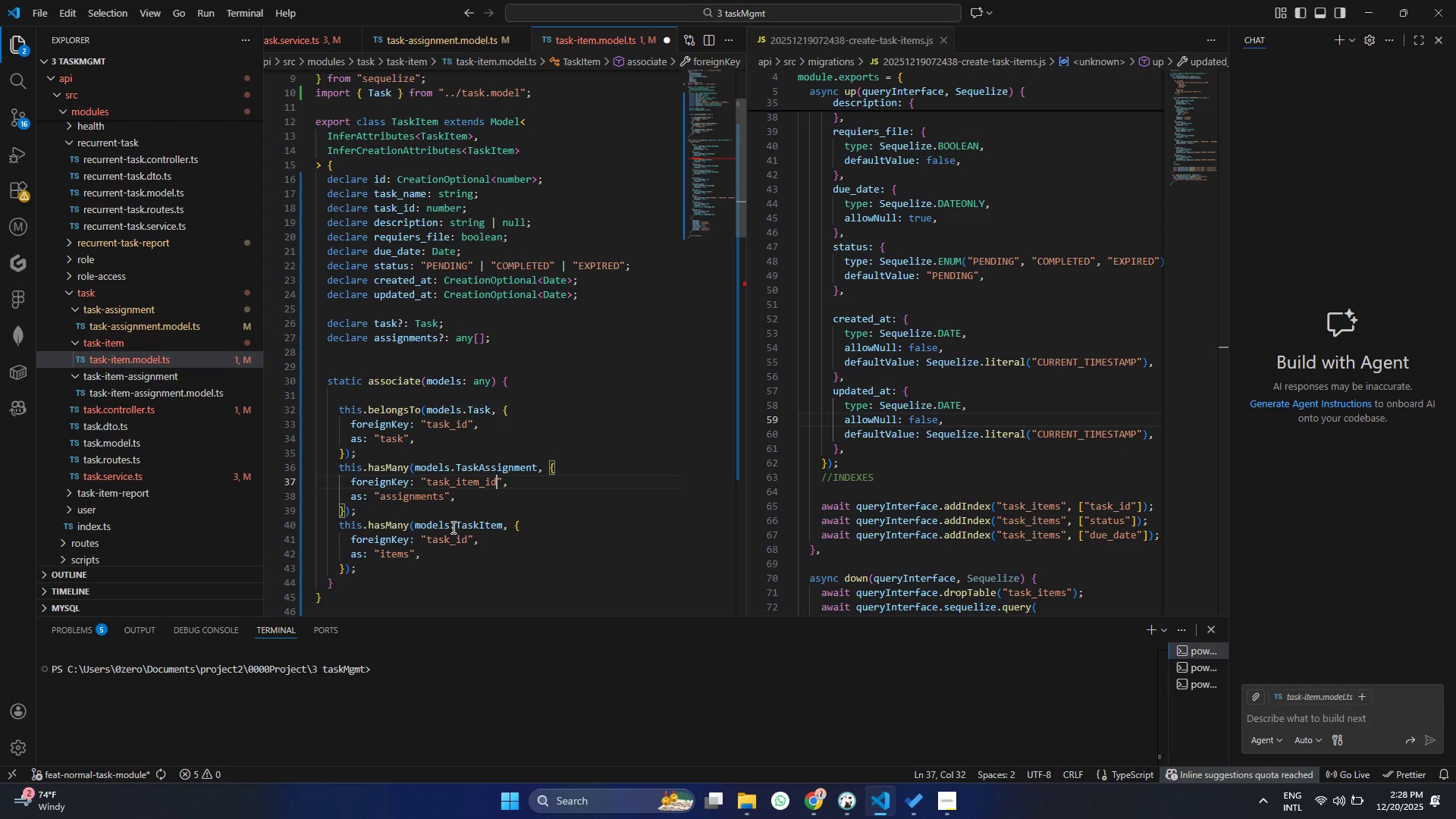 
key(Control+S)
 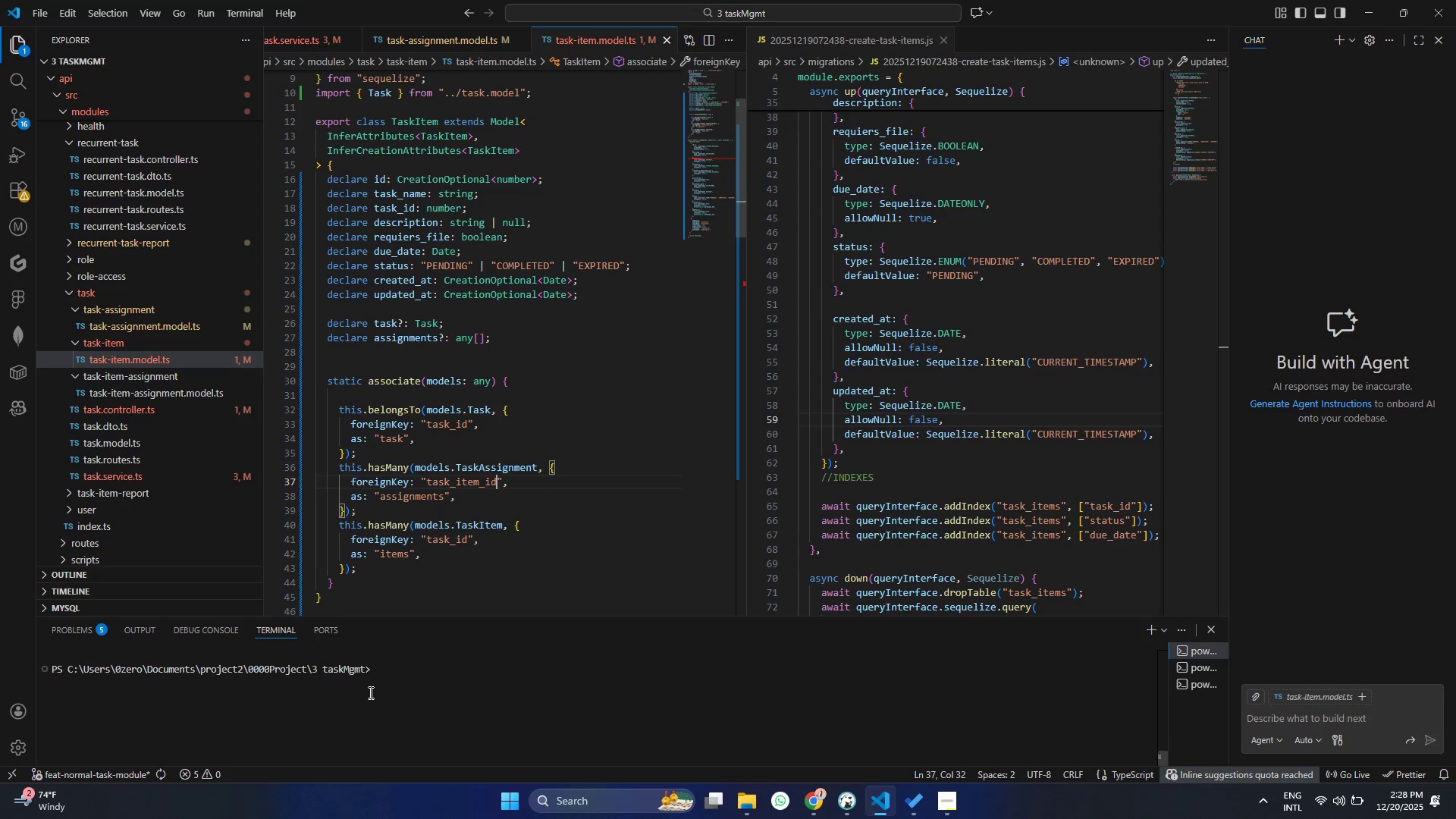 
key(Control+S)
 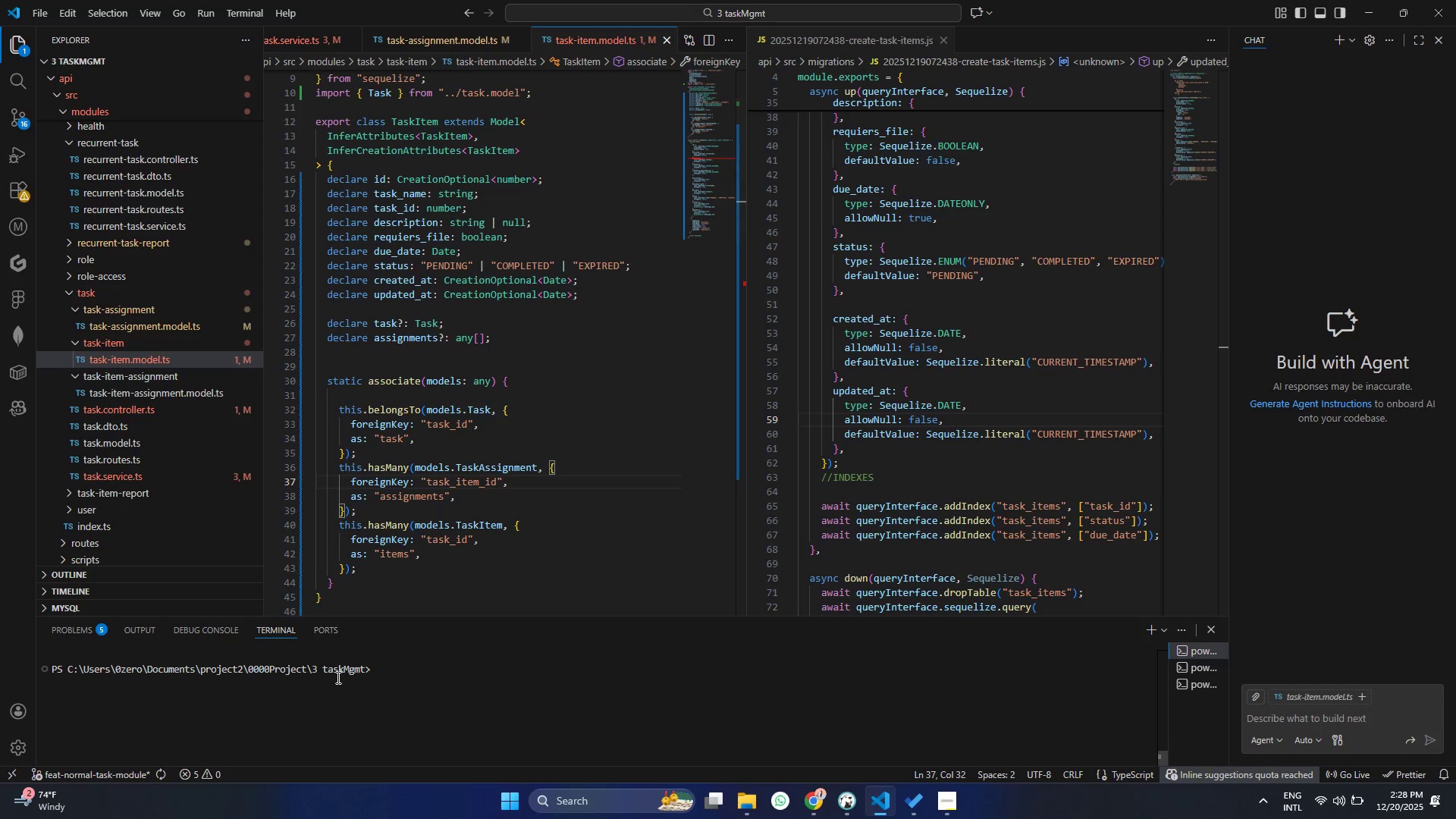 
key(Control+ControlLeft)
 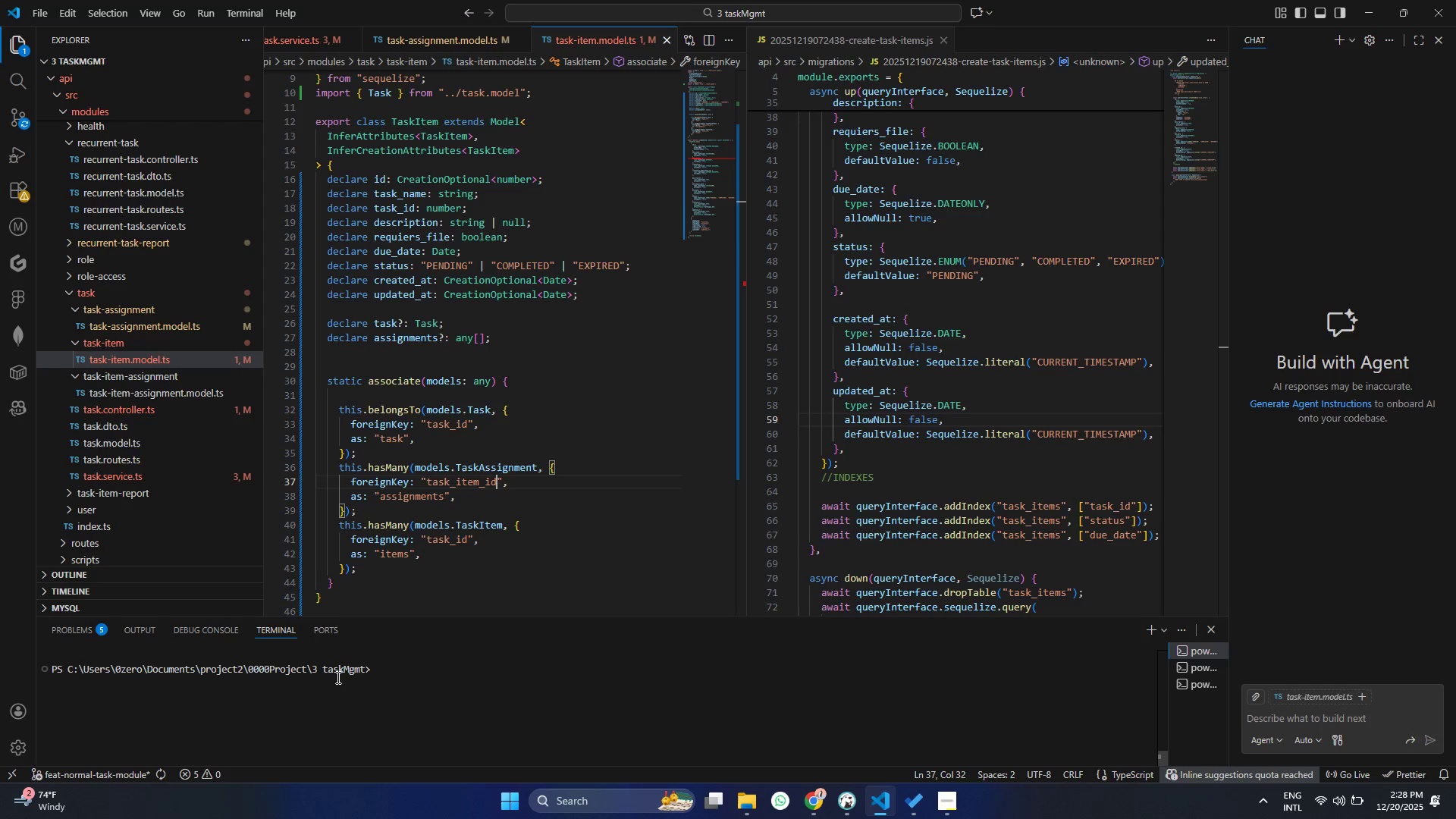 
key(Control+S)
 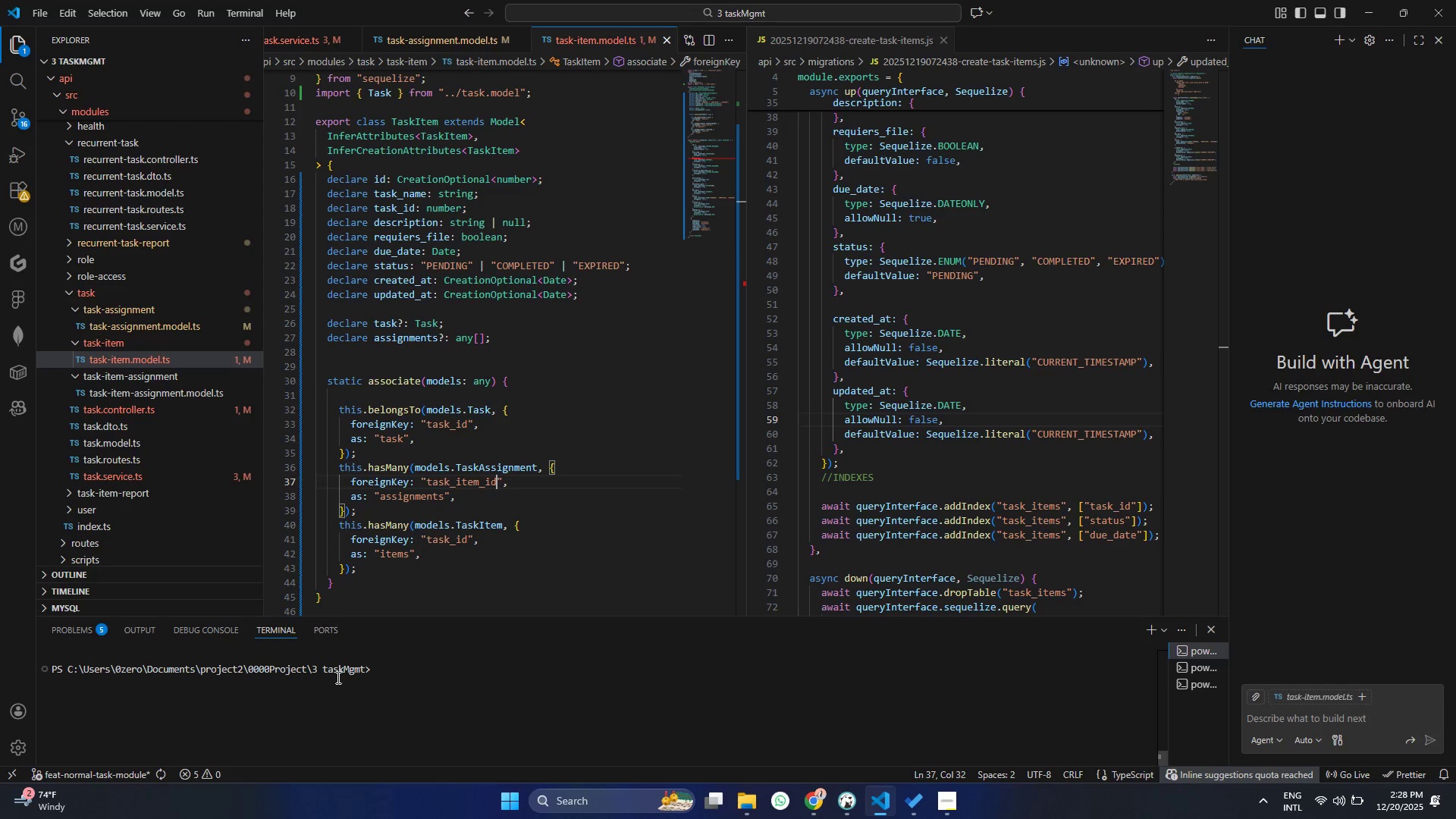 
key(Control+ControlLeft)
 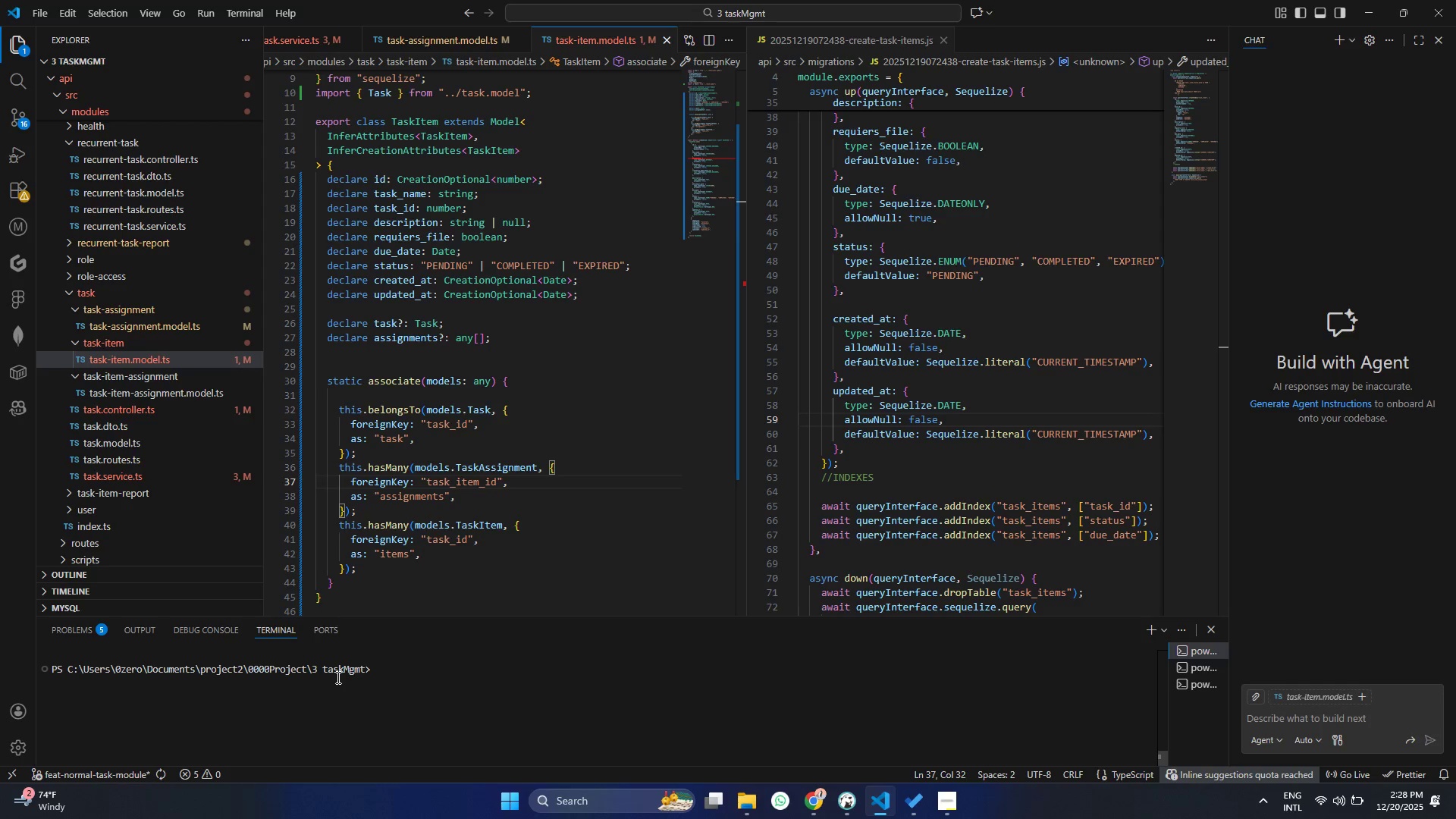 
key(Control+S)
 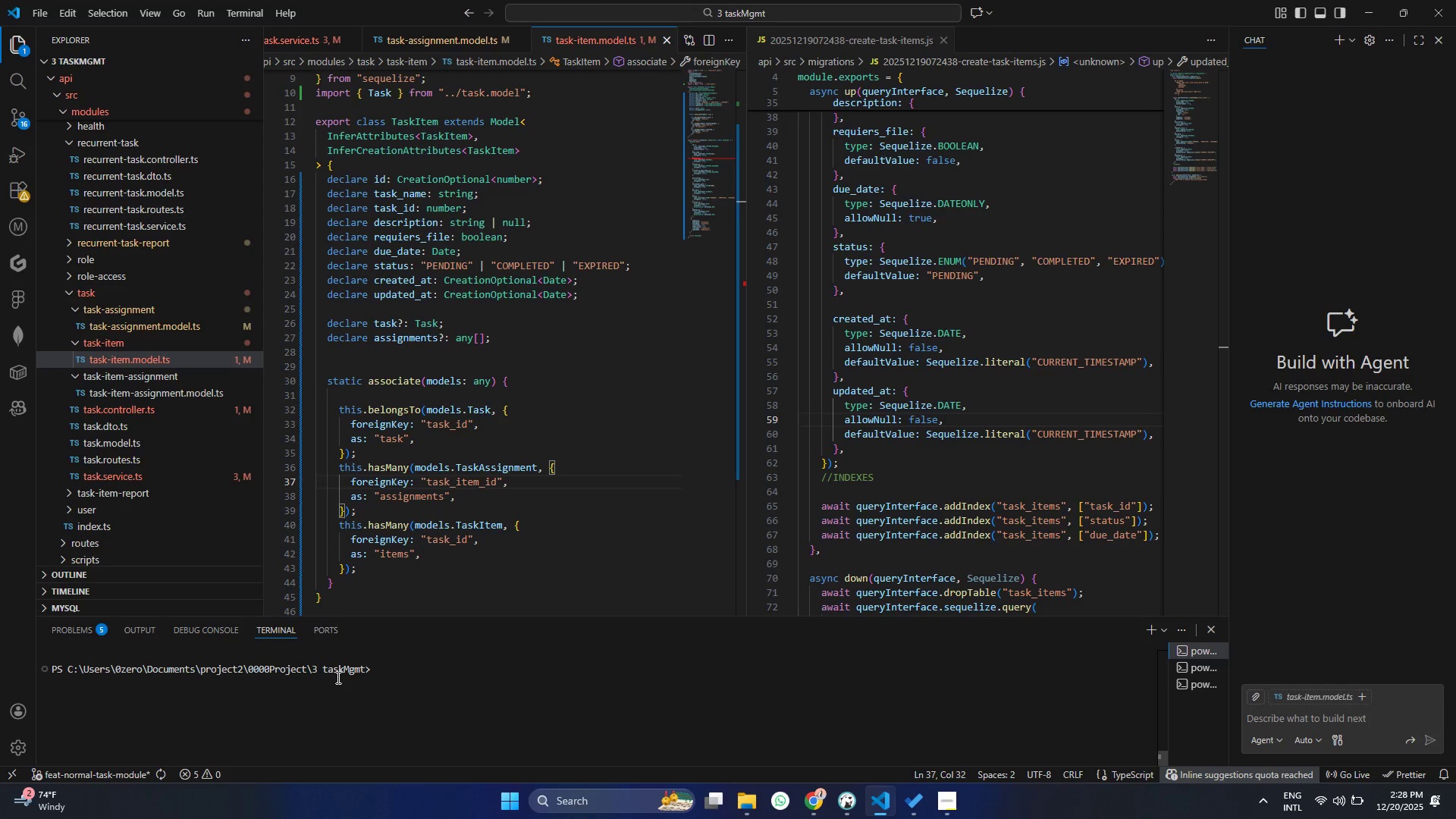 
key(Control+ControlLeft)
 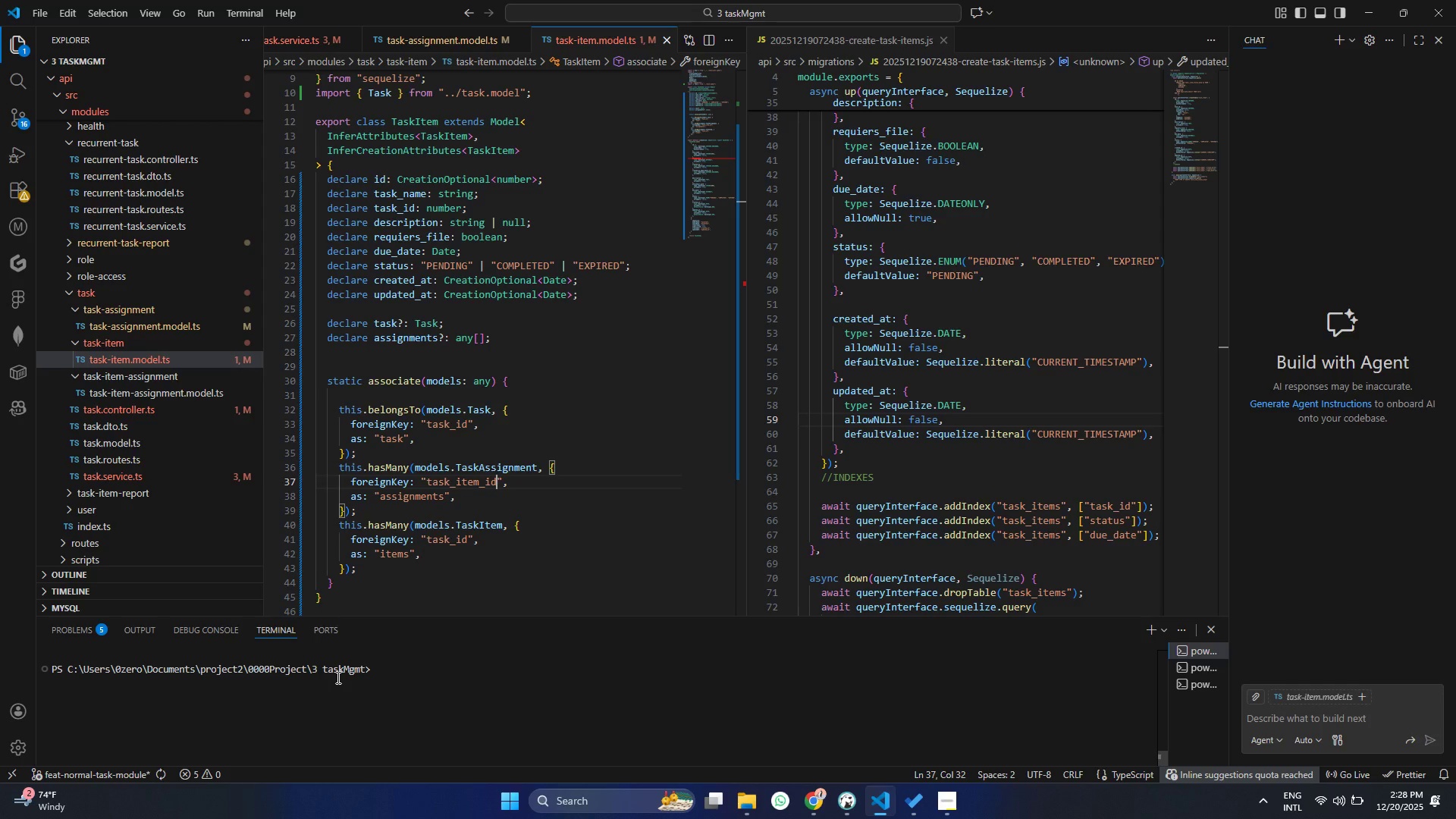 
key(Control+S)
 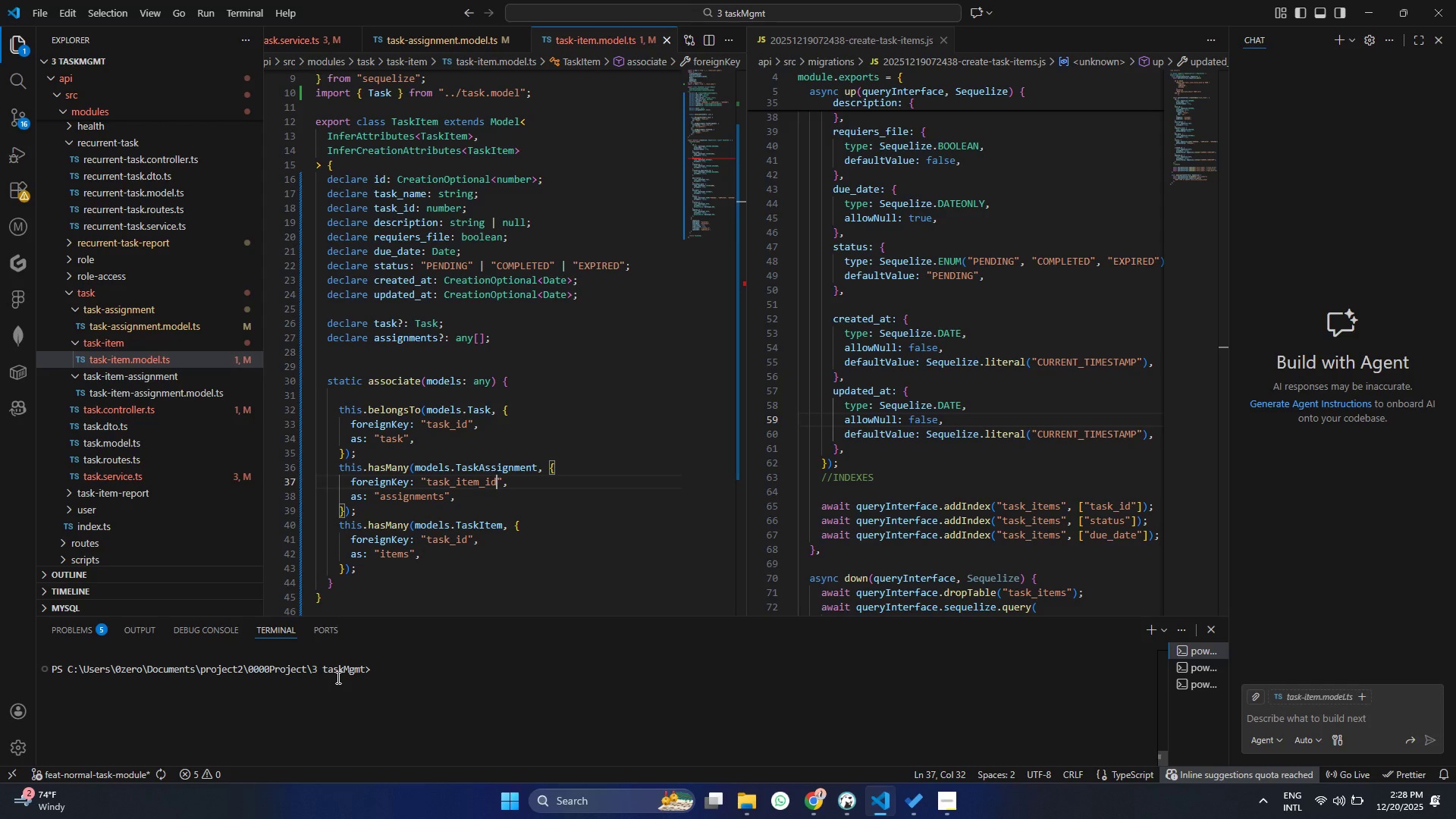 
key(Control+ControlLeft)
 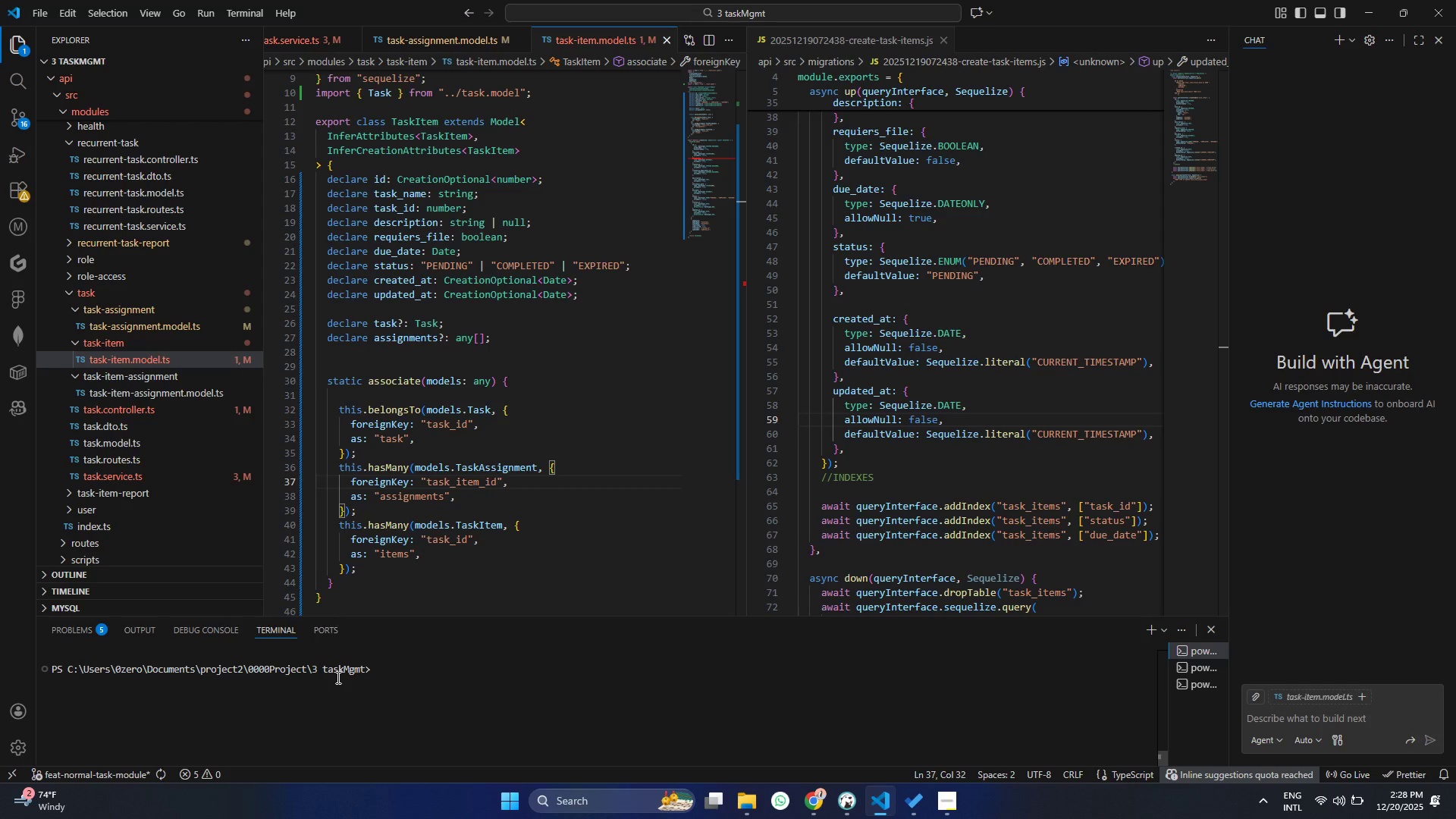 
key(Control+S)
 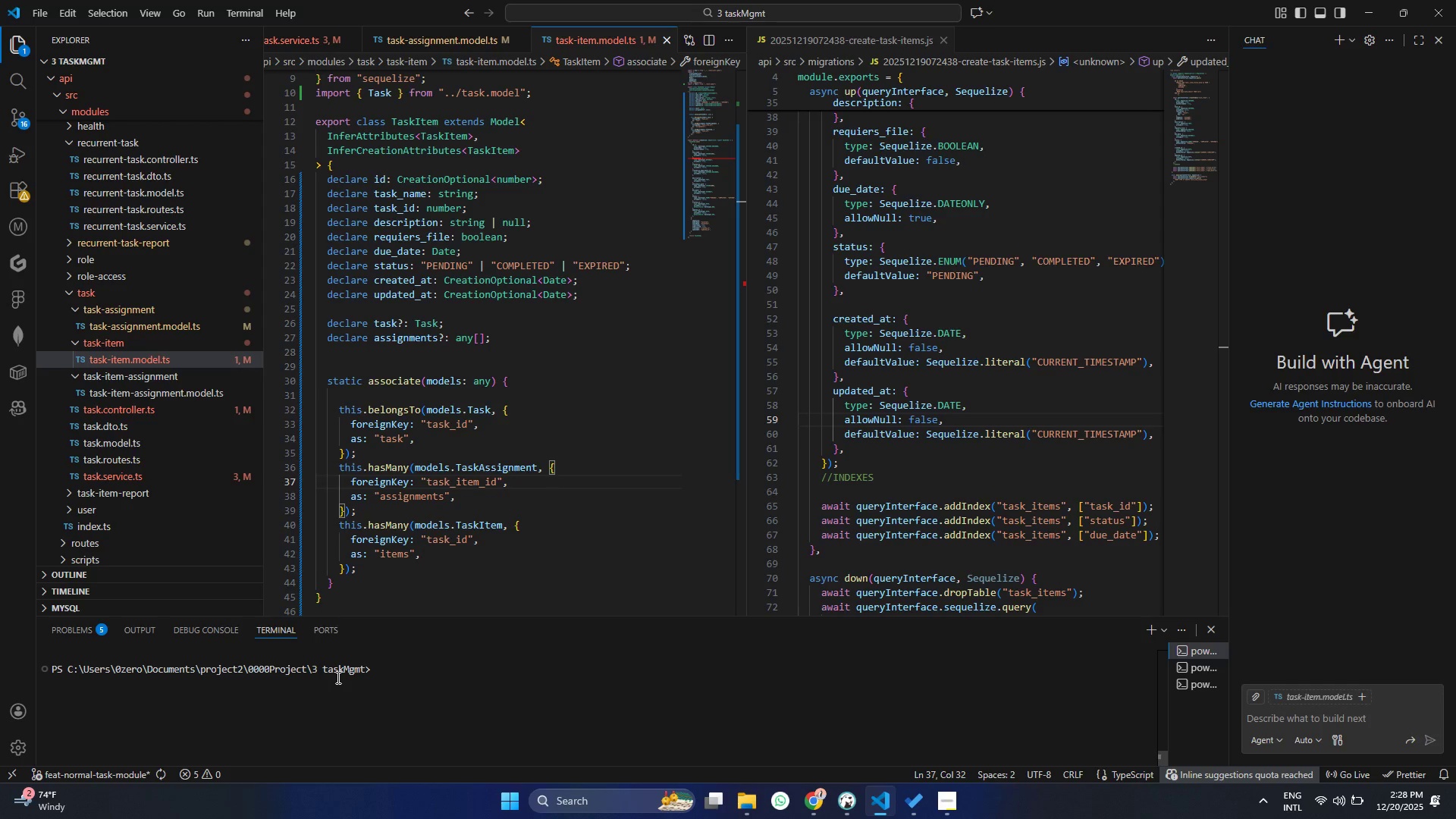 
key(Control+ControlLeft)
 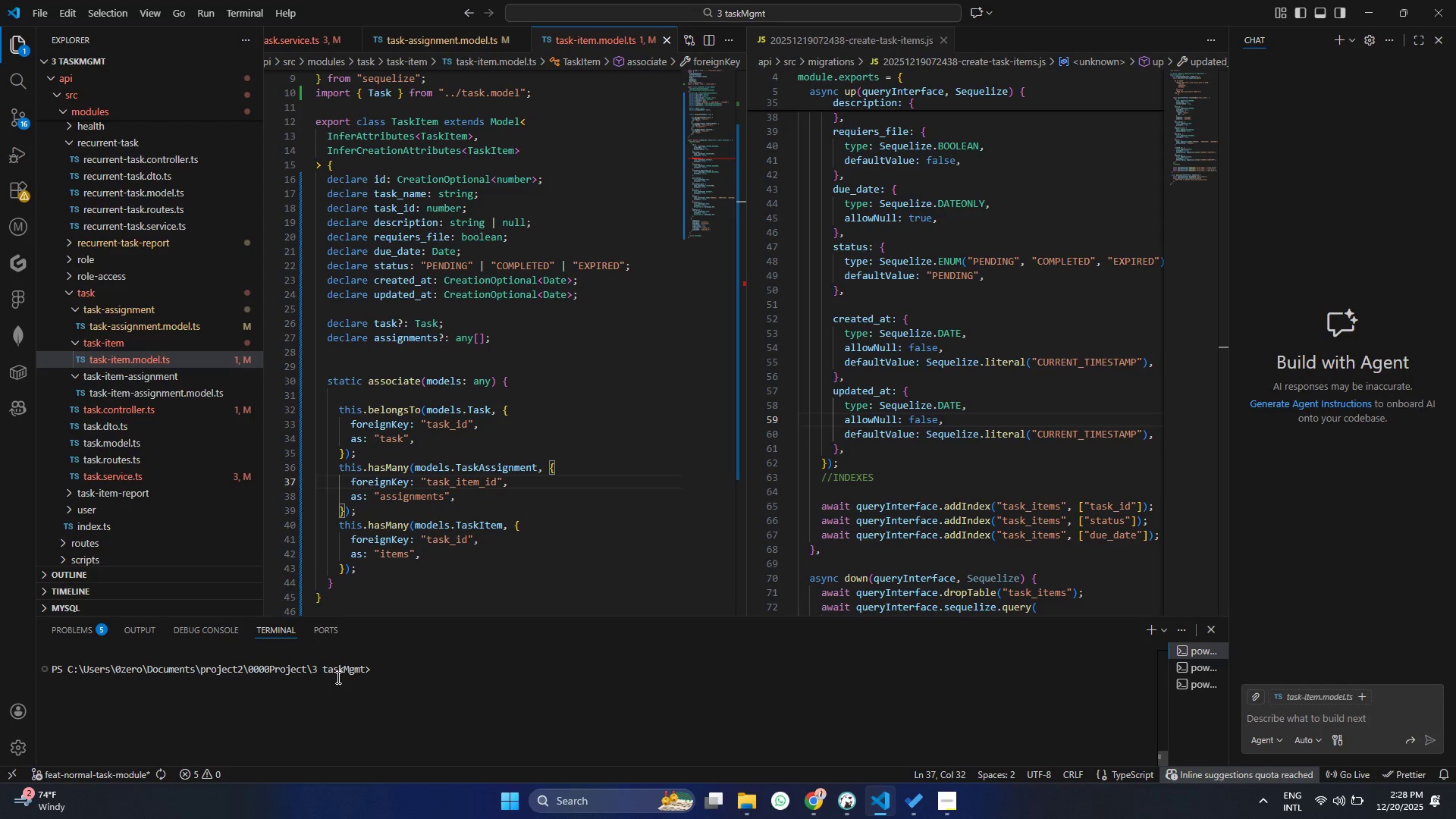 
key(Control+S)
 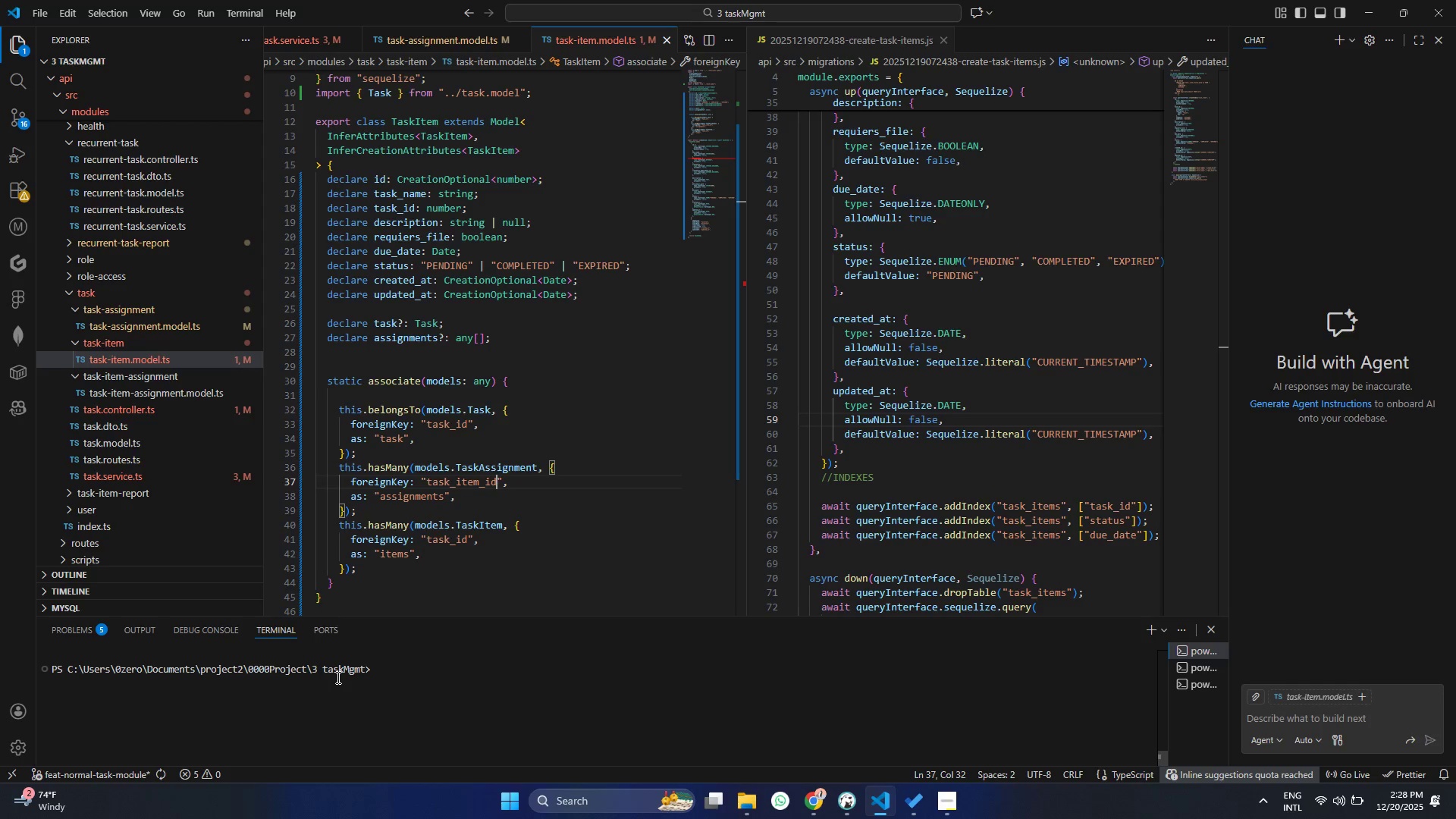 
key(Control+ControlLeft)
 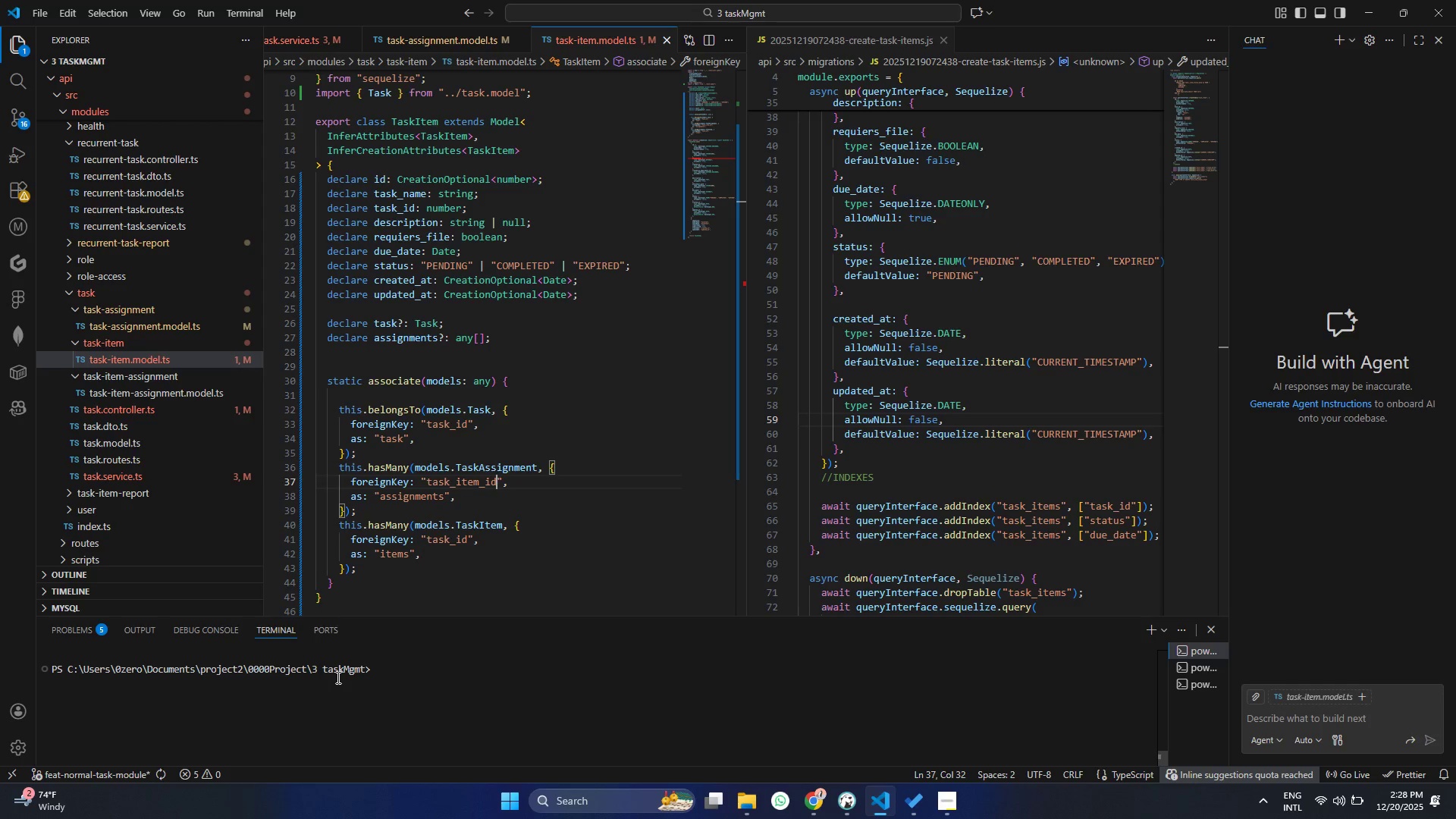 
key(Control+S)
 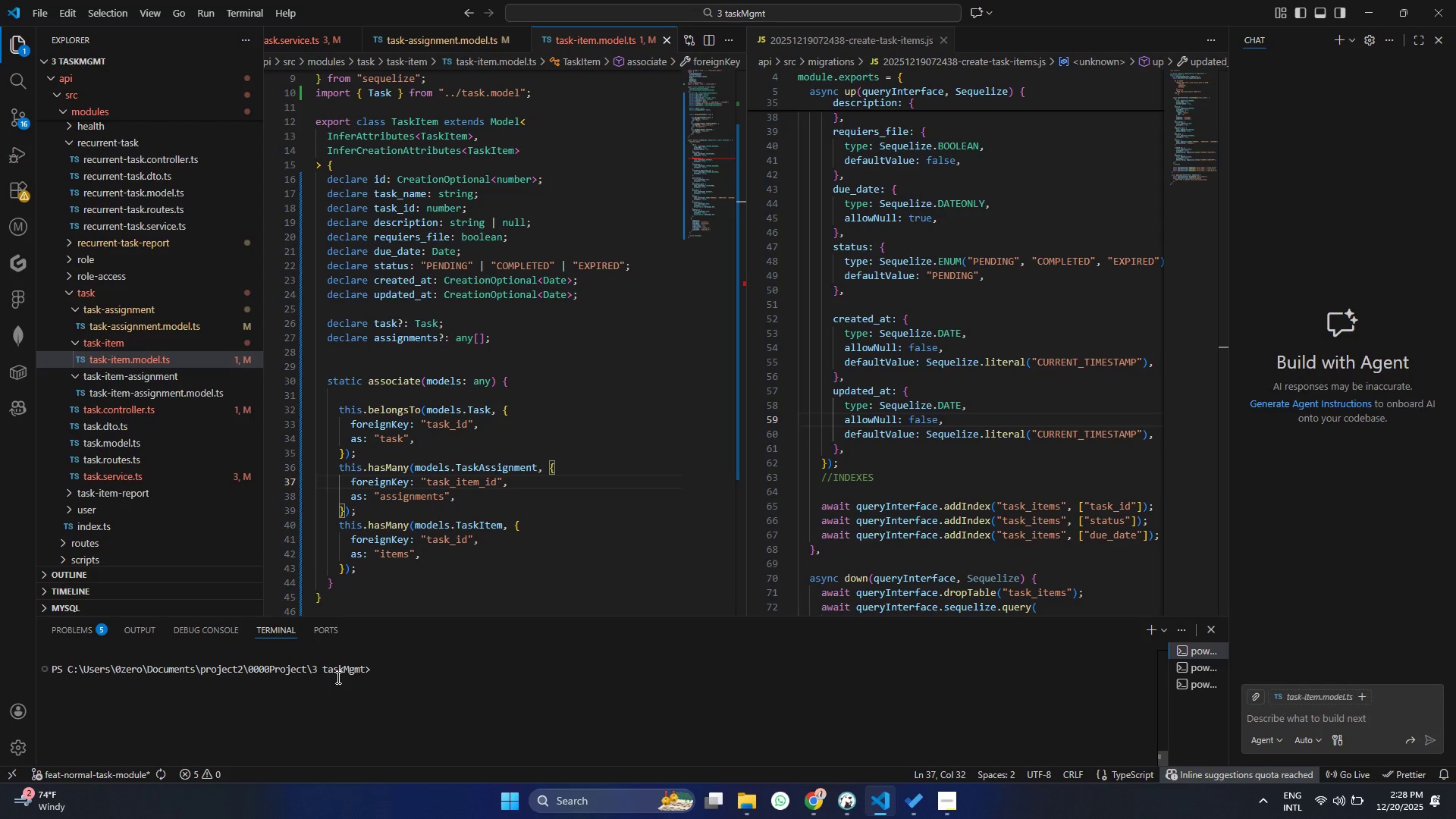 
key(Control+ControlLeft)
 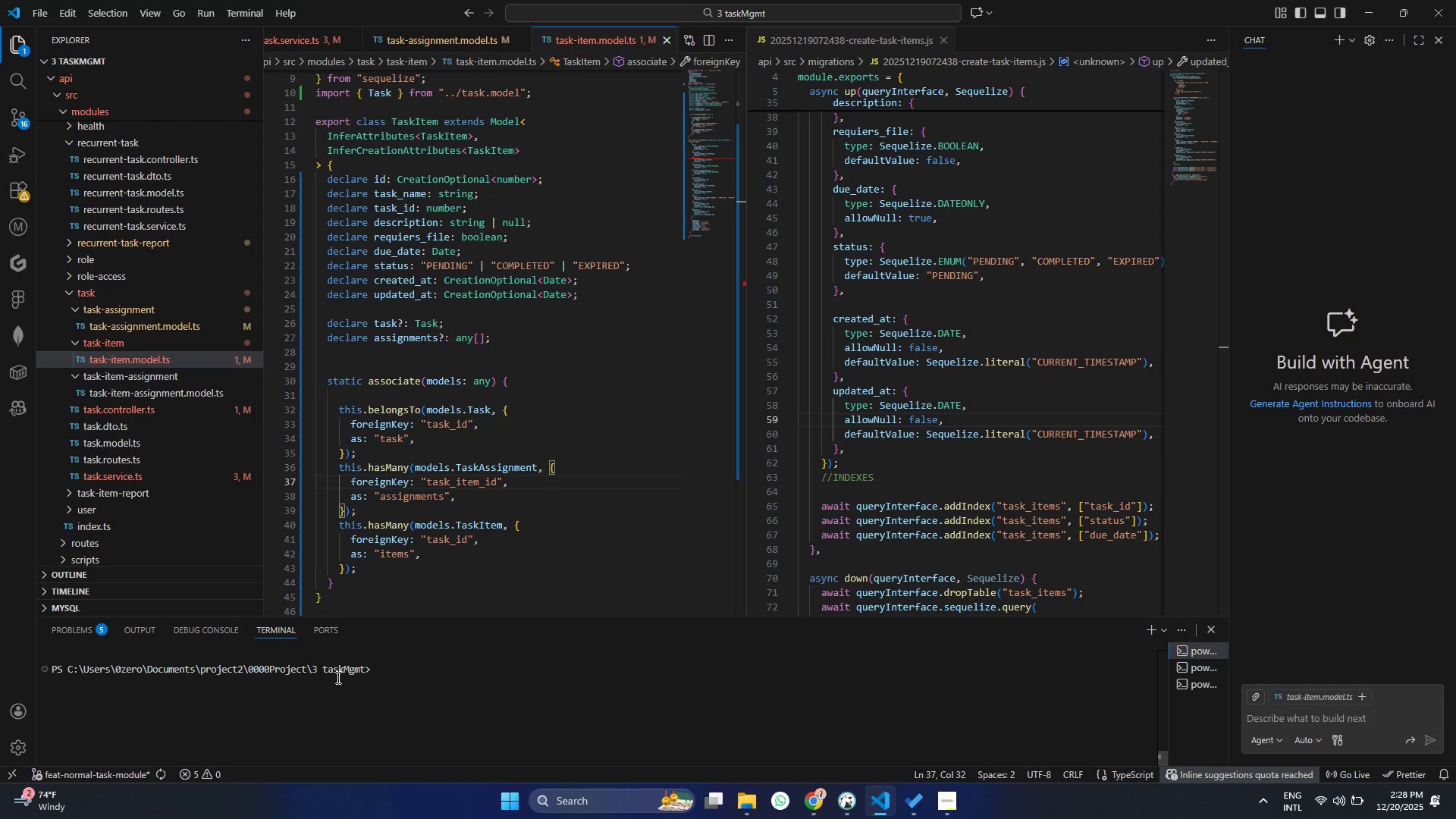 
key(Control+S)
 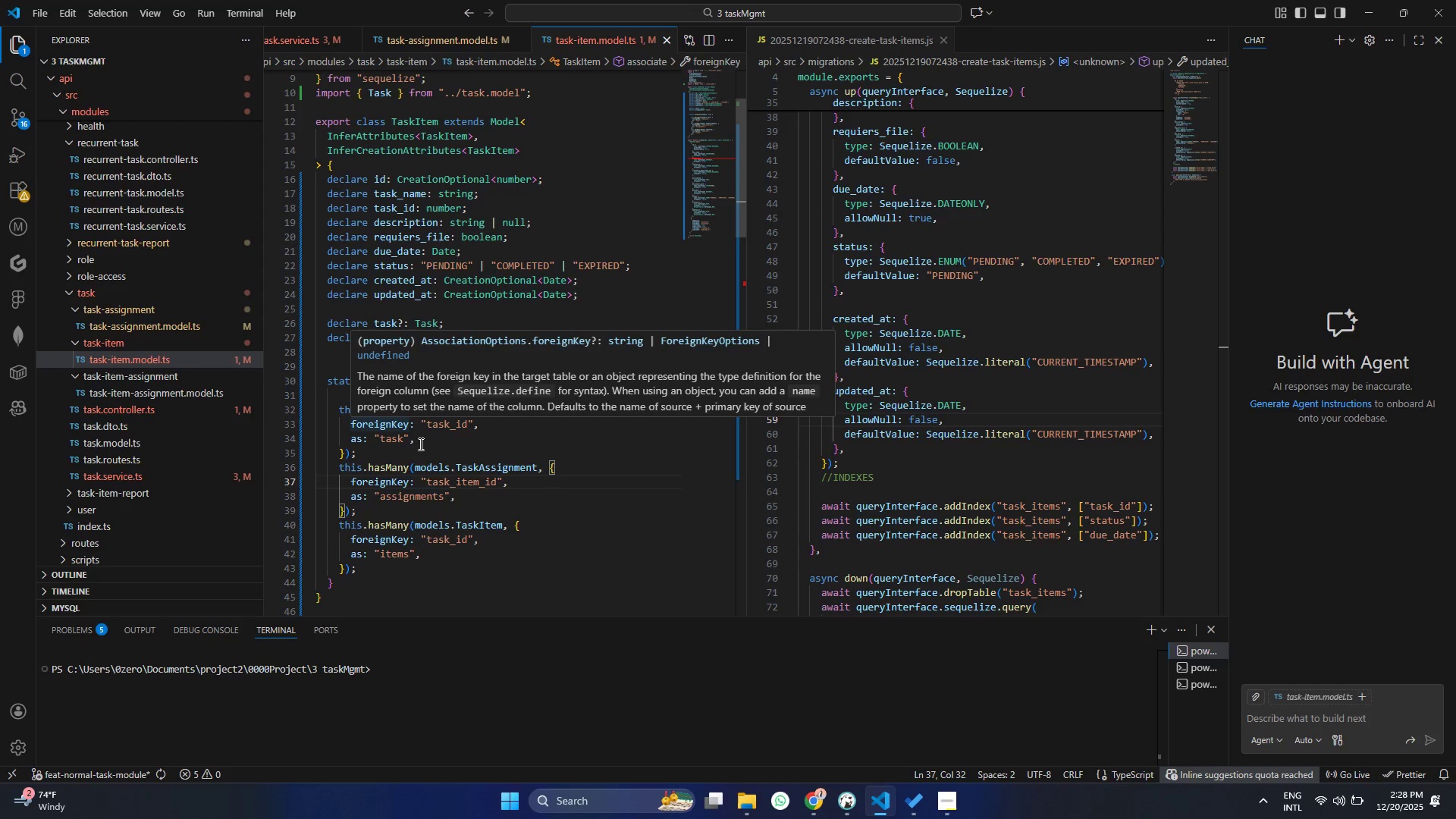 
left_click([429, 522])
 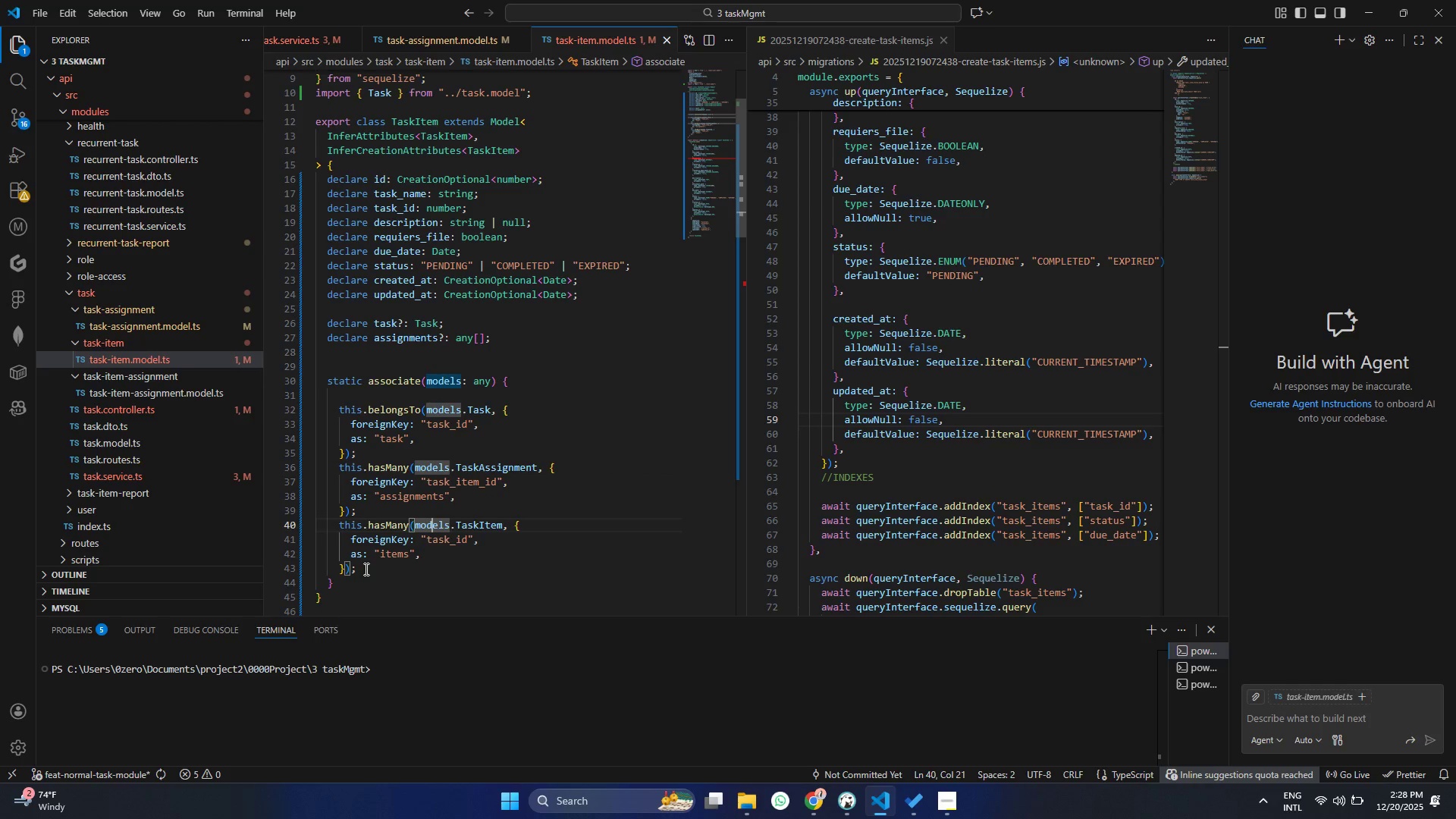 
left_click_drag(start_coordinate=[359, 567], to_coordinate=[300, 518])
 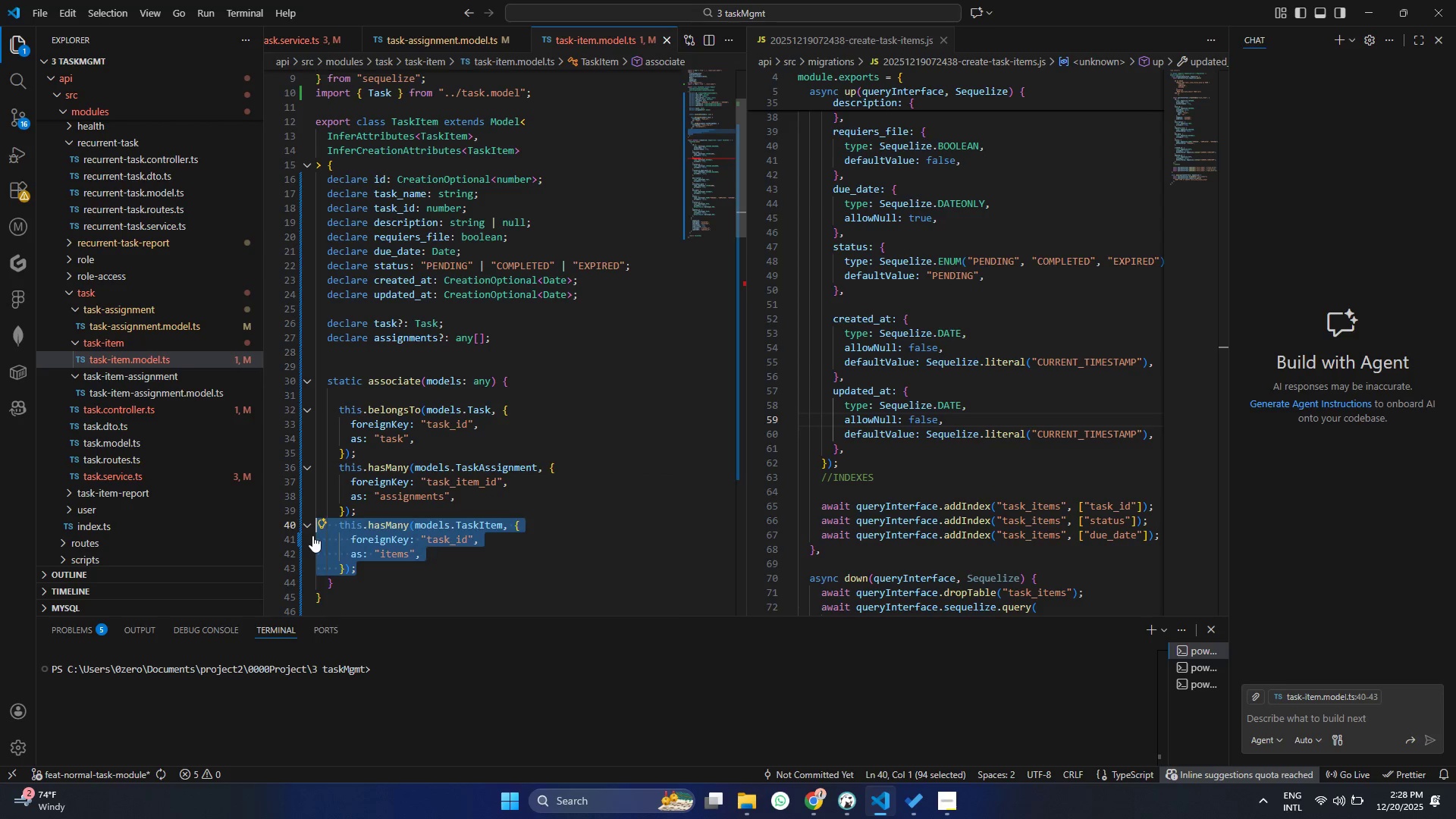 
key(Backspace)
 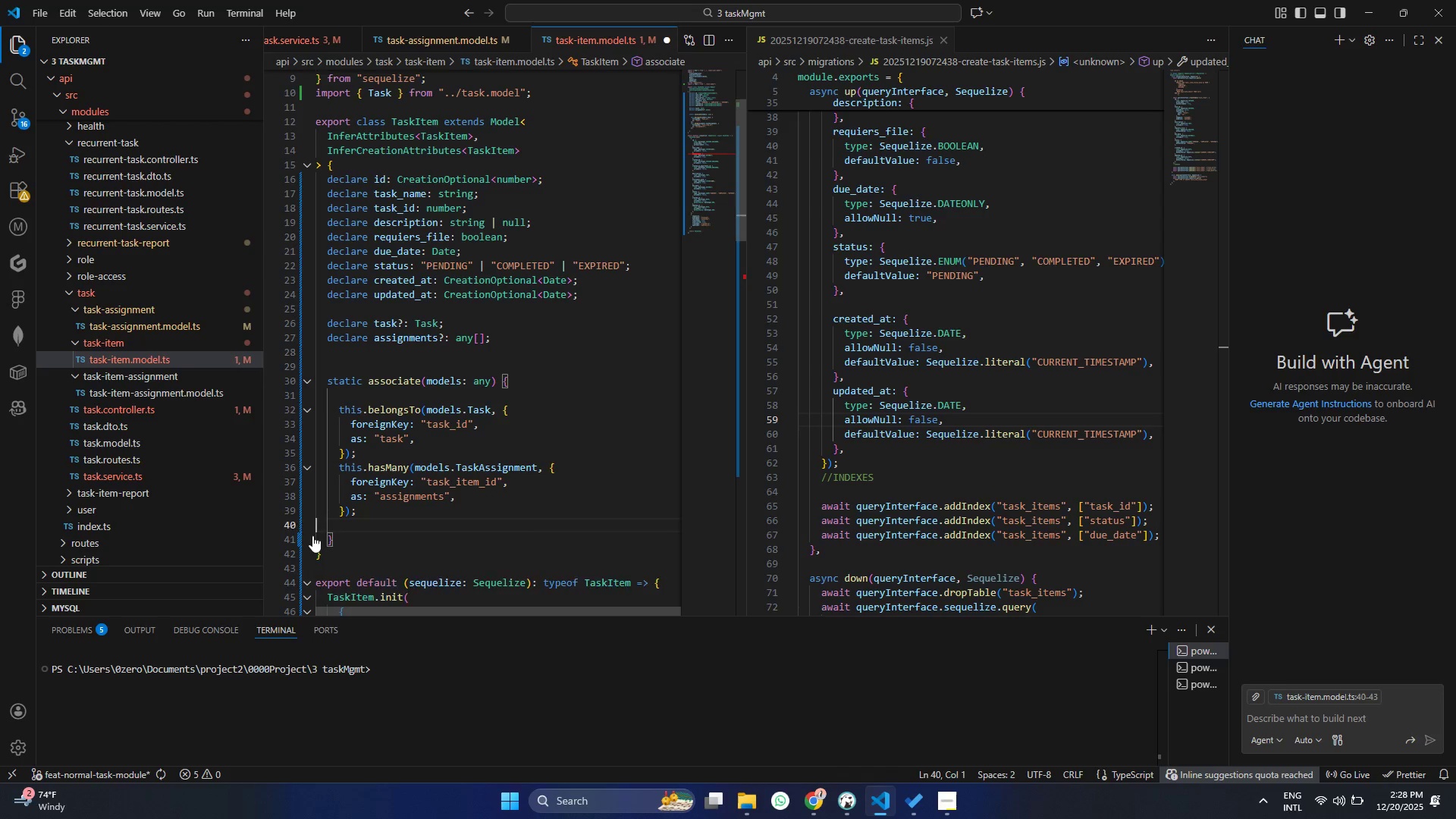 
key(Backspace)
 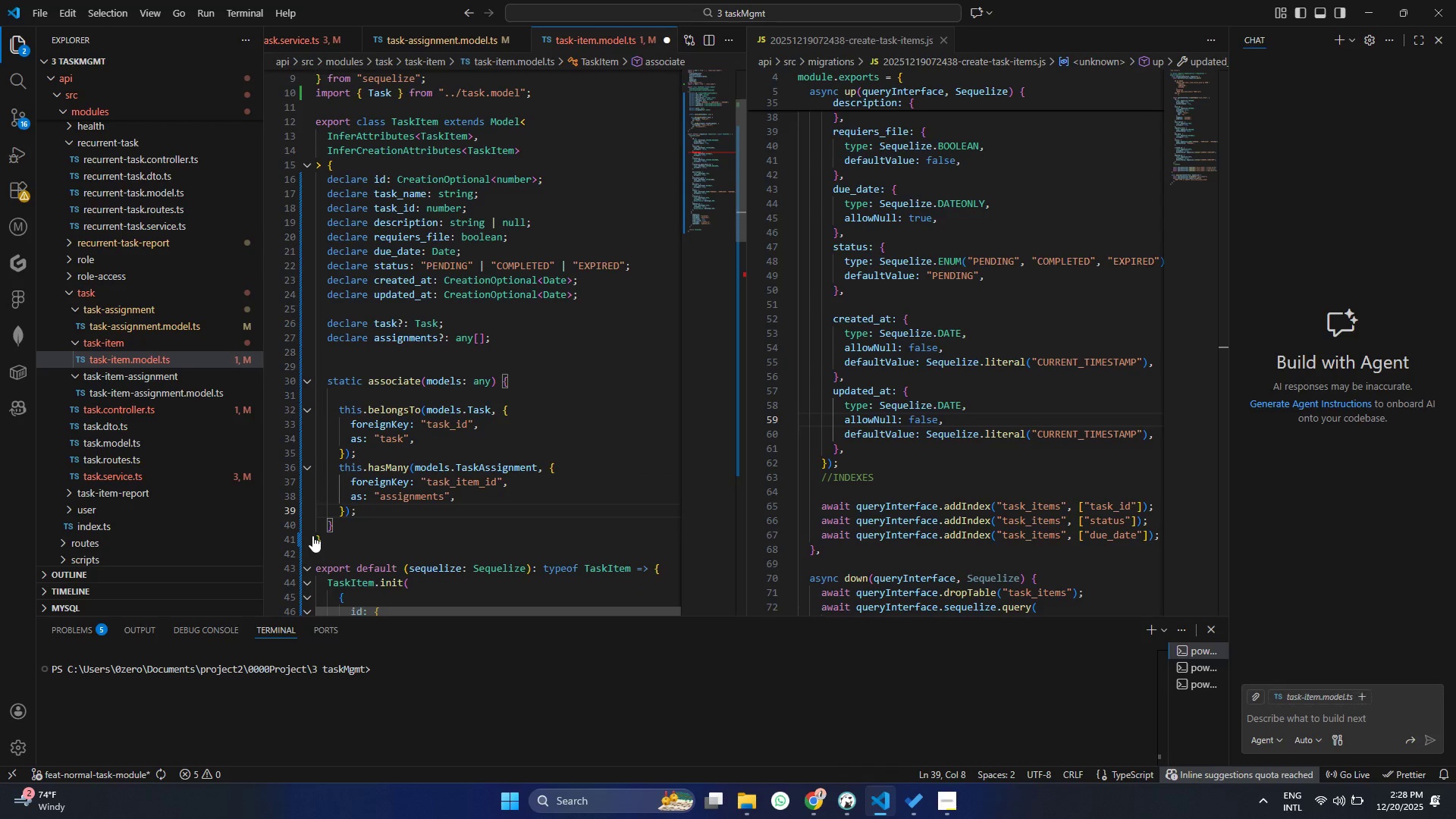 
key(Control+ControlLeft)
 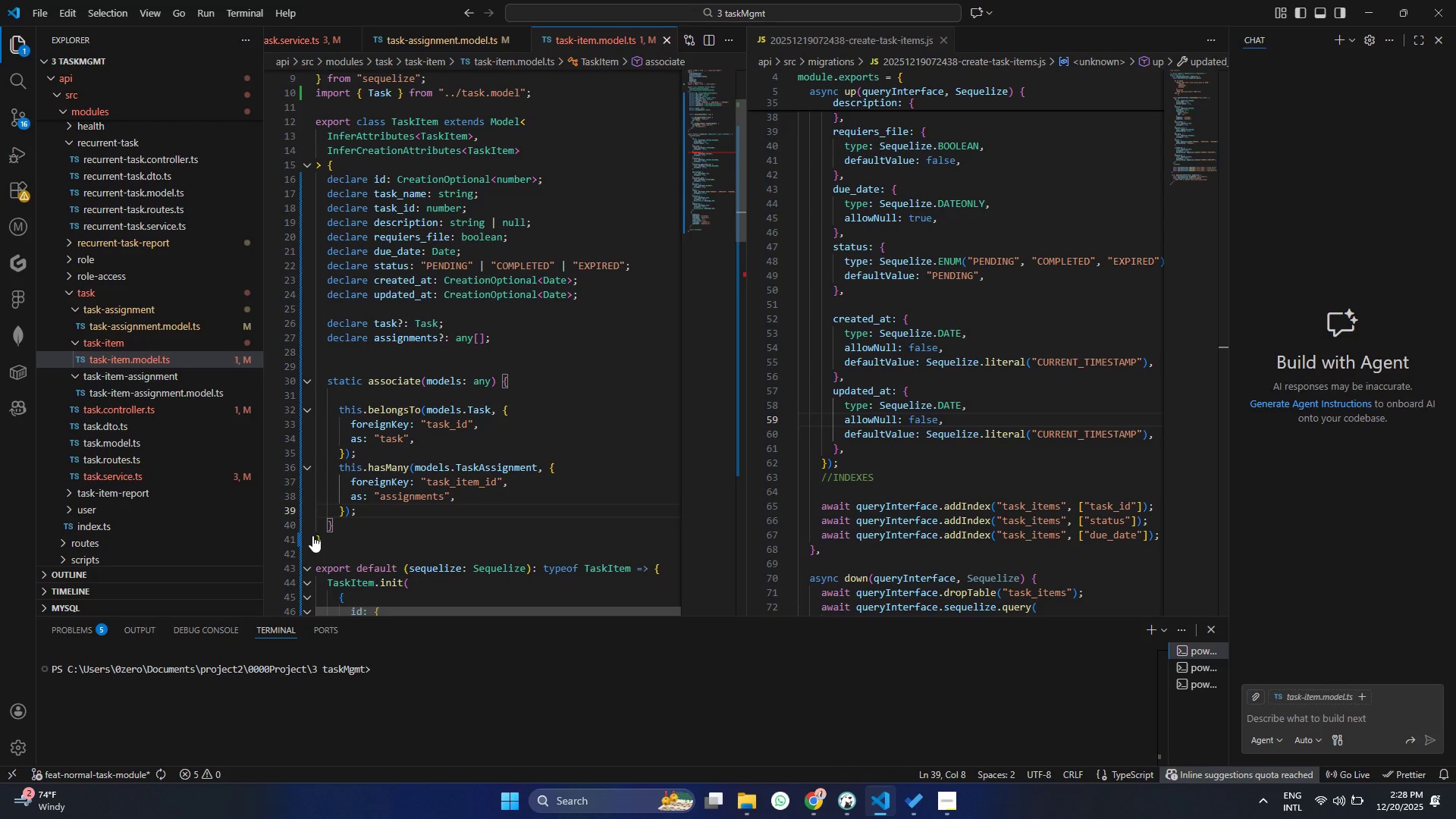 
key(Control+S)
 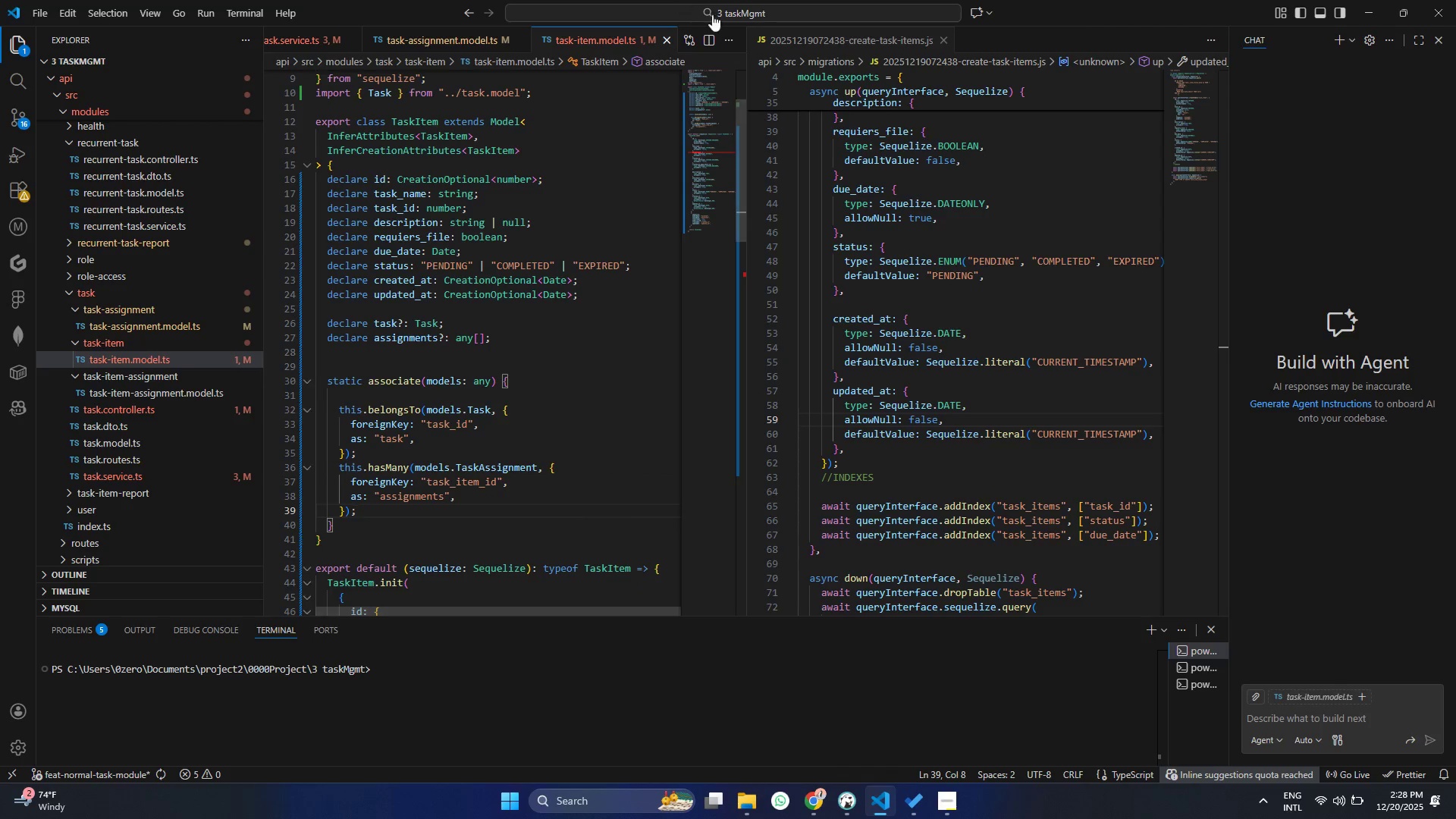 
scroll: coordinate [426, 403], scroll_direction: down, amount: 8.0
 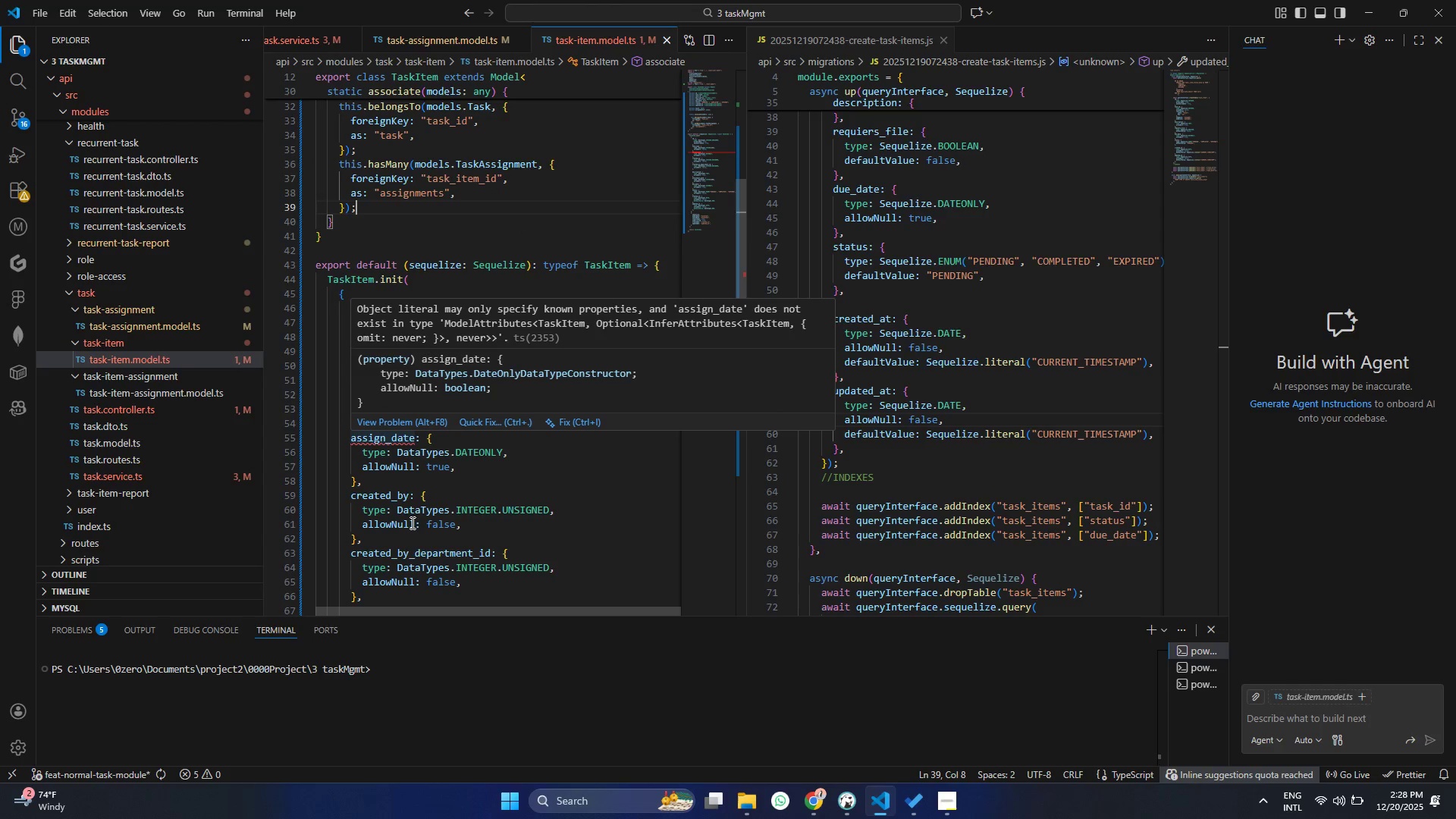 
left_click([562, 566])
 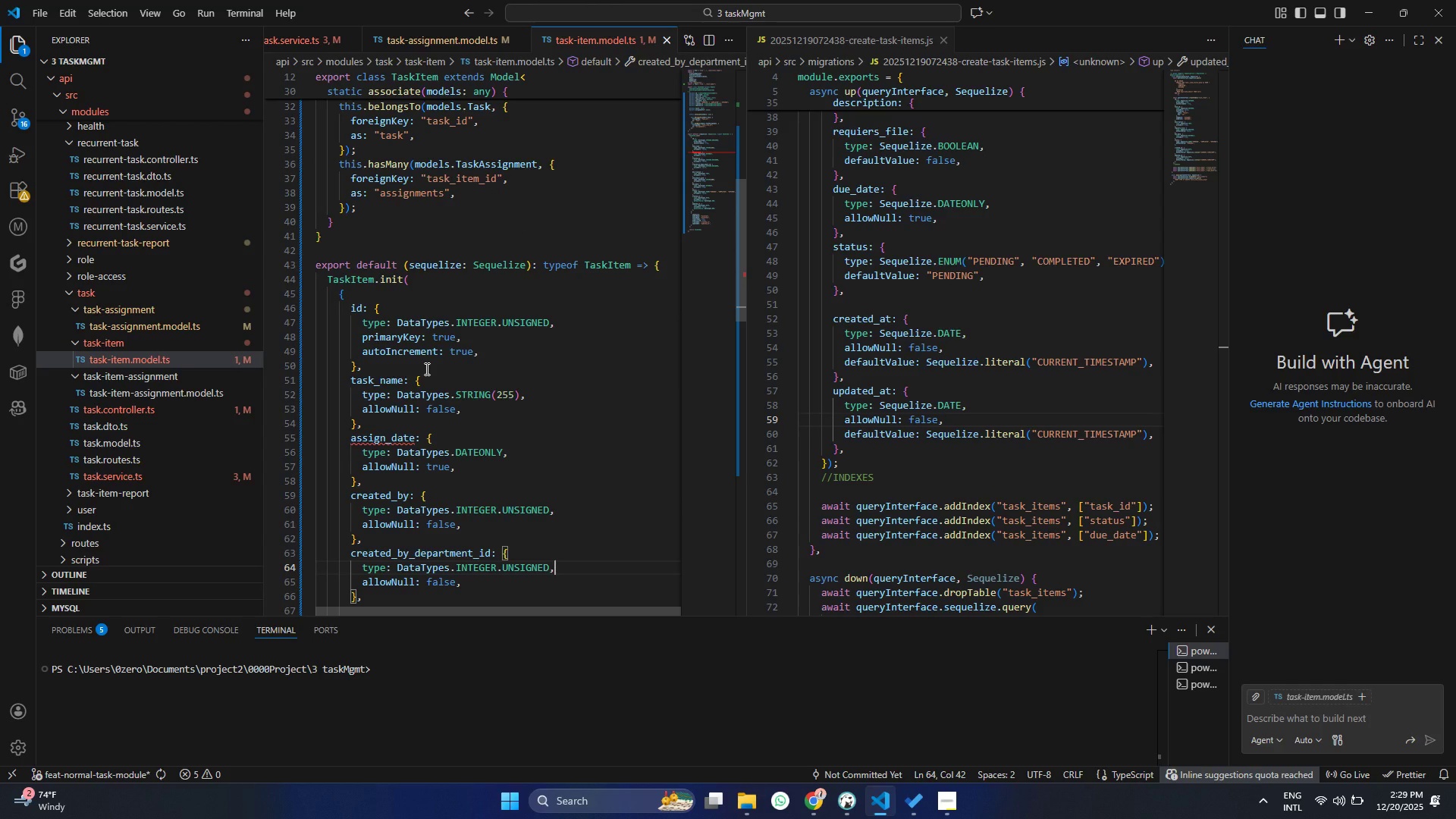 
scroll: coordinate [425, 369], scroll_direction: up, amount: 10.0
 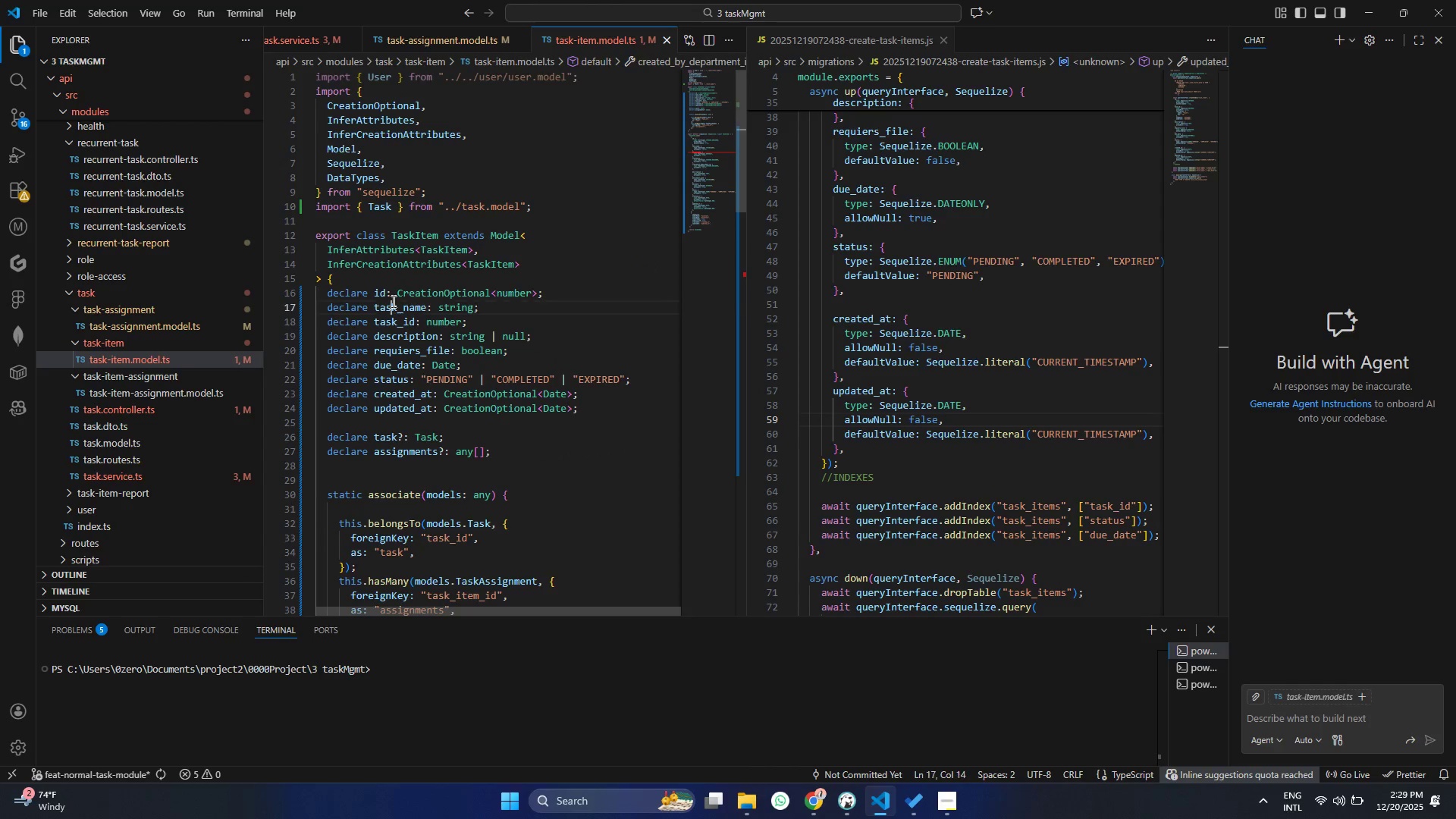 
double_click([392, 301])
 